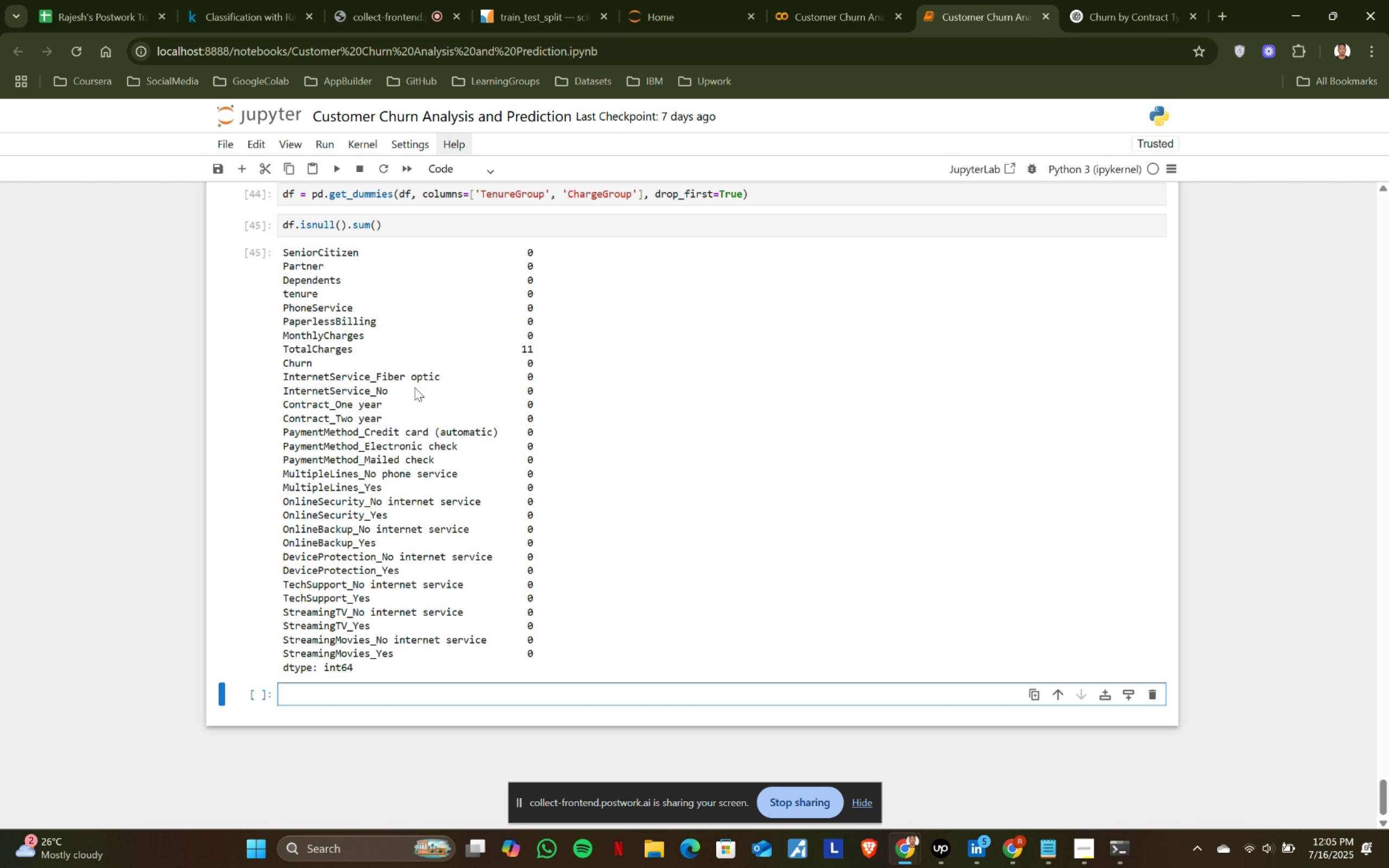 
key(Control+V)
 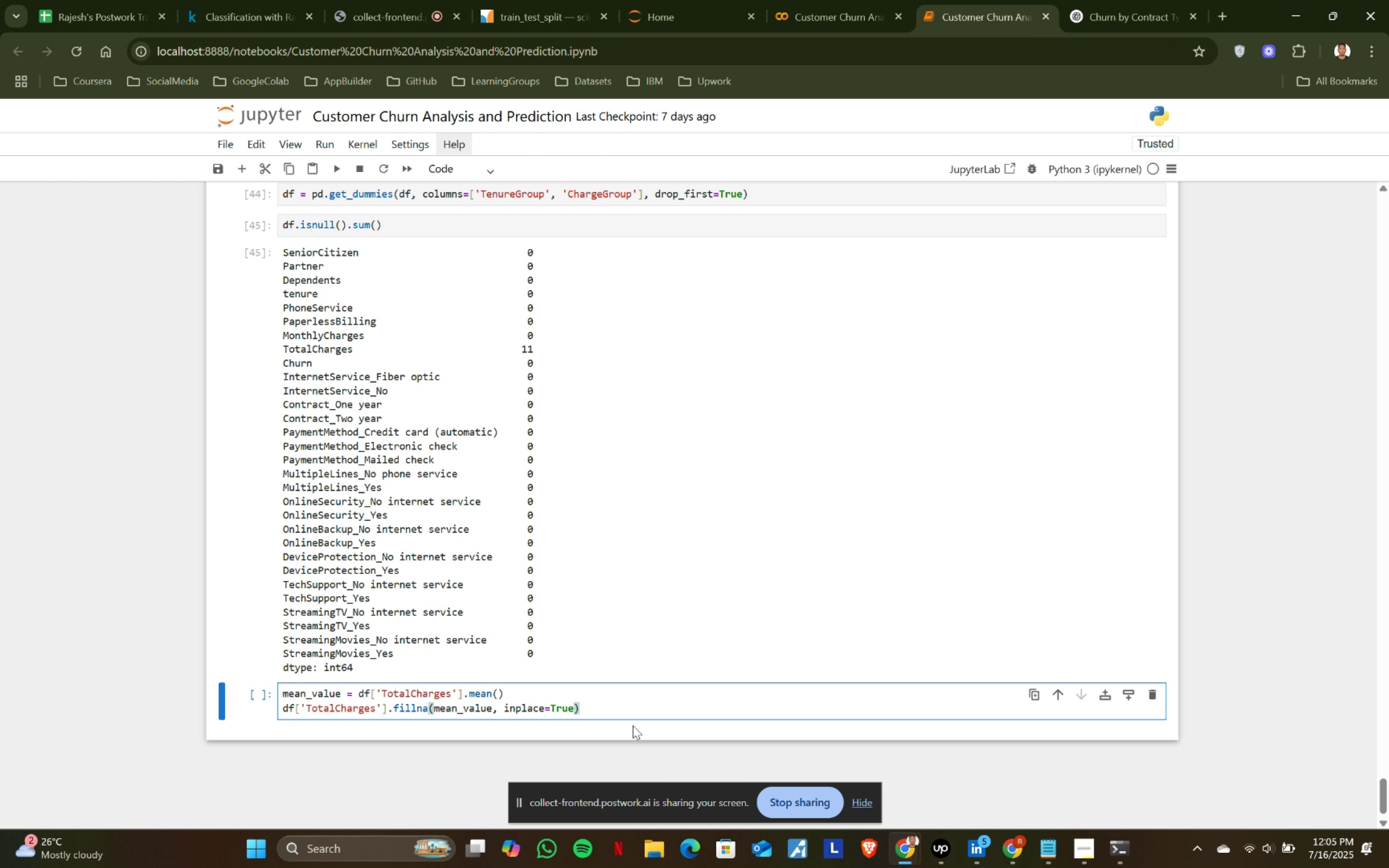 
left_click([655, 708])
 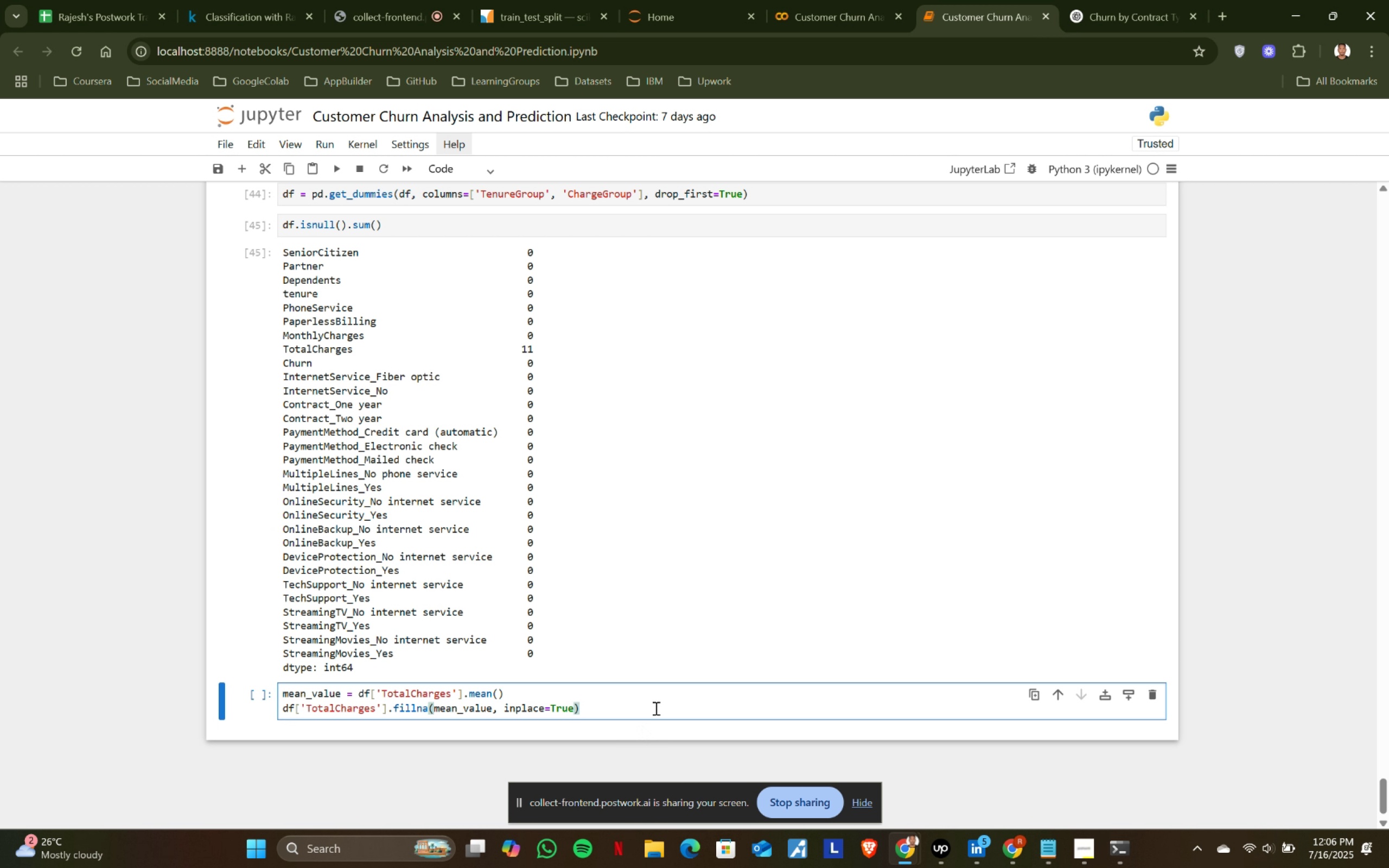 
key(Shift+ShiftRight)
 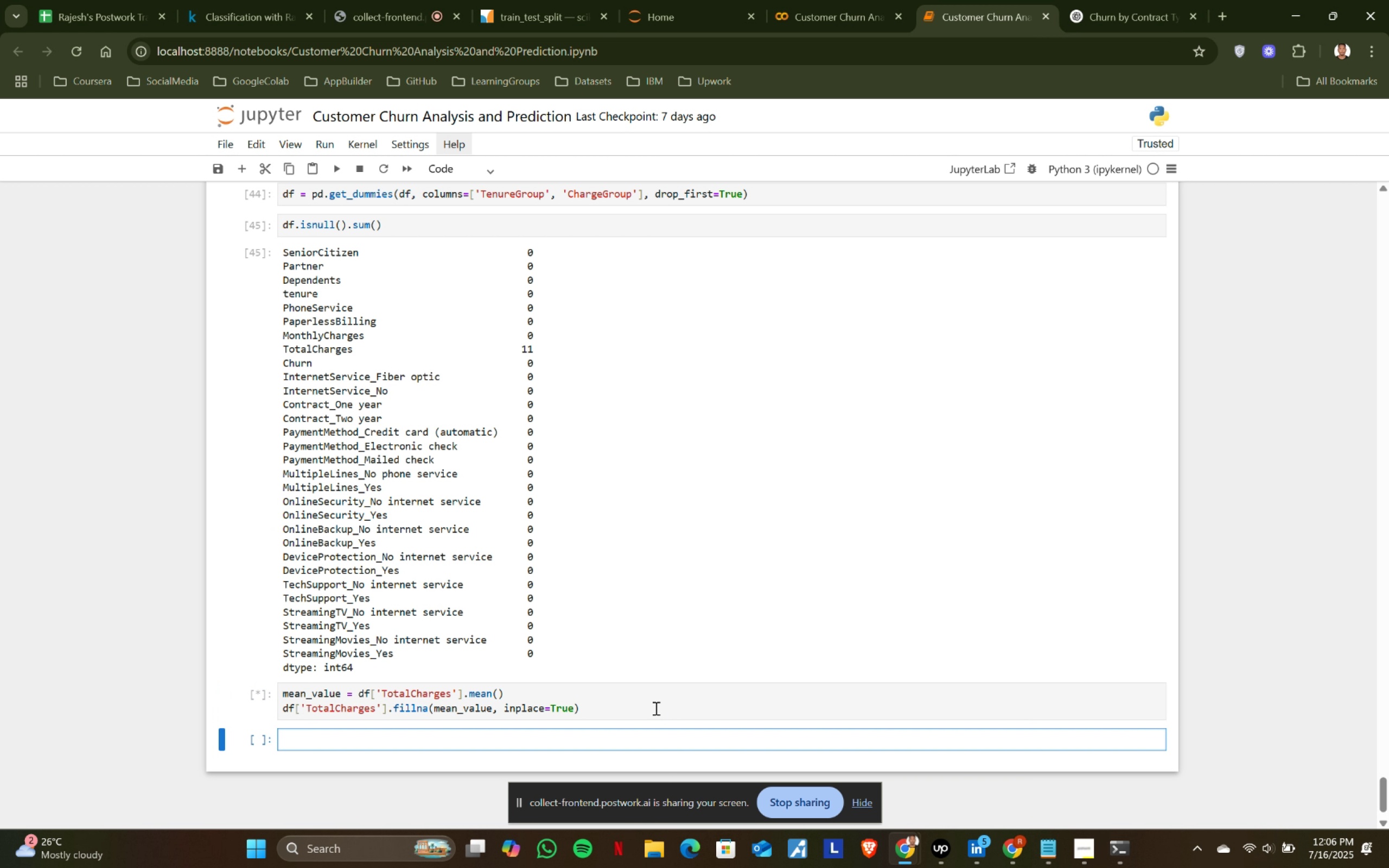 
key(Shift+Enter)
 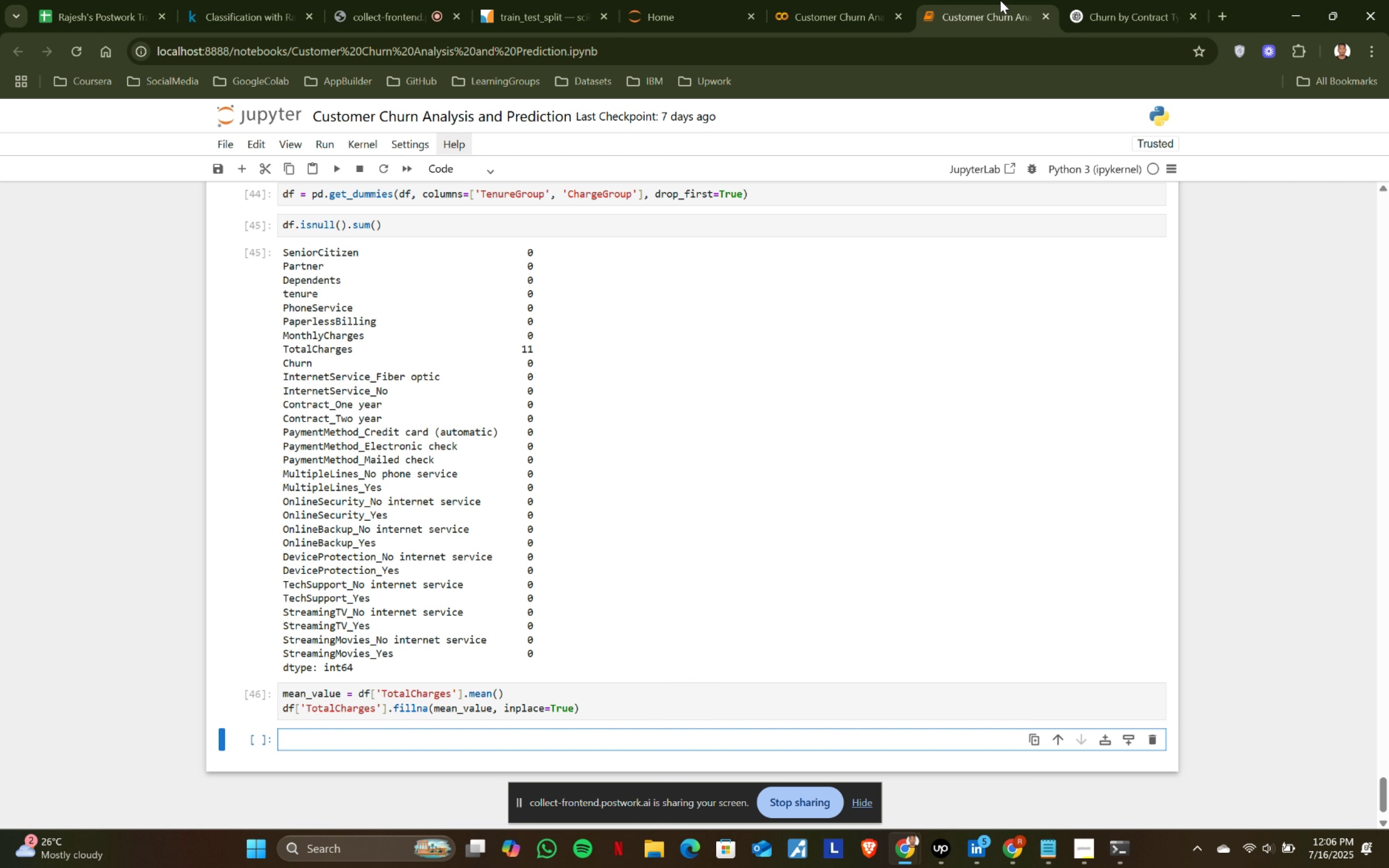 
left_click([839, 0])
 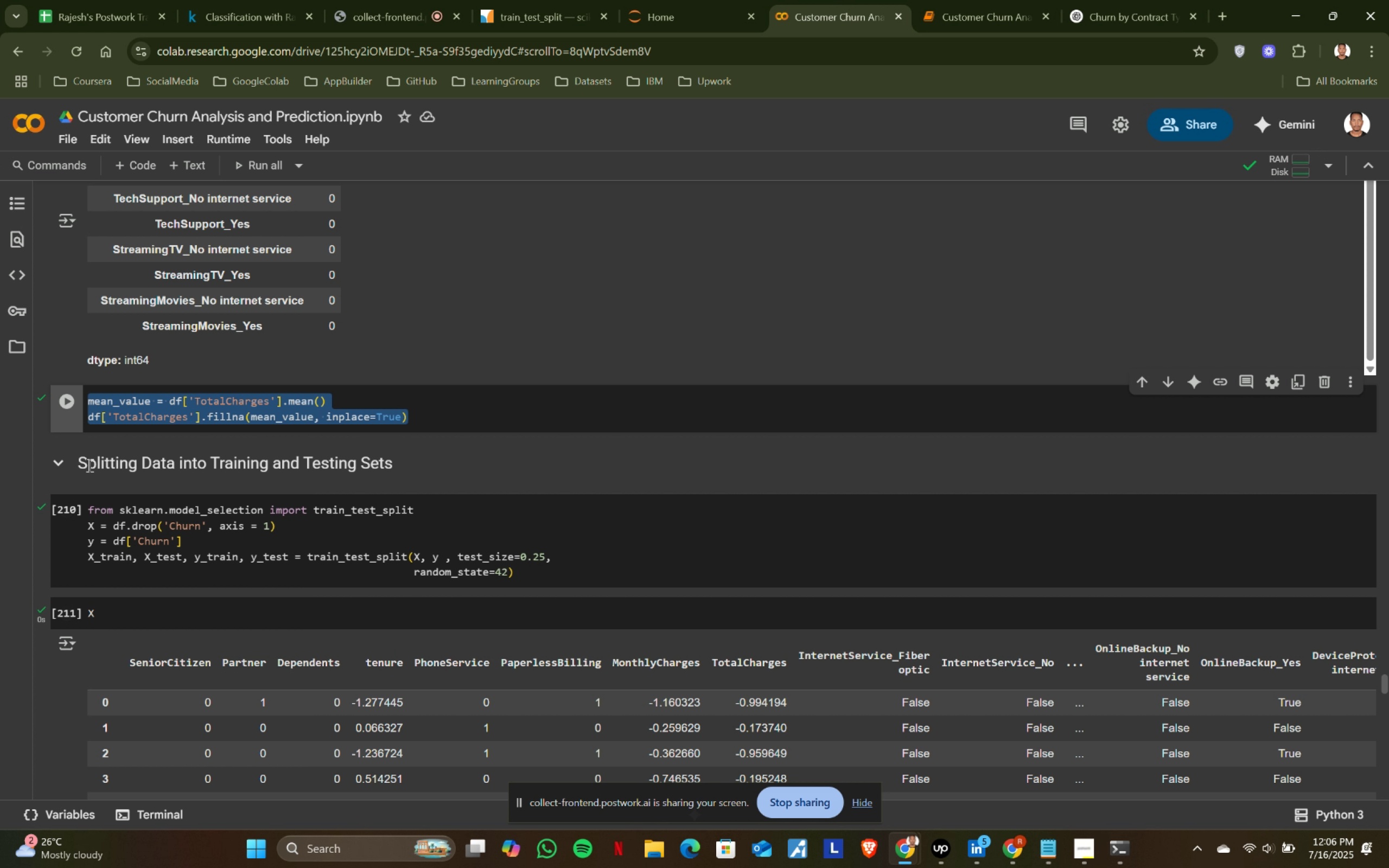 
left_click_drag(start_coordinate=[78, 458], to_coordinate=[416, 458])
 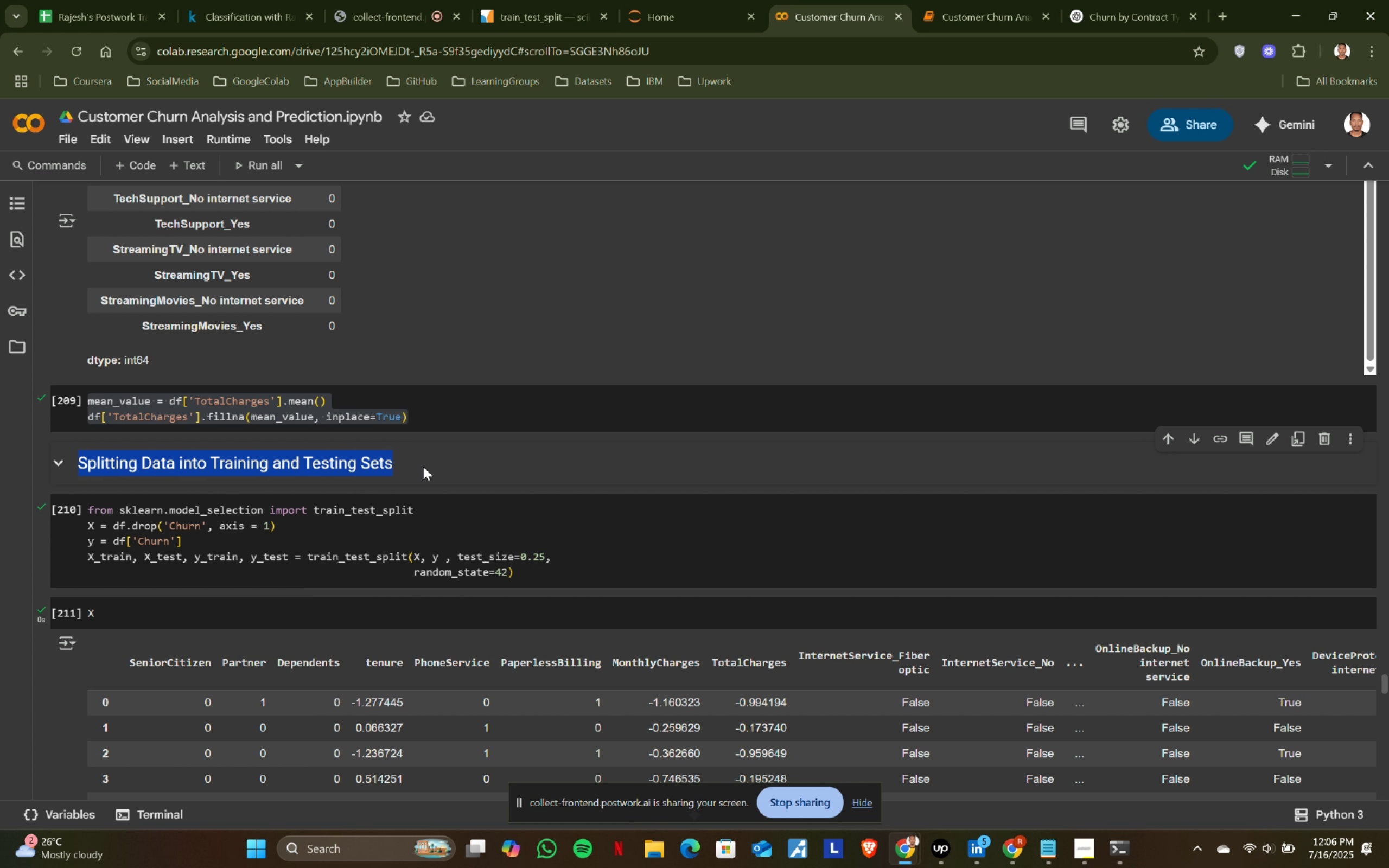 
key(Control+ControlLeft)
 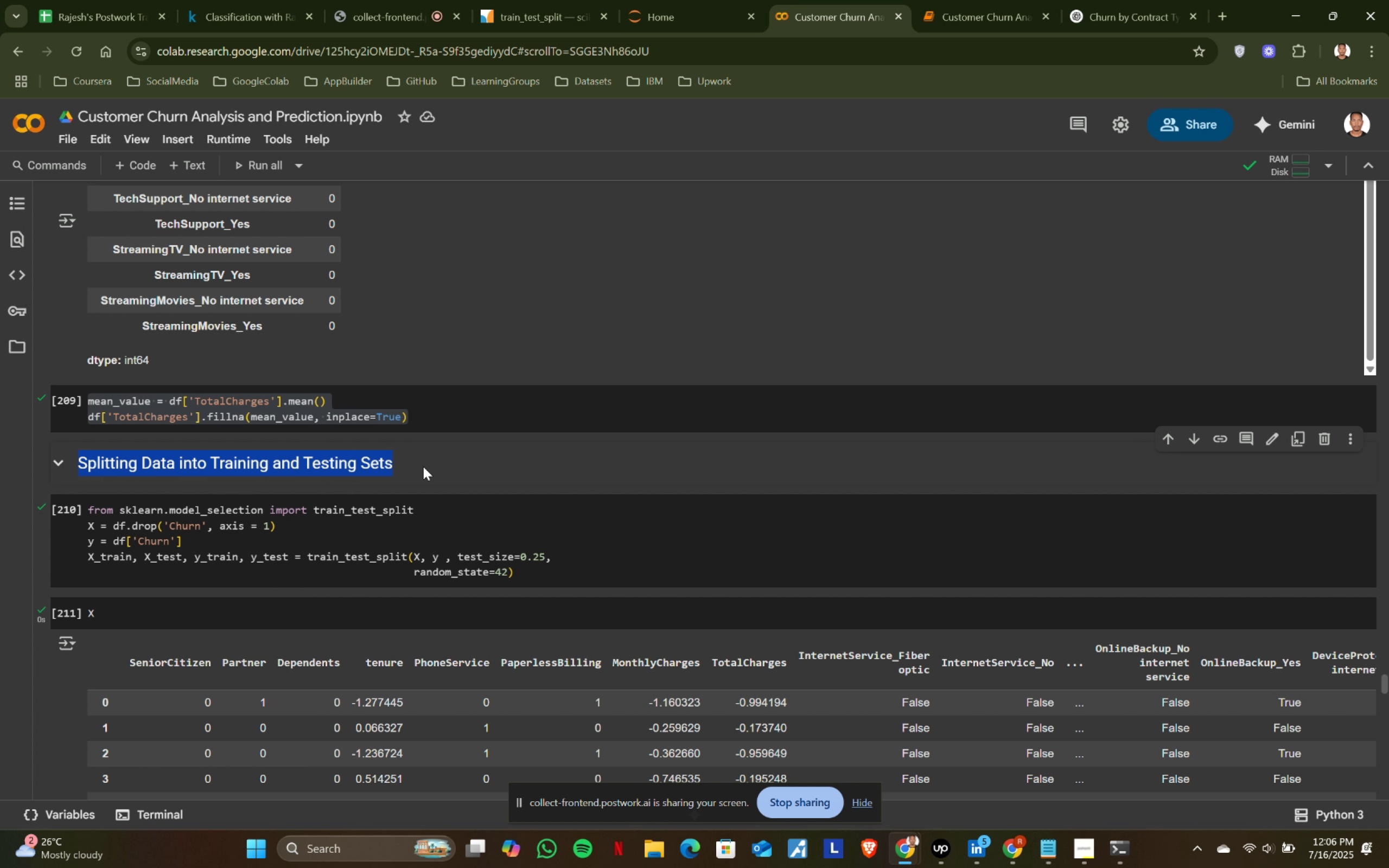 
key(Control+C)
 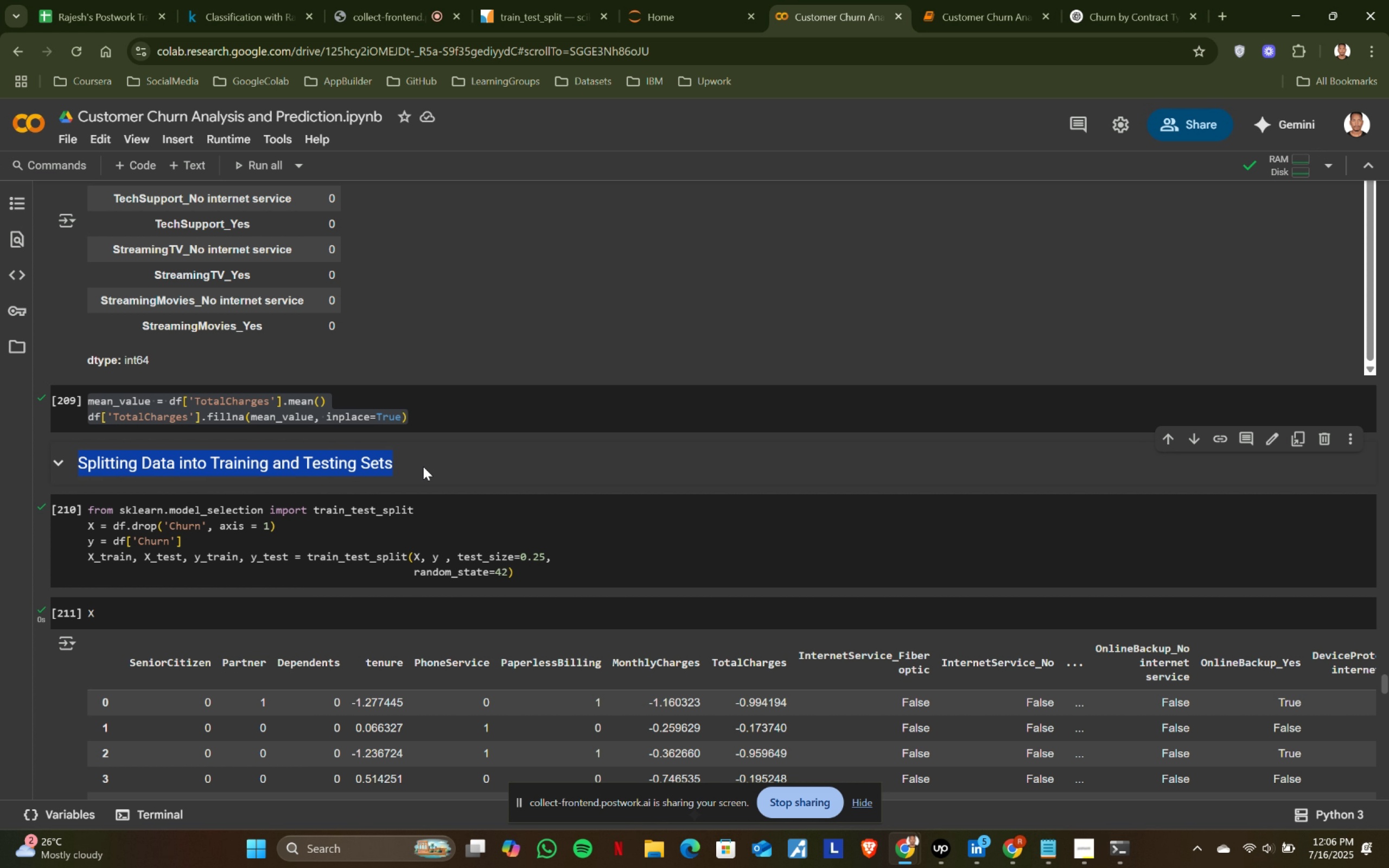 
key(Control+ControlLeft)
 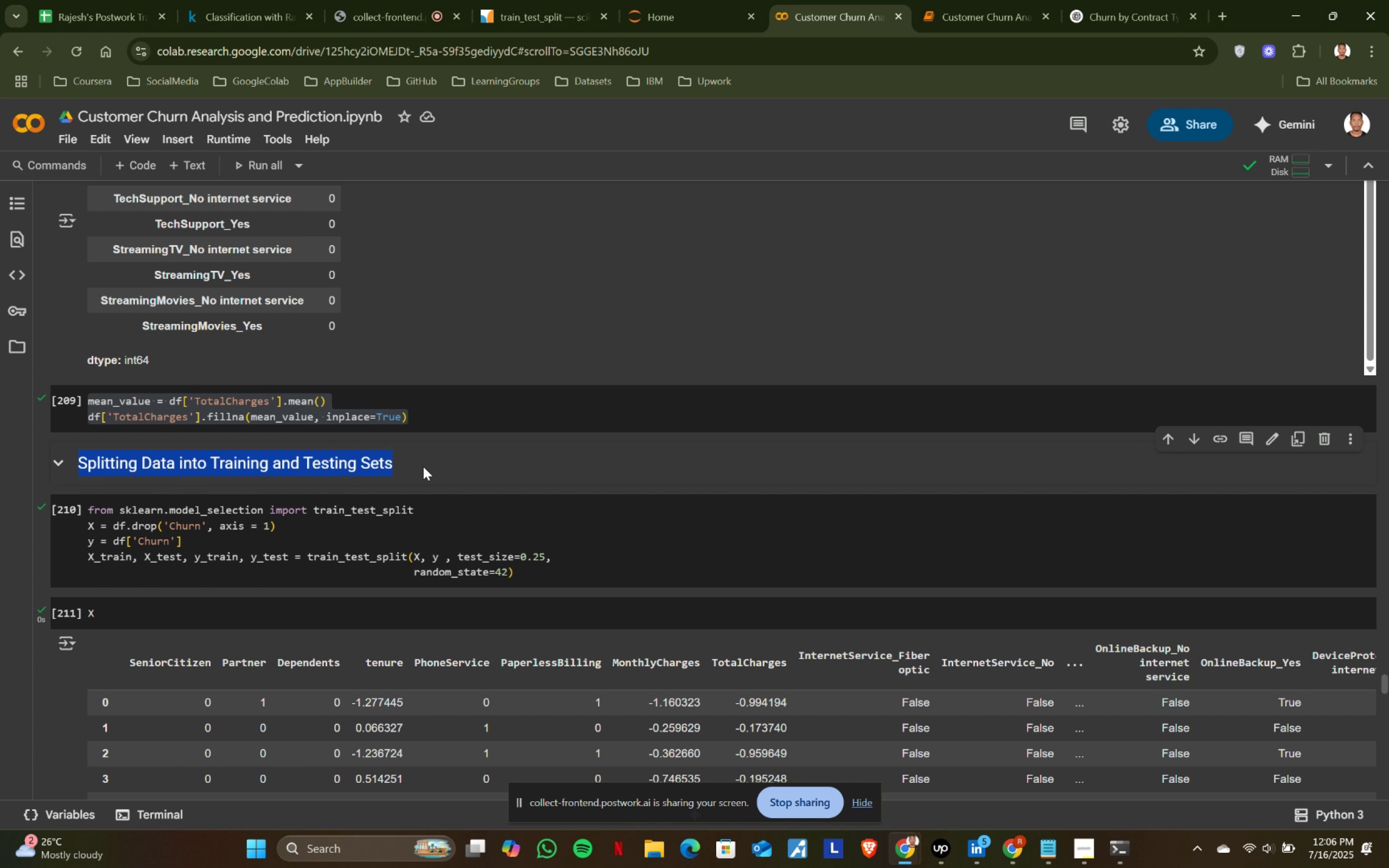 
key(Control+C)
 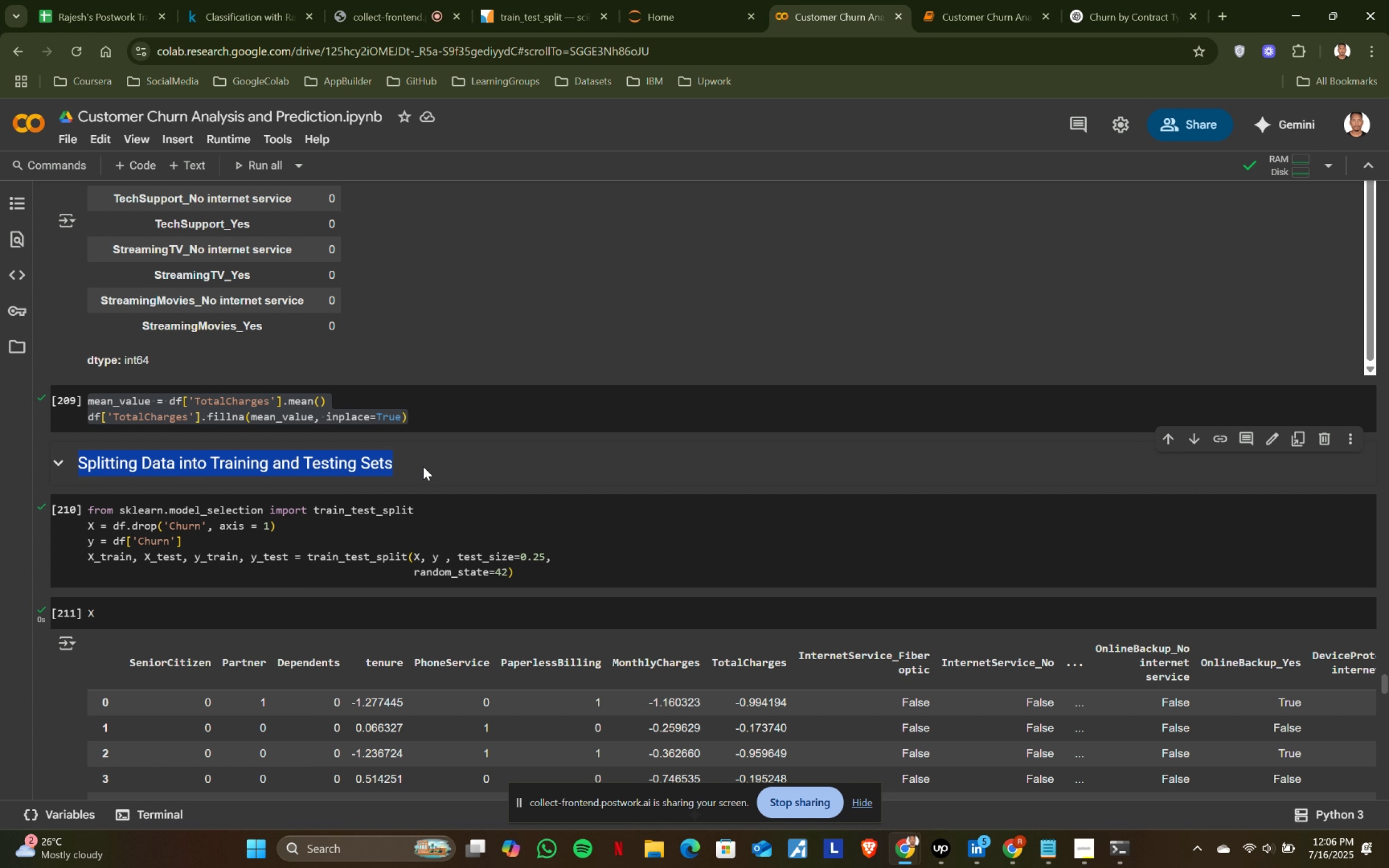 
key(Control+ControlLeft)
 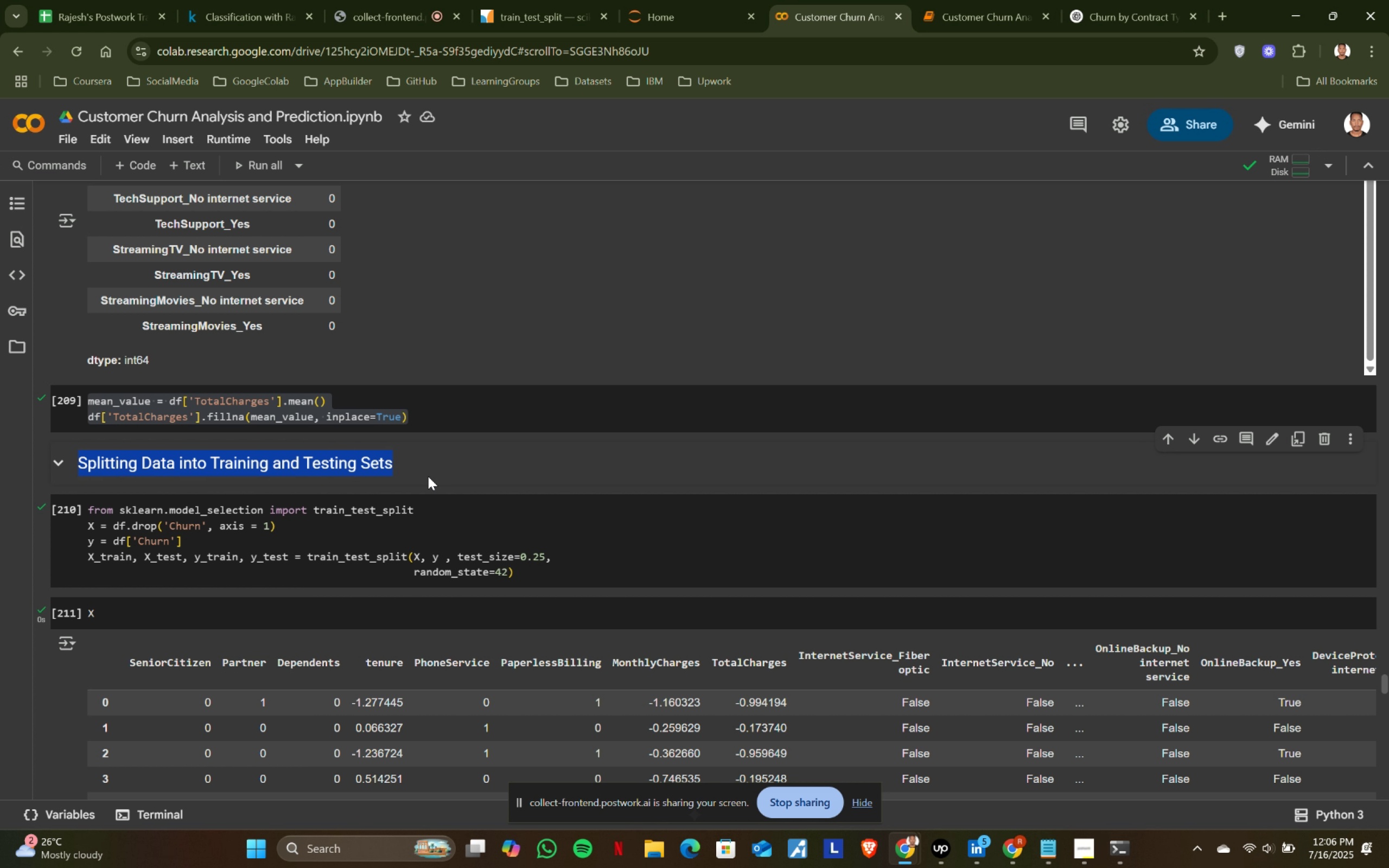 
key(Control+C)
 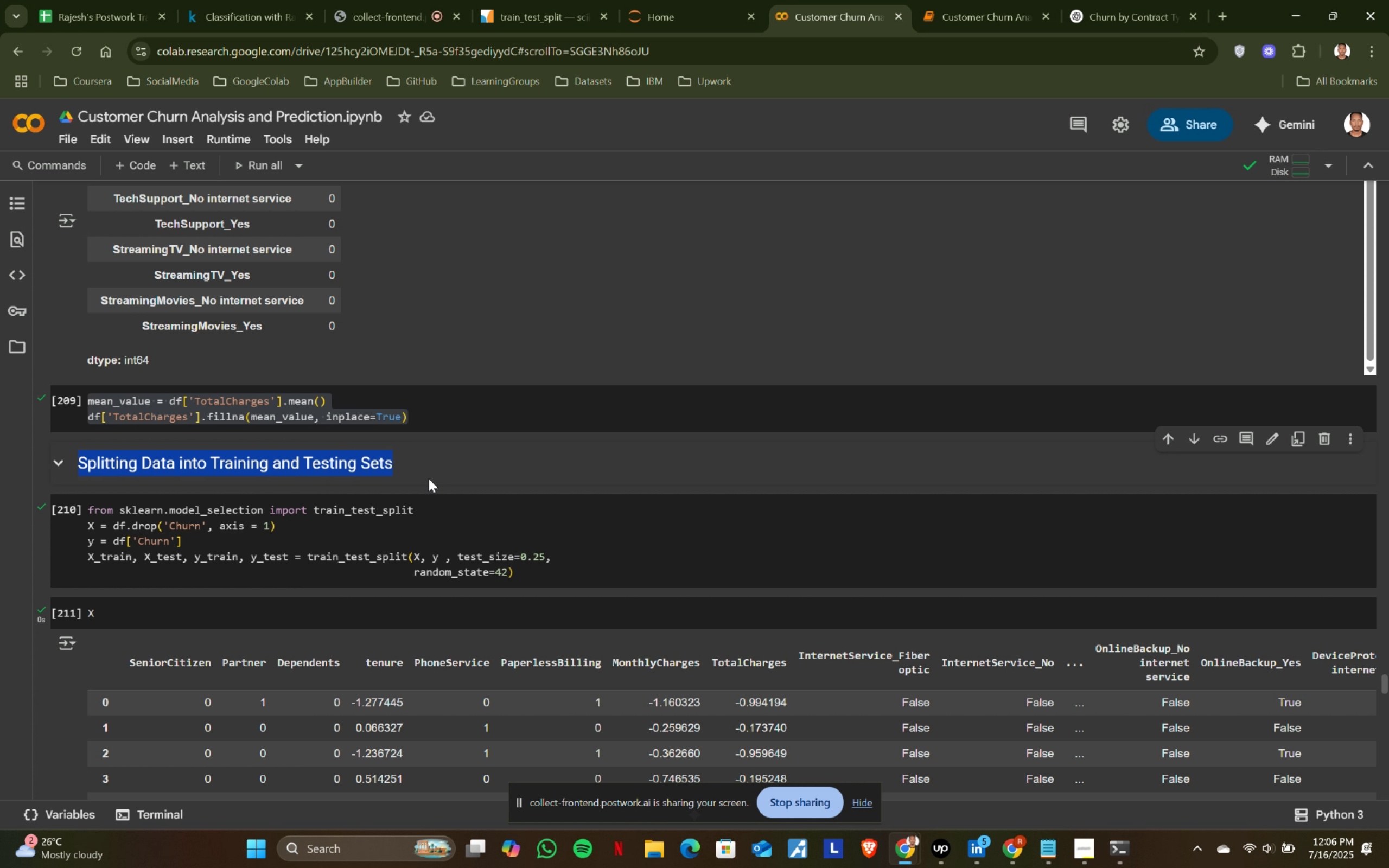 
key(Control+ControlLeft)
 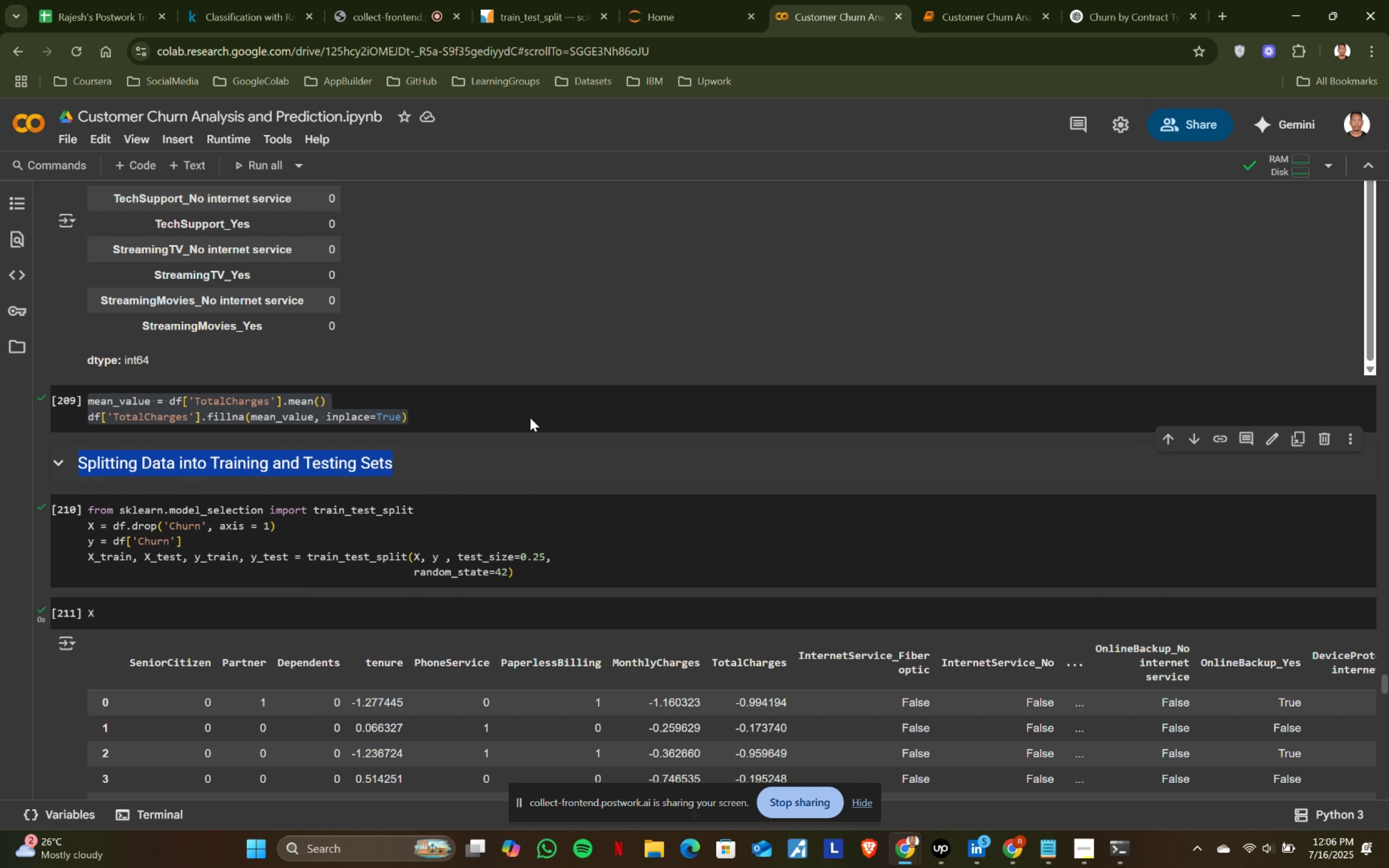 
key(Control+C)
 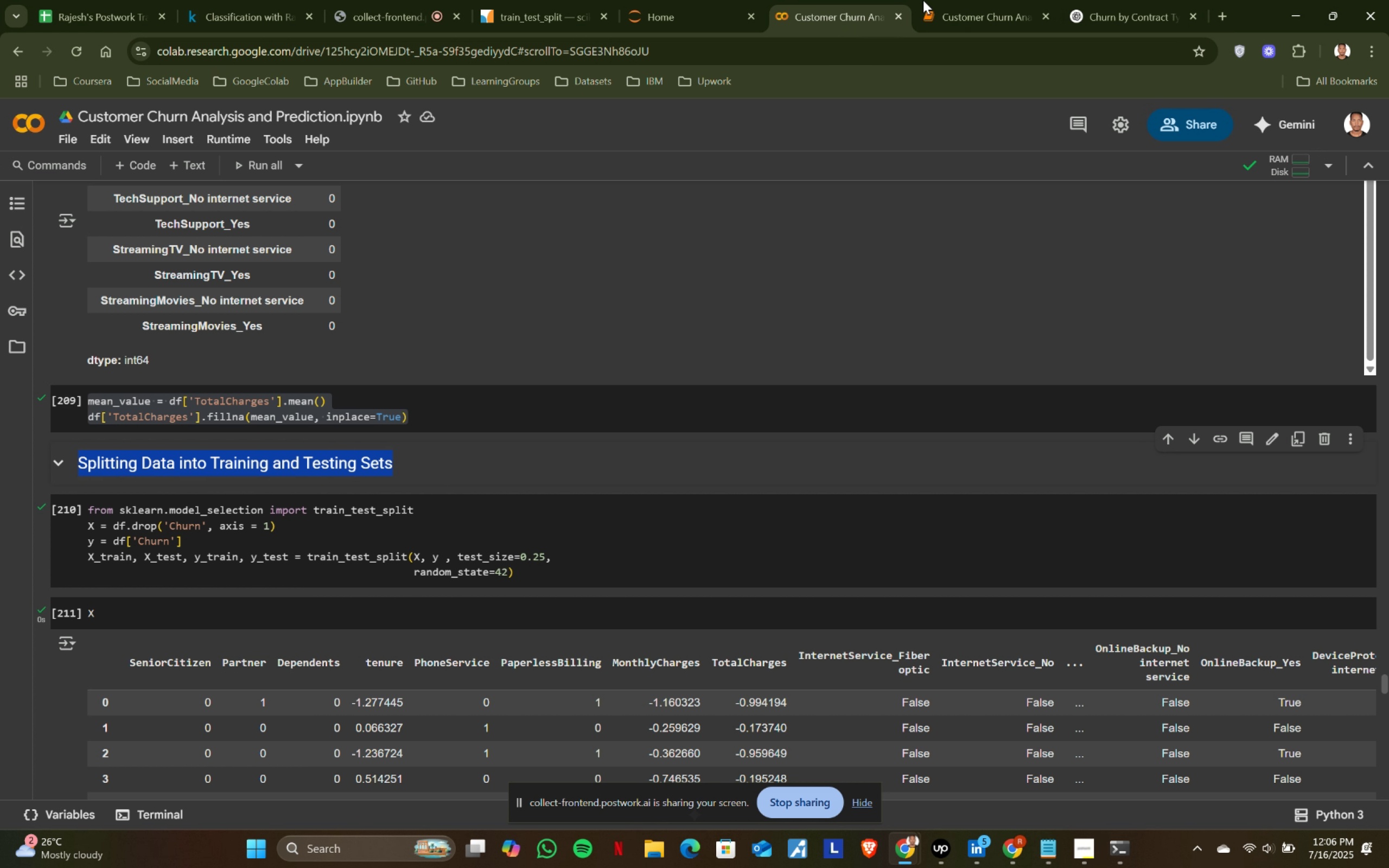 
left_click([953, 0])
 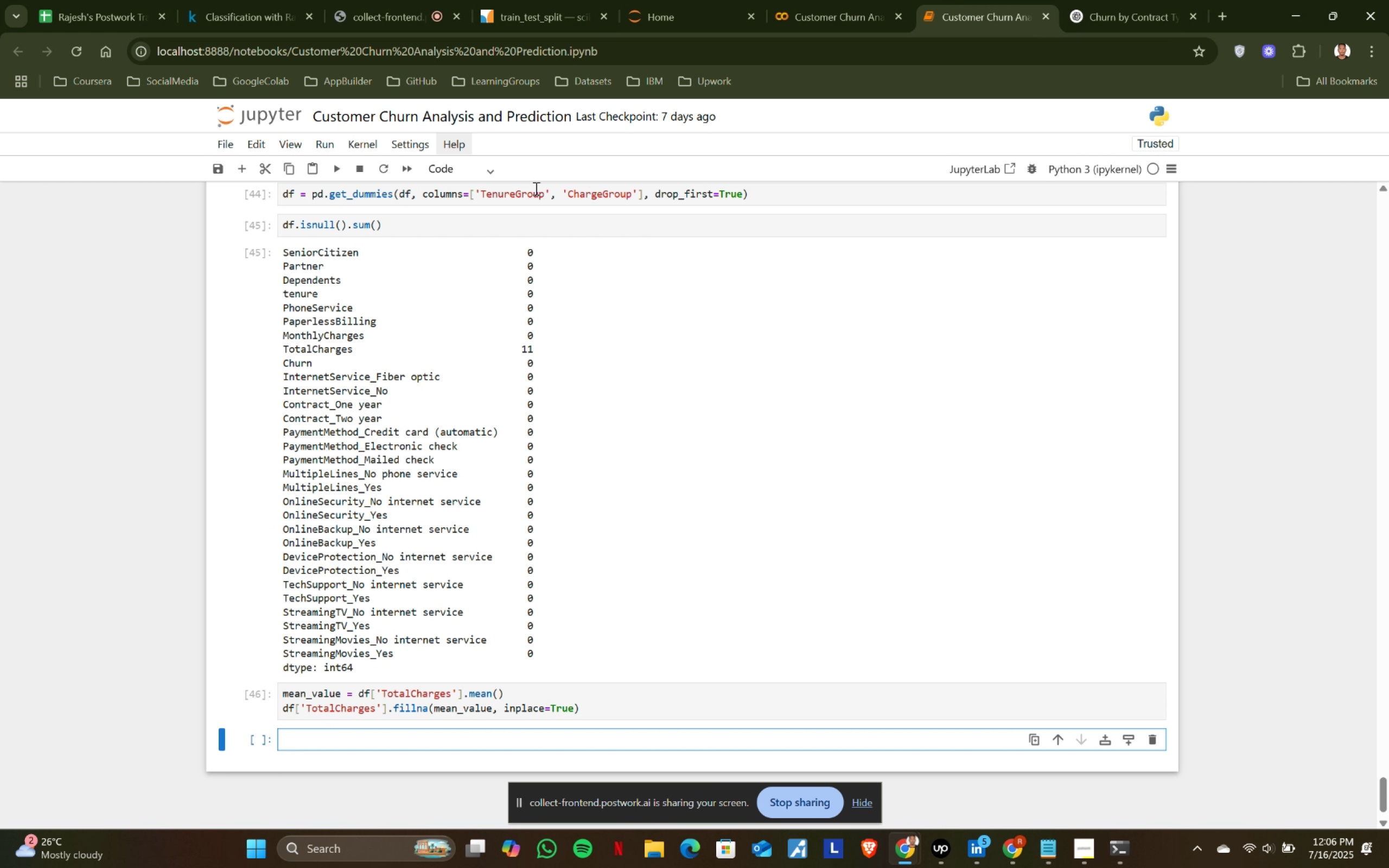 
left_click([458, 166])
 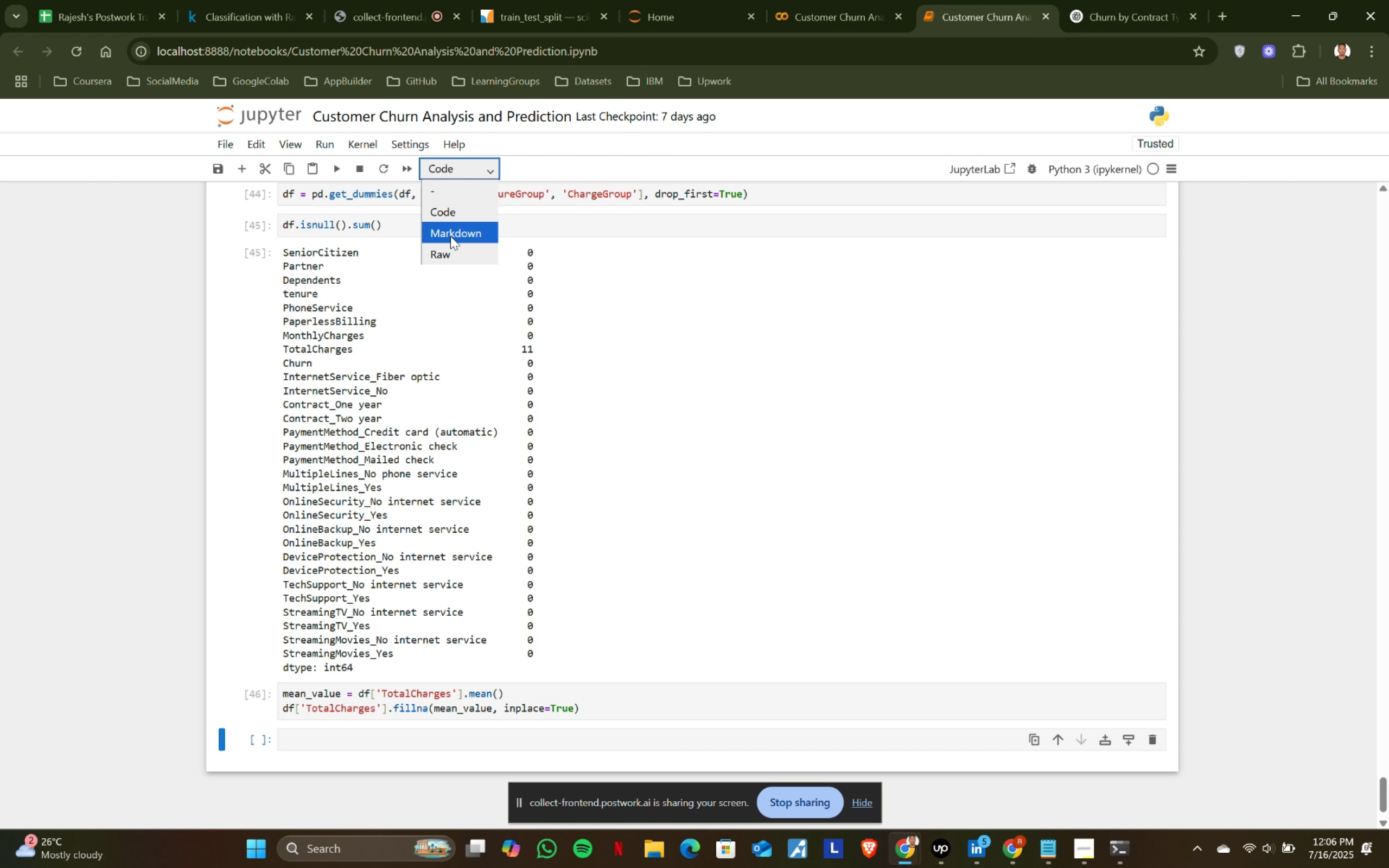 
left_click([450, 239])
 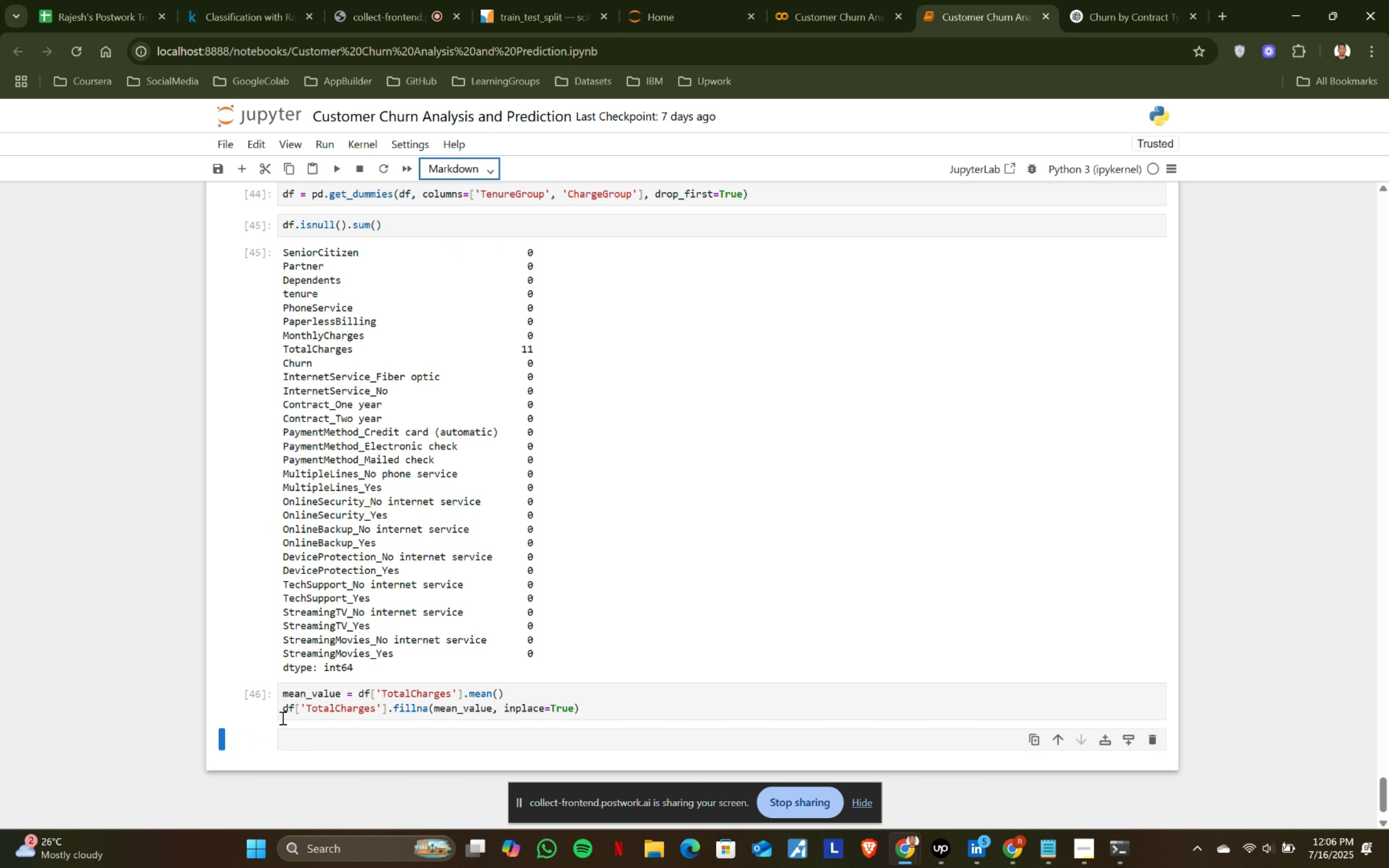 
left_click([304, 736])
 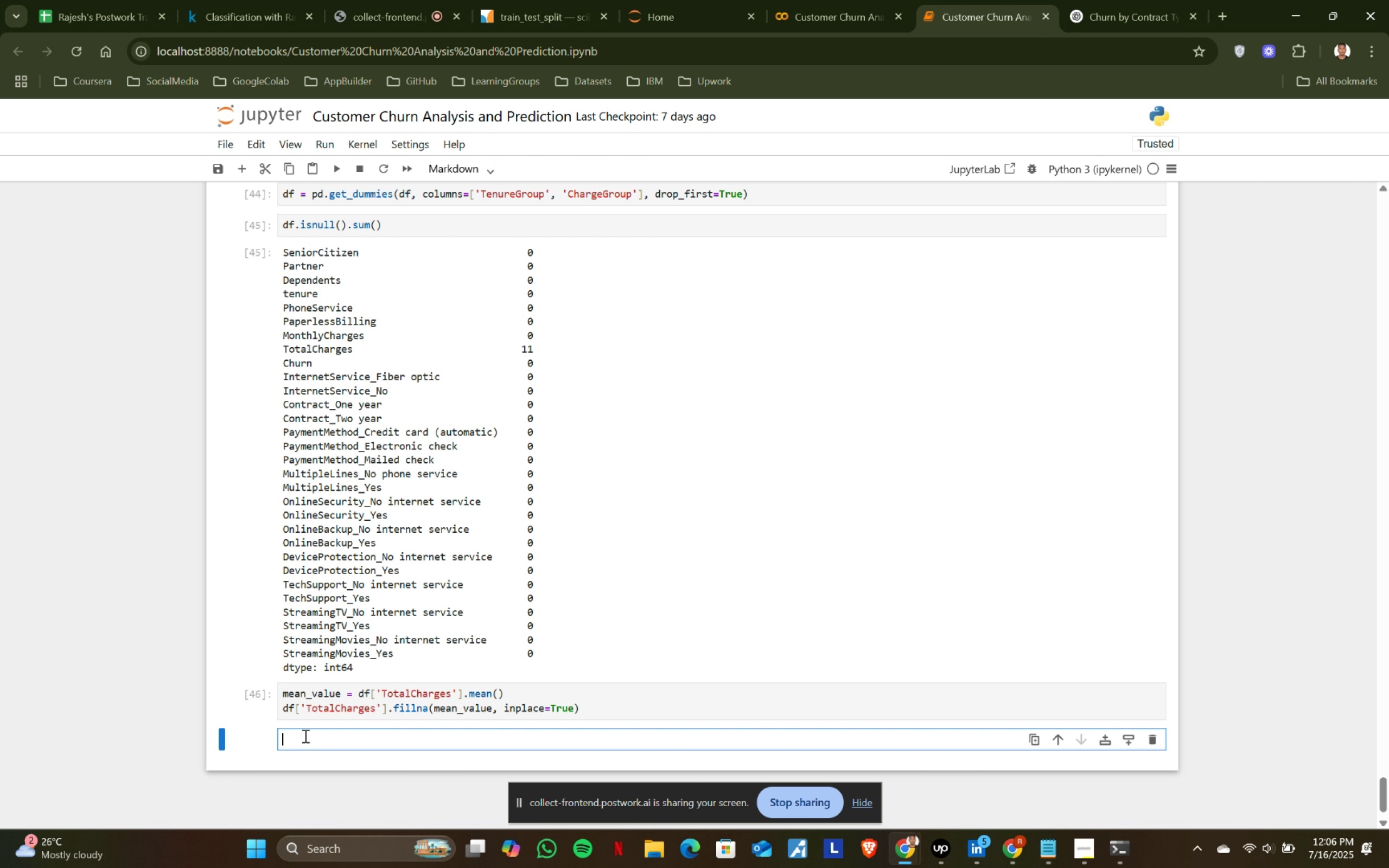 
type(## )
 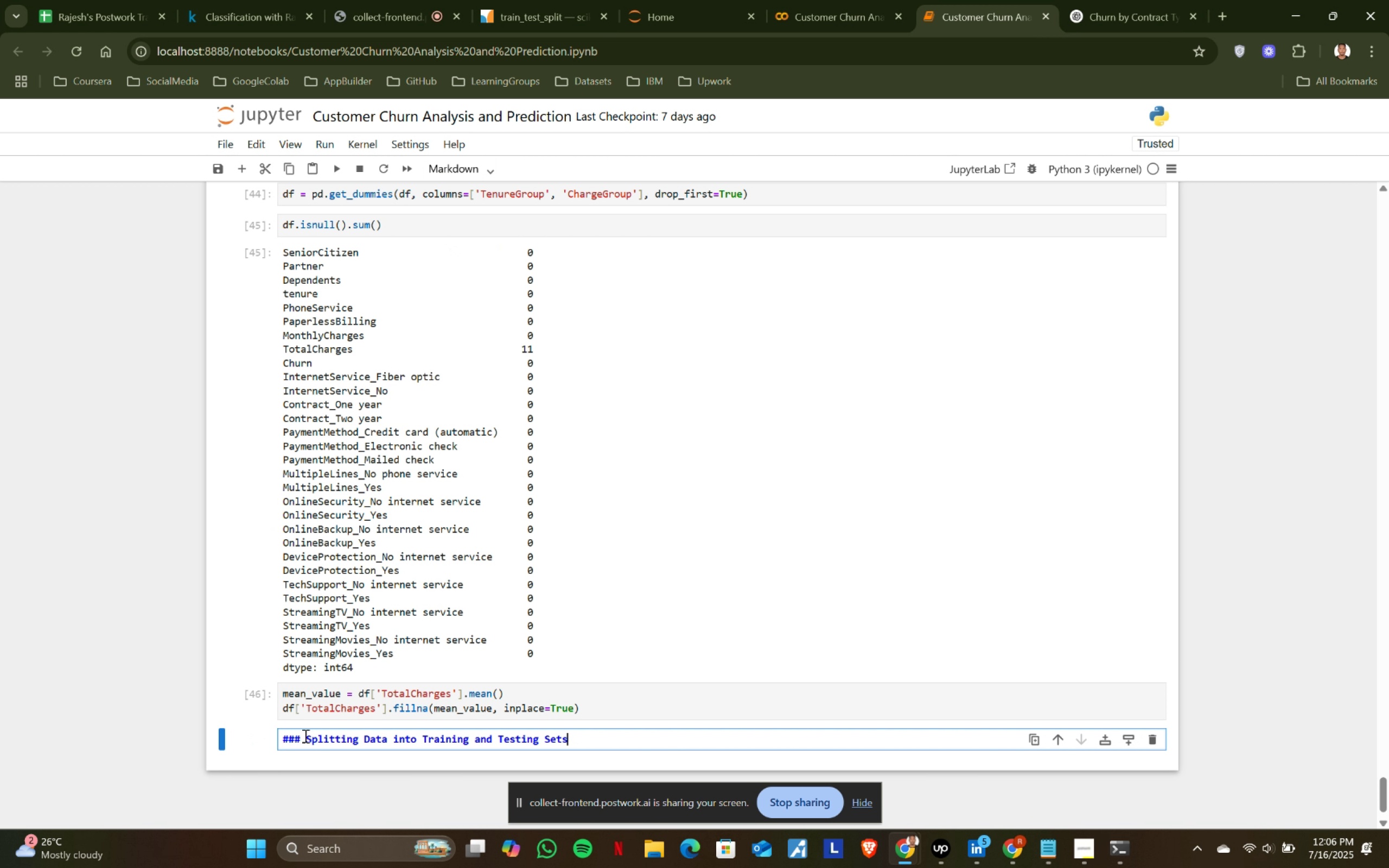 
 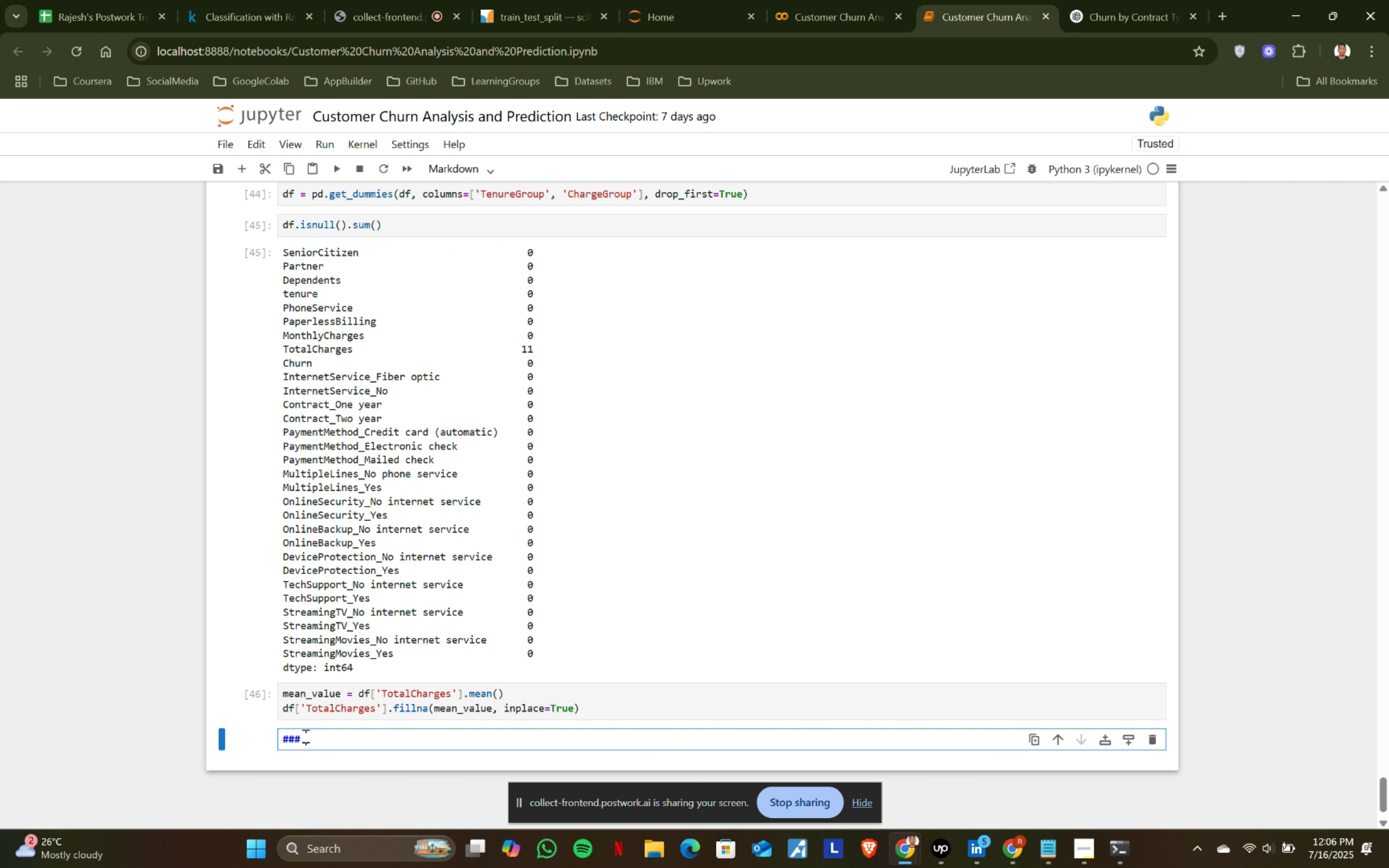 
key(Control+ControlLeft)
 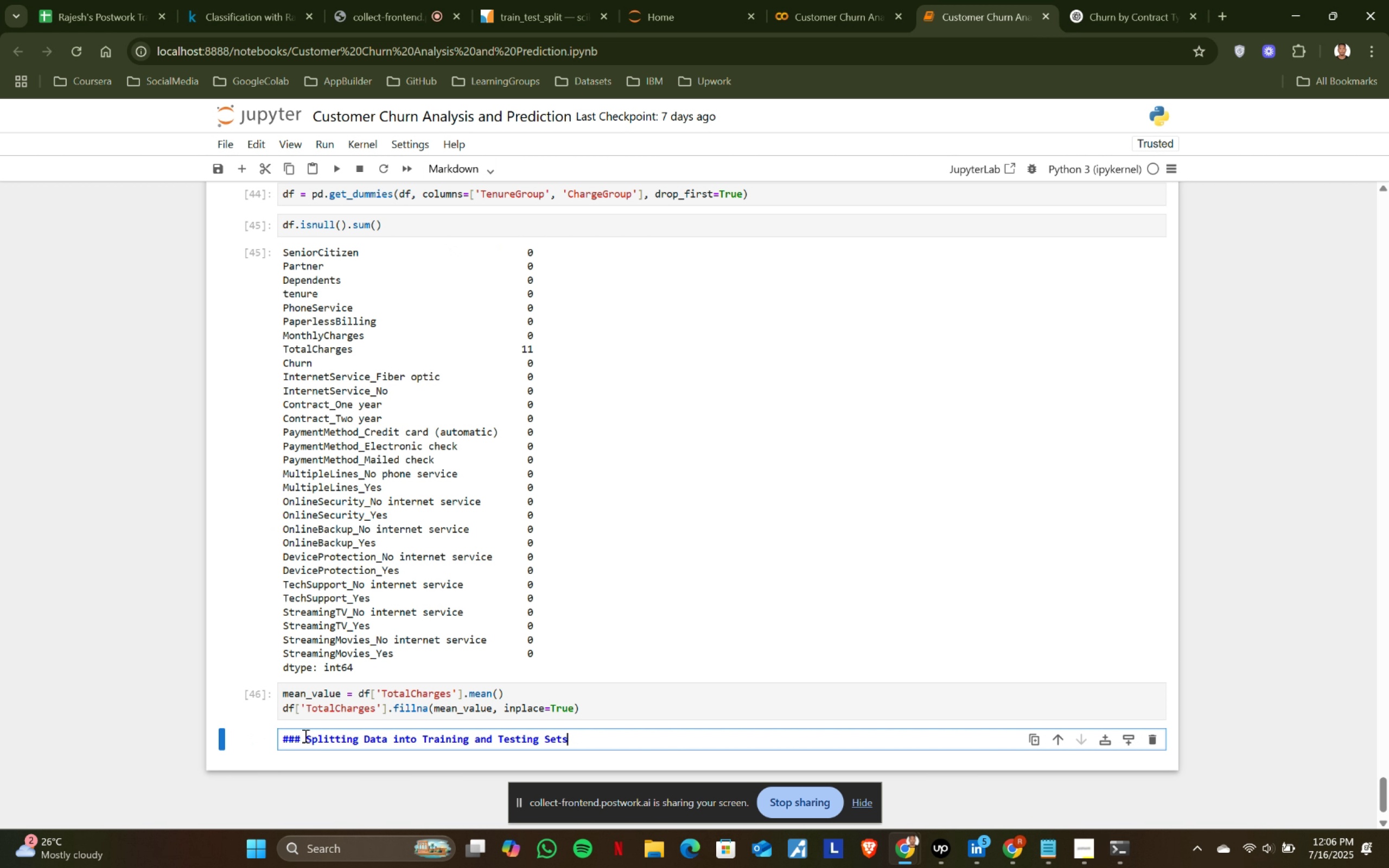 
key(Control+V)
 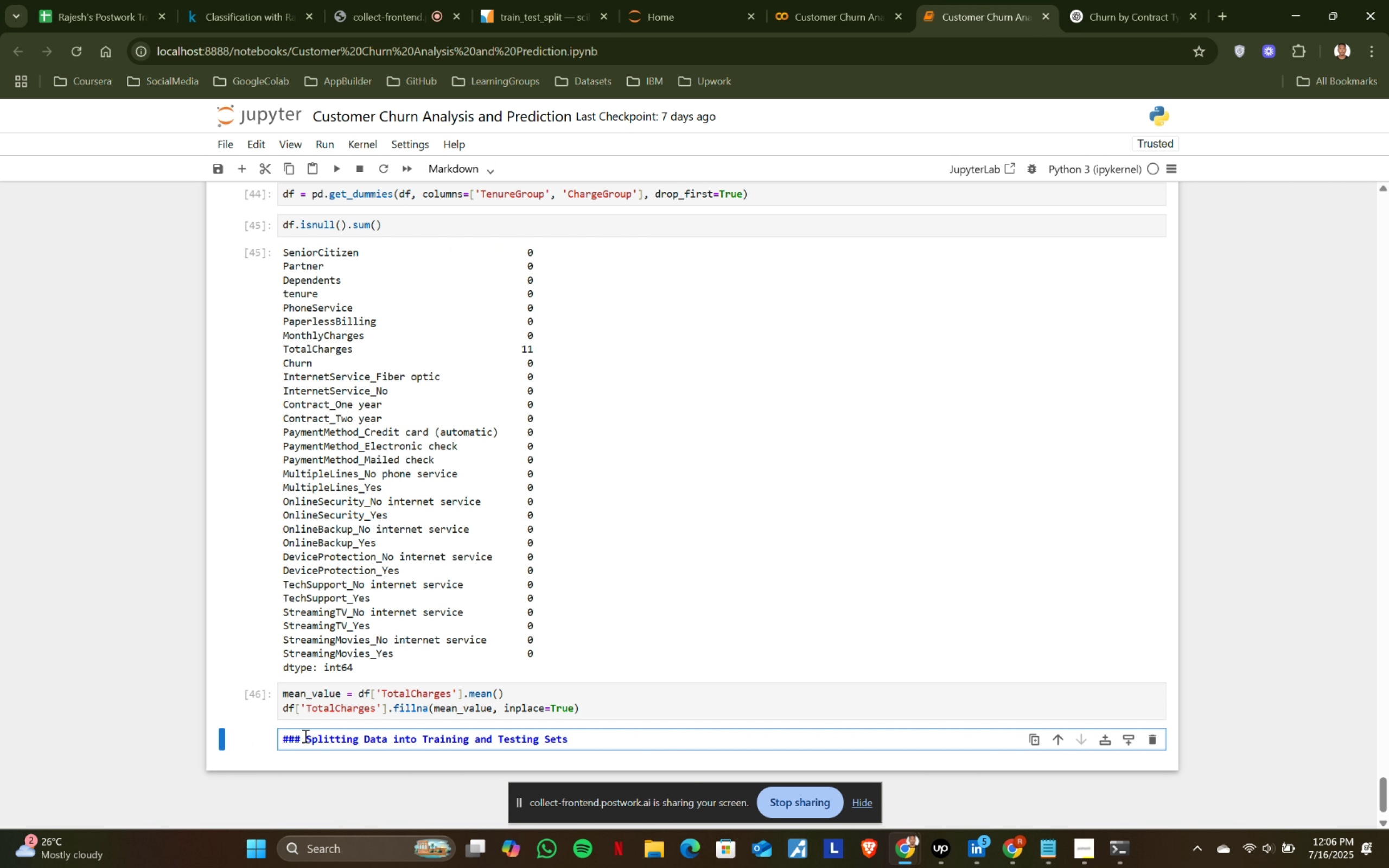 
key(Shift+ShiftRight)
 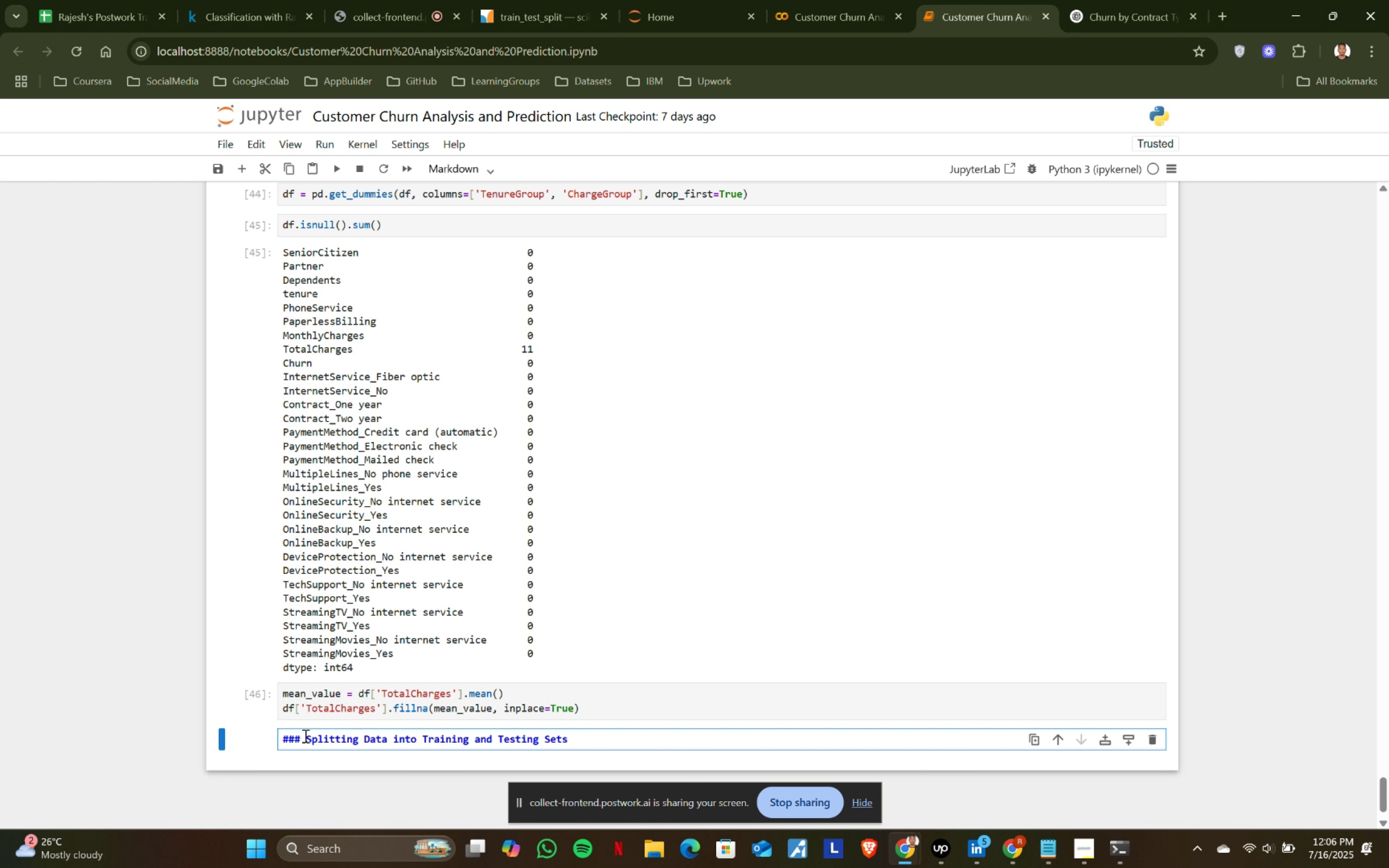 
key(Shift+Enter)
 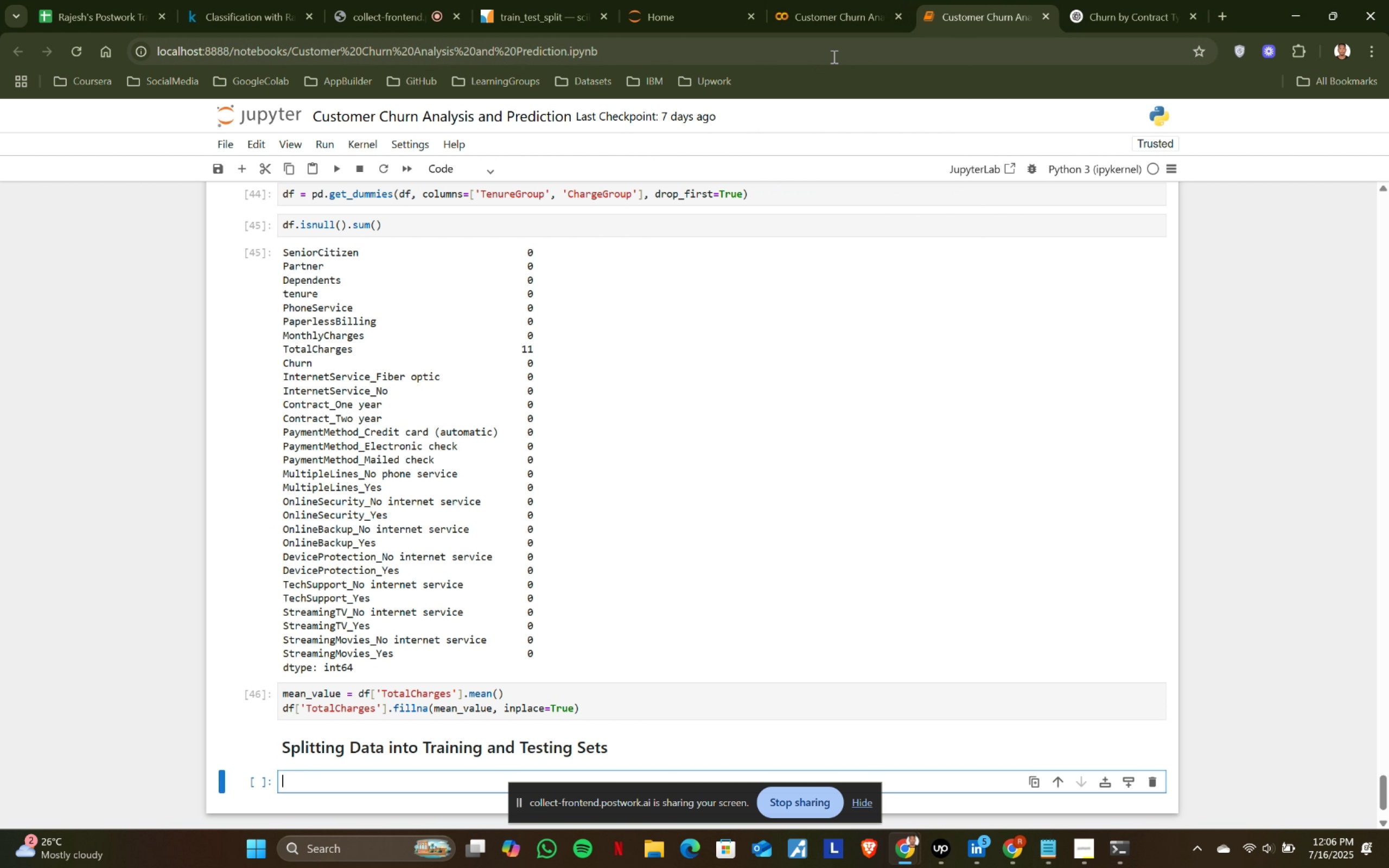 
wait(6.63)
 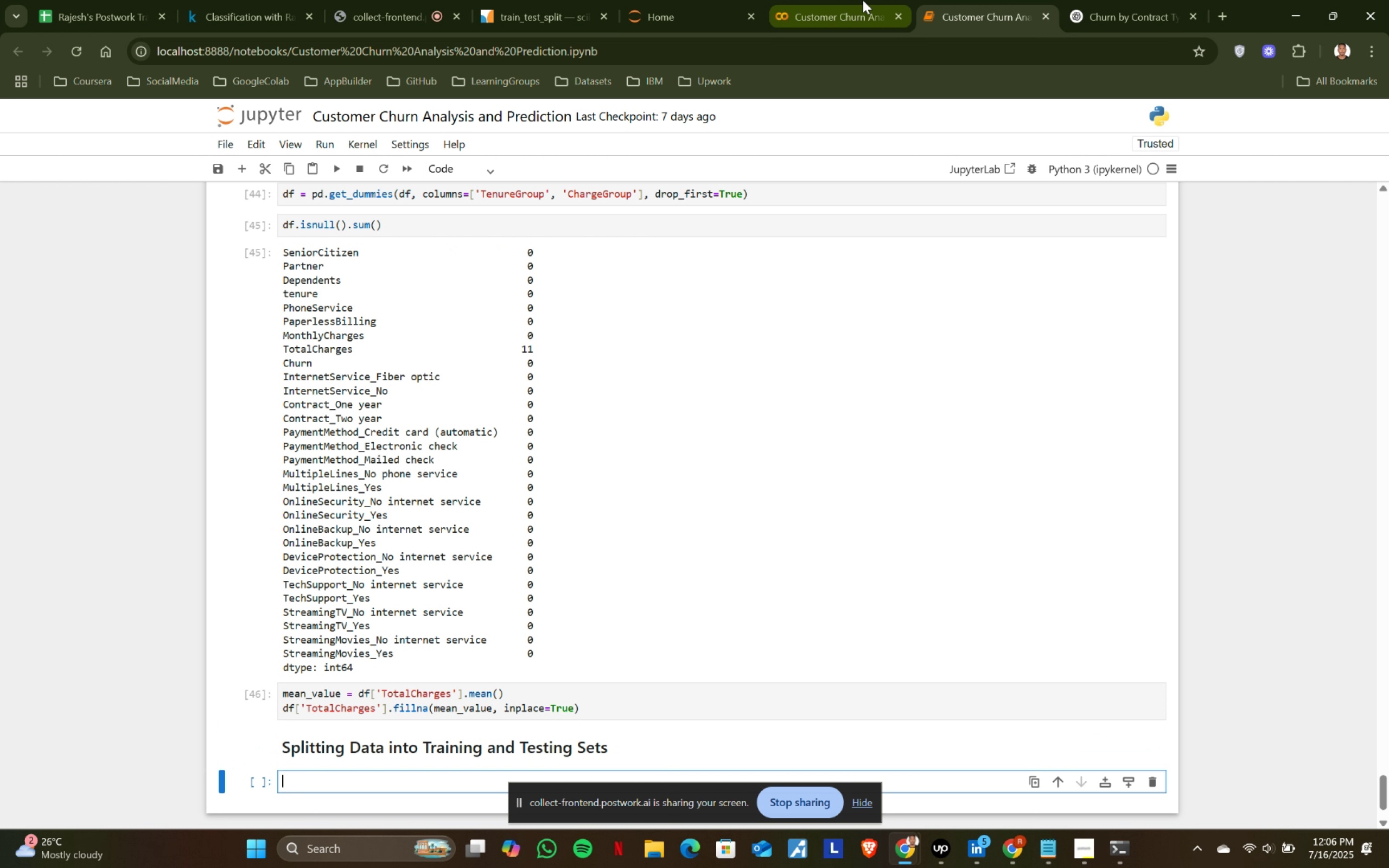 
left_click([832, 0])
 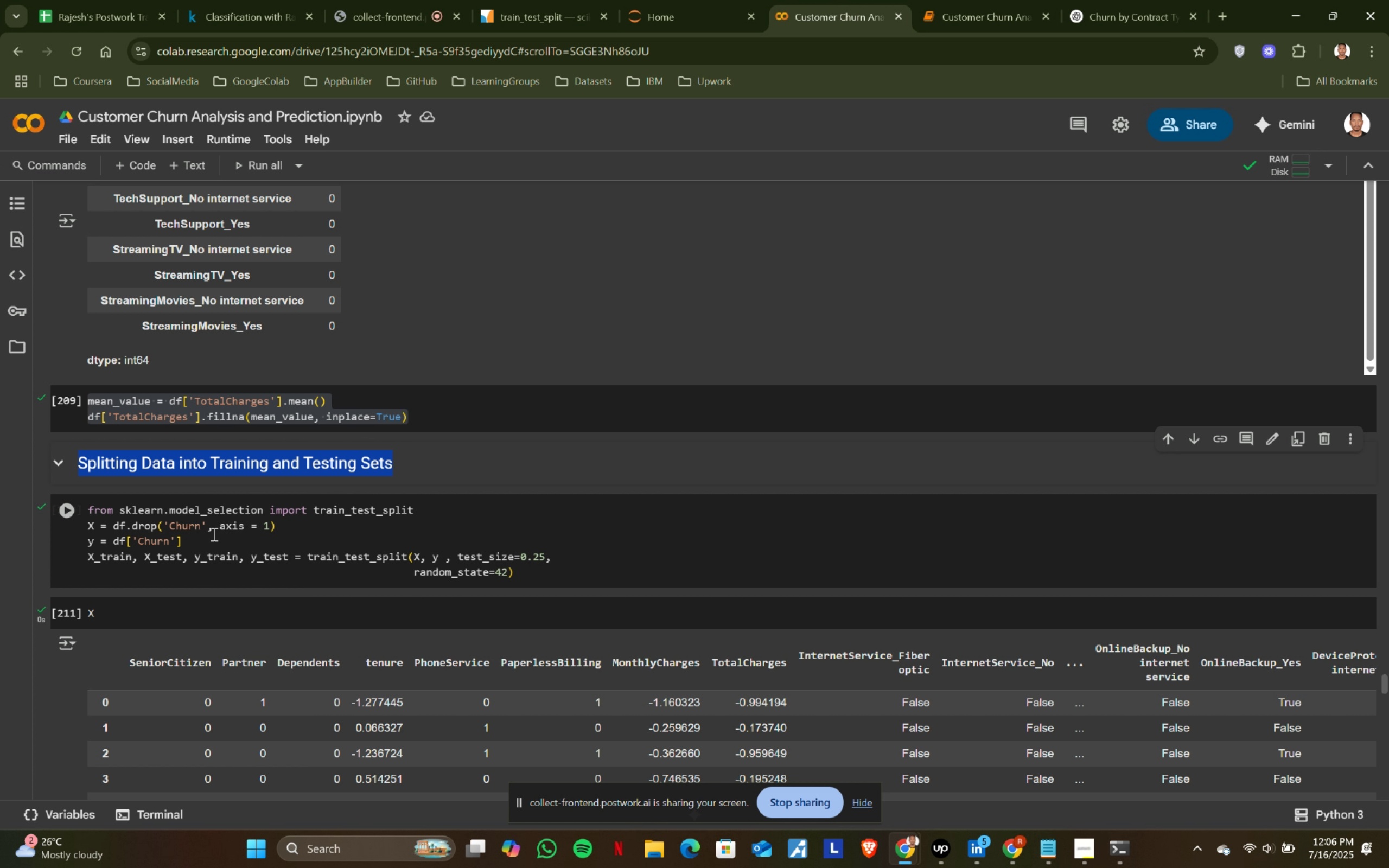 
left_click([205, 560])
 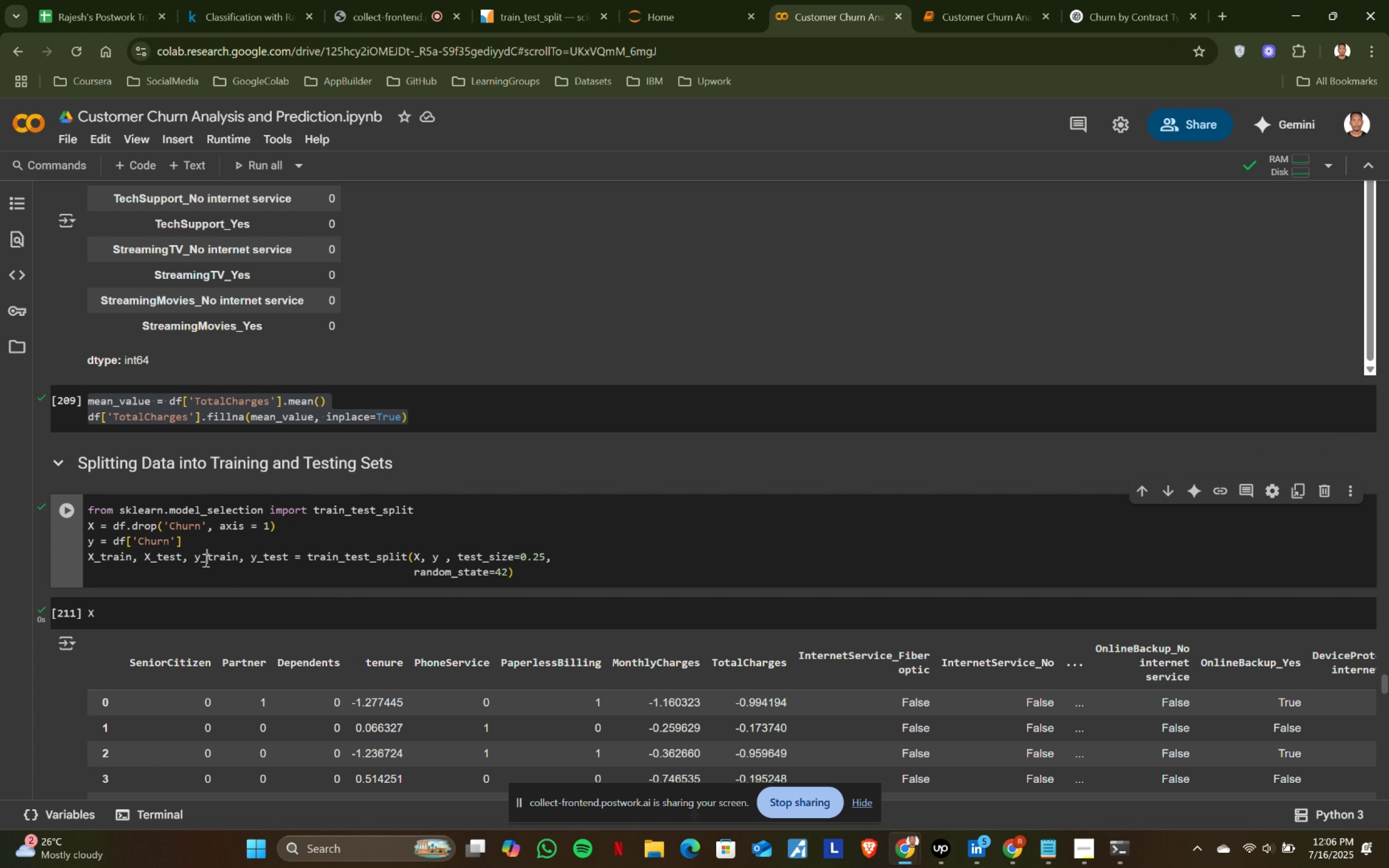 
key(Control+ControlLeft)
 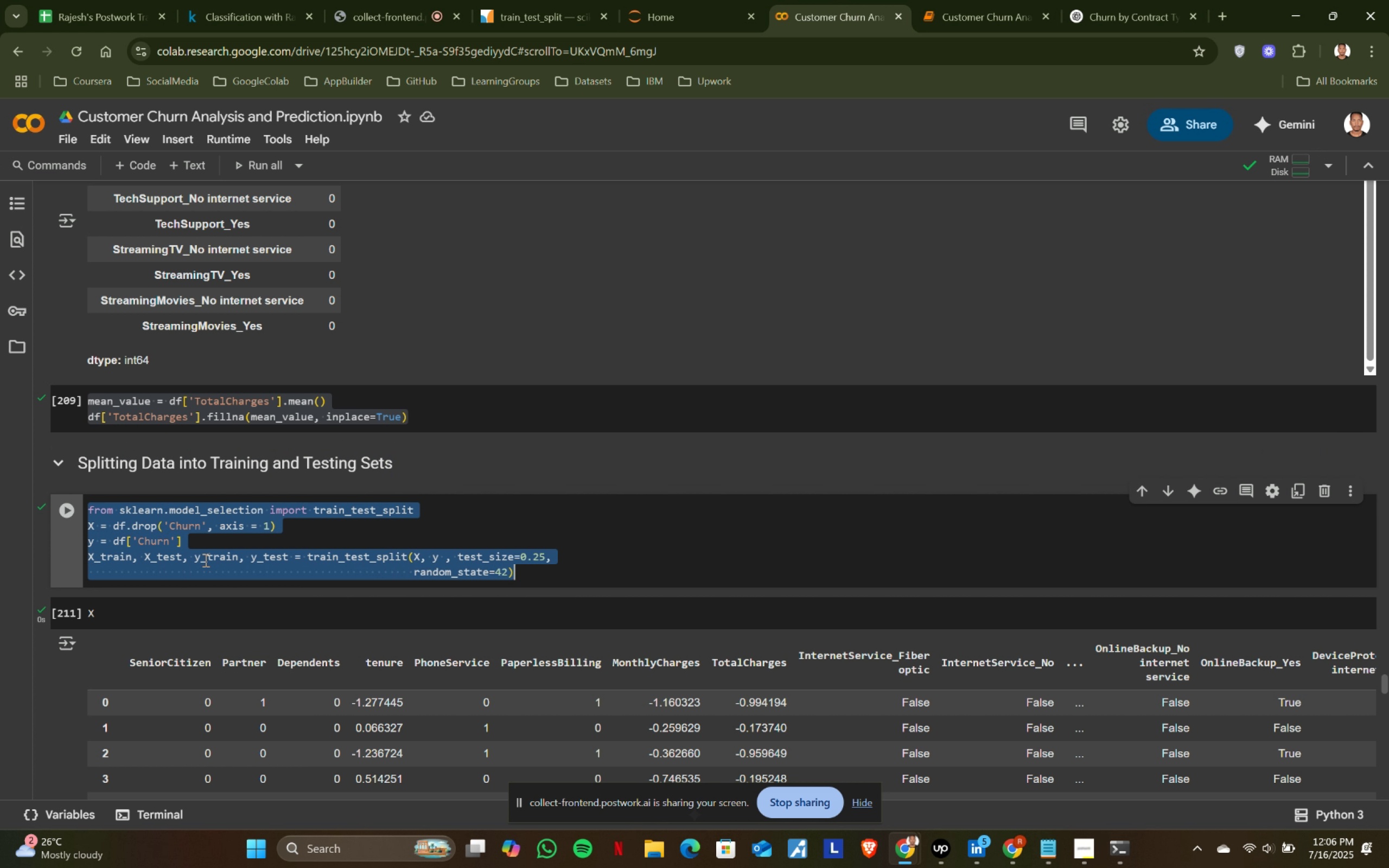 
key(Control+A)
 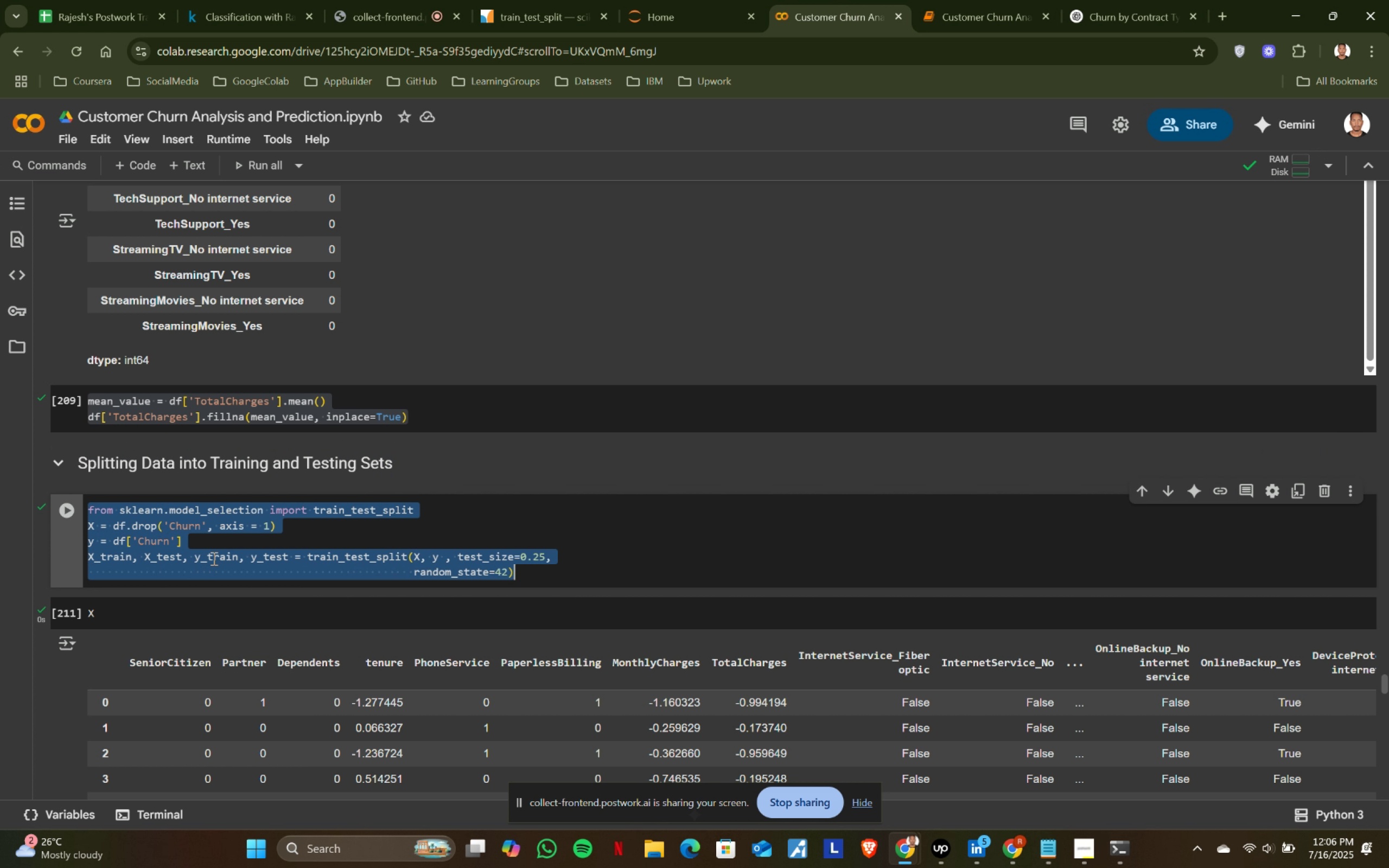 
key(Control+ControlLeft)
 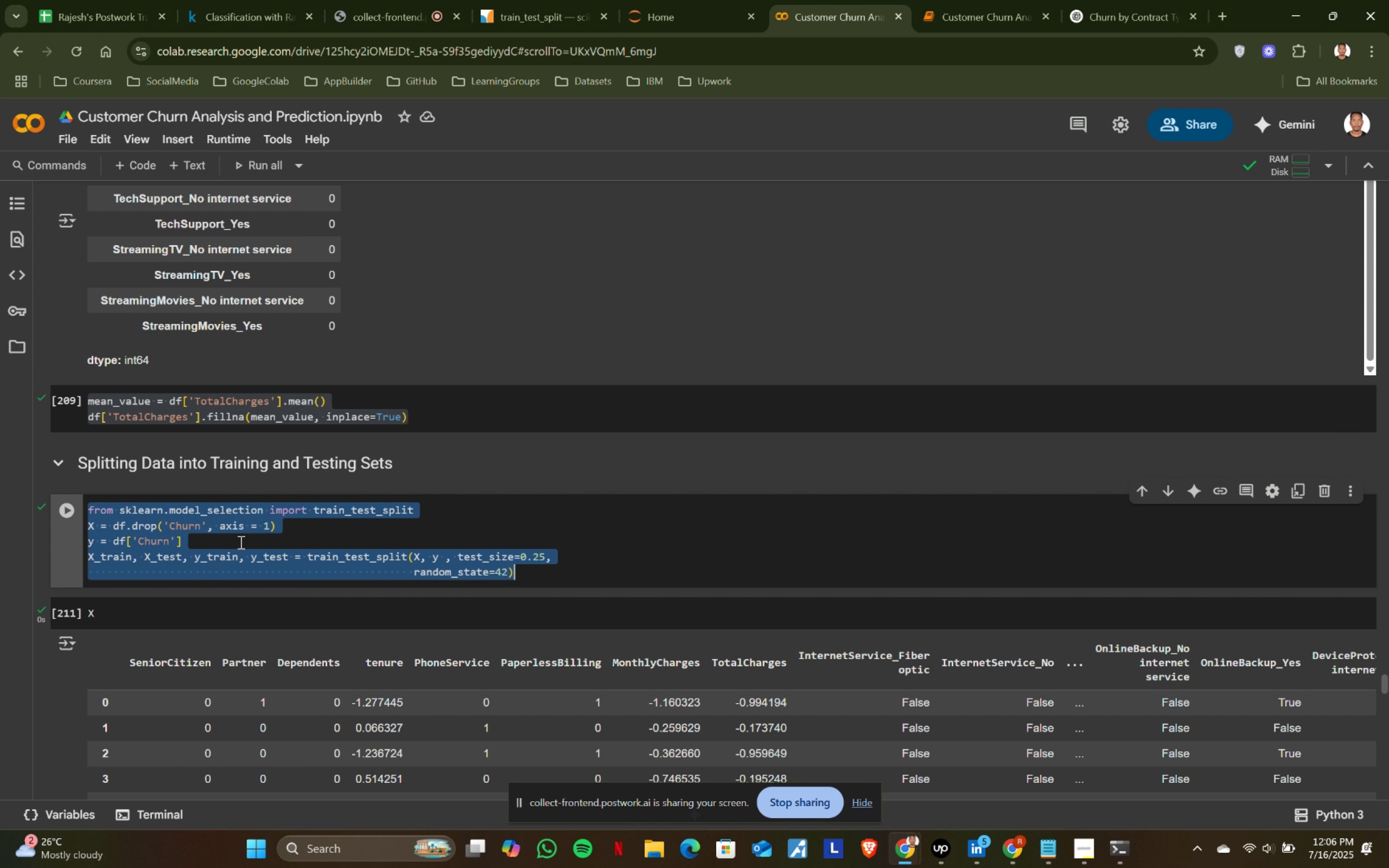 
key(Control+C)
 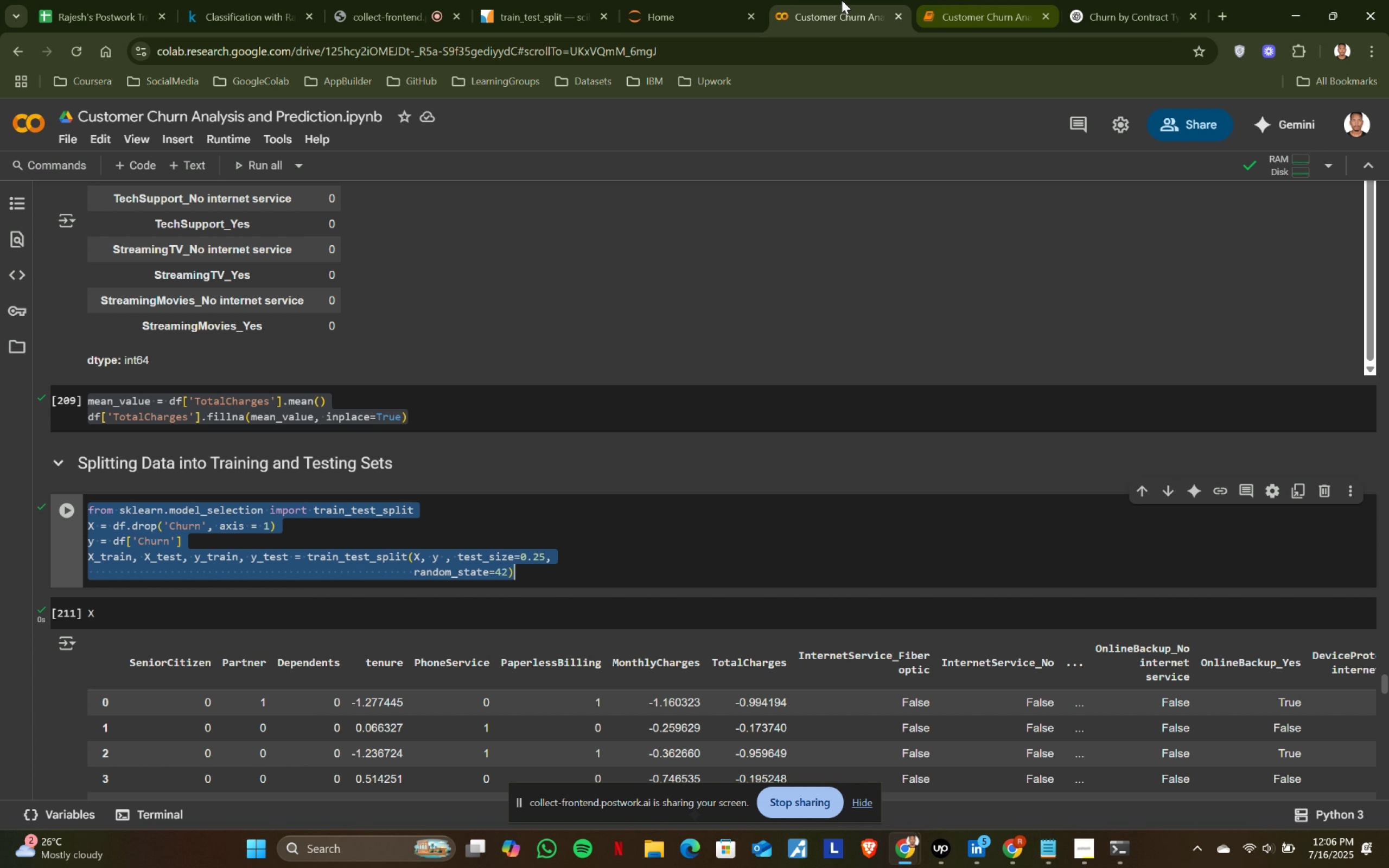 
left_click([937, 0])
 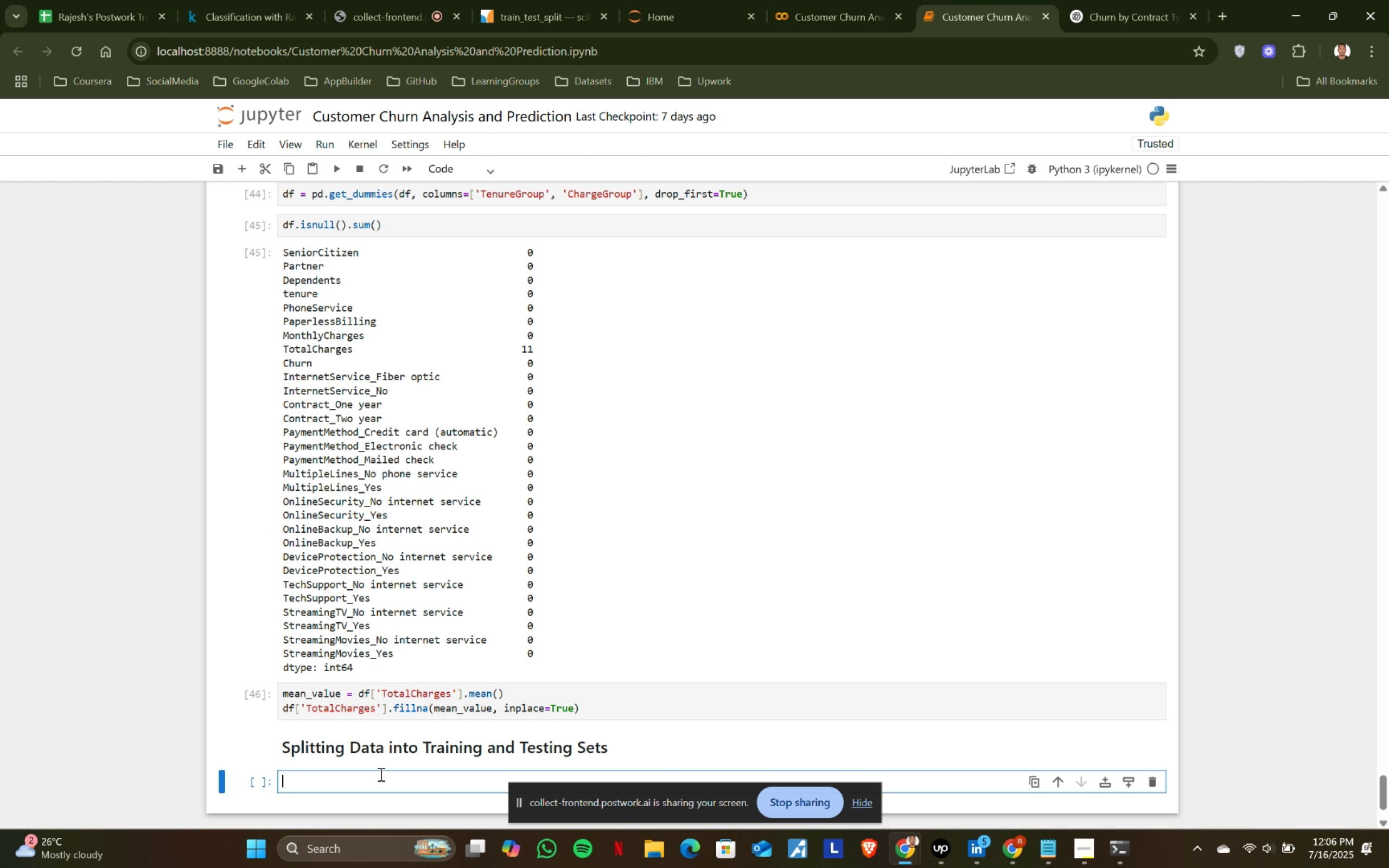 
key(Control+ControlLeft)
 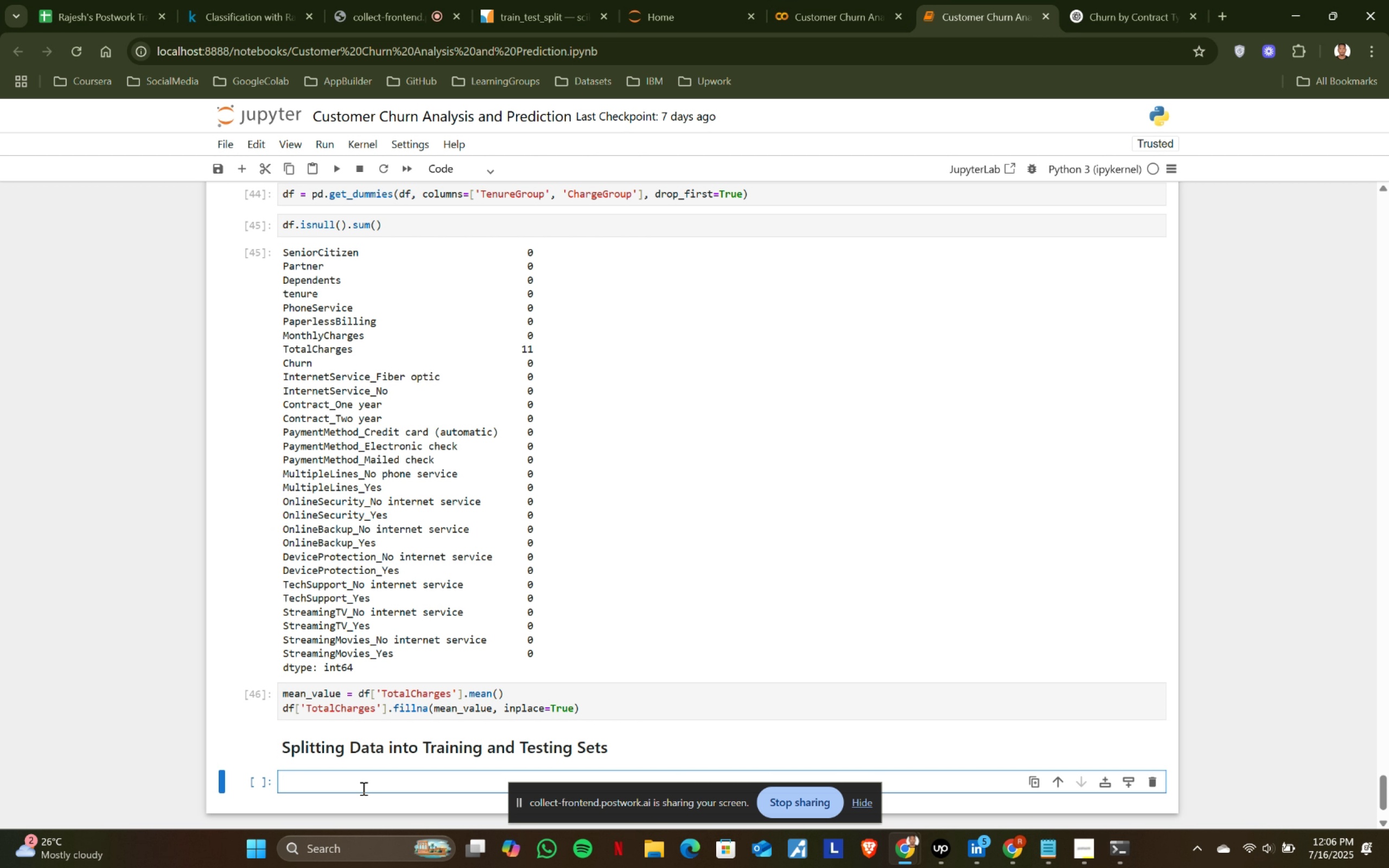 
key(Control+V)
 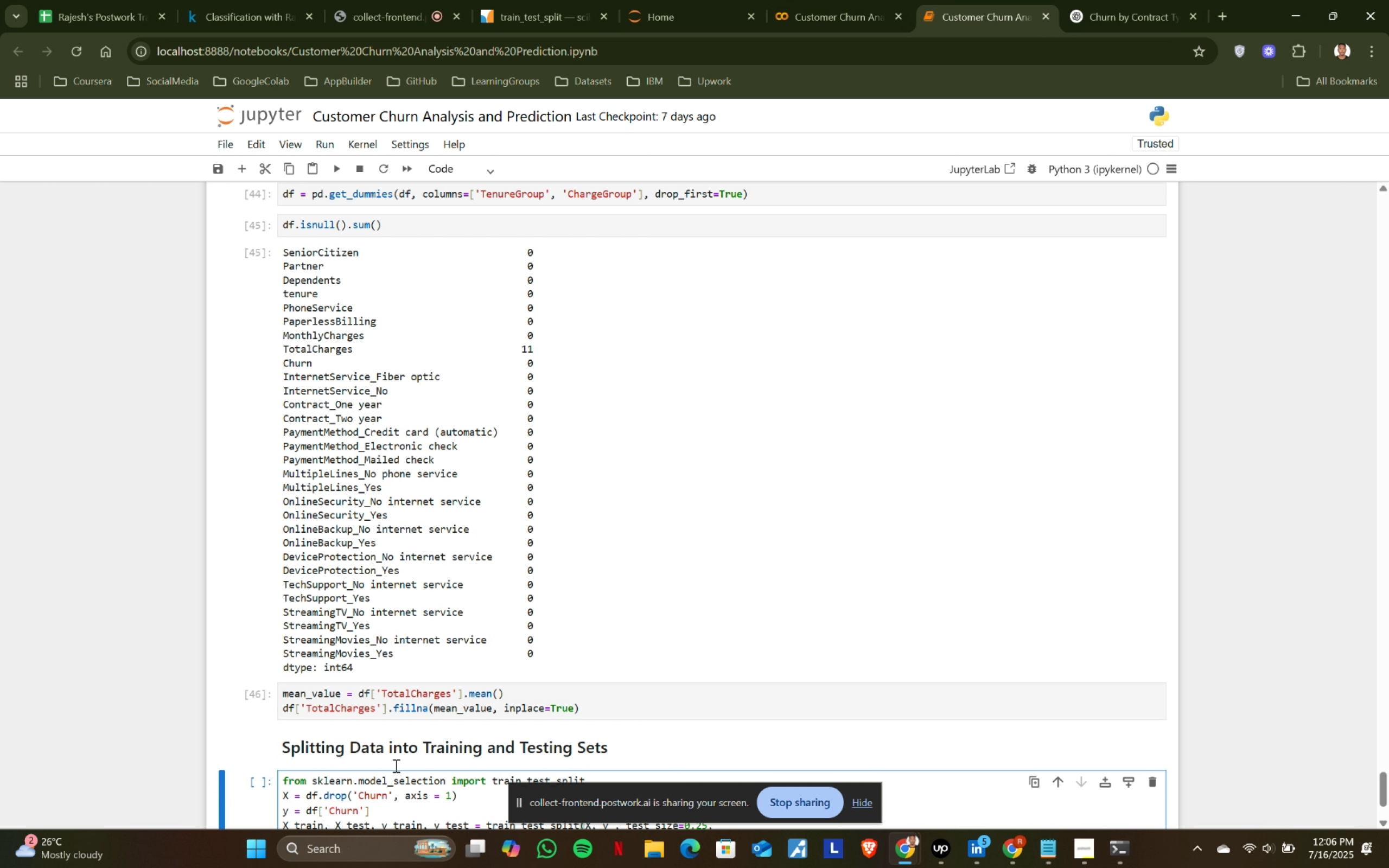 
scroll: coordinate [472, 723], scroll_direction: down, amount: 4.0
 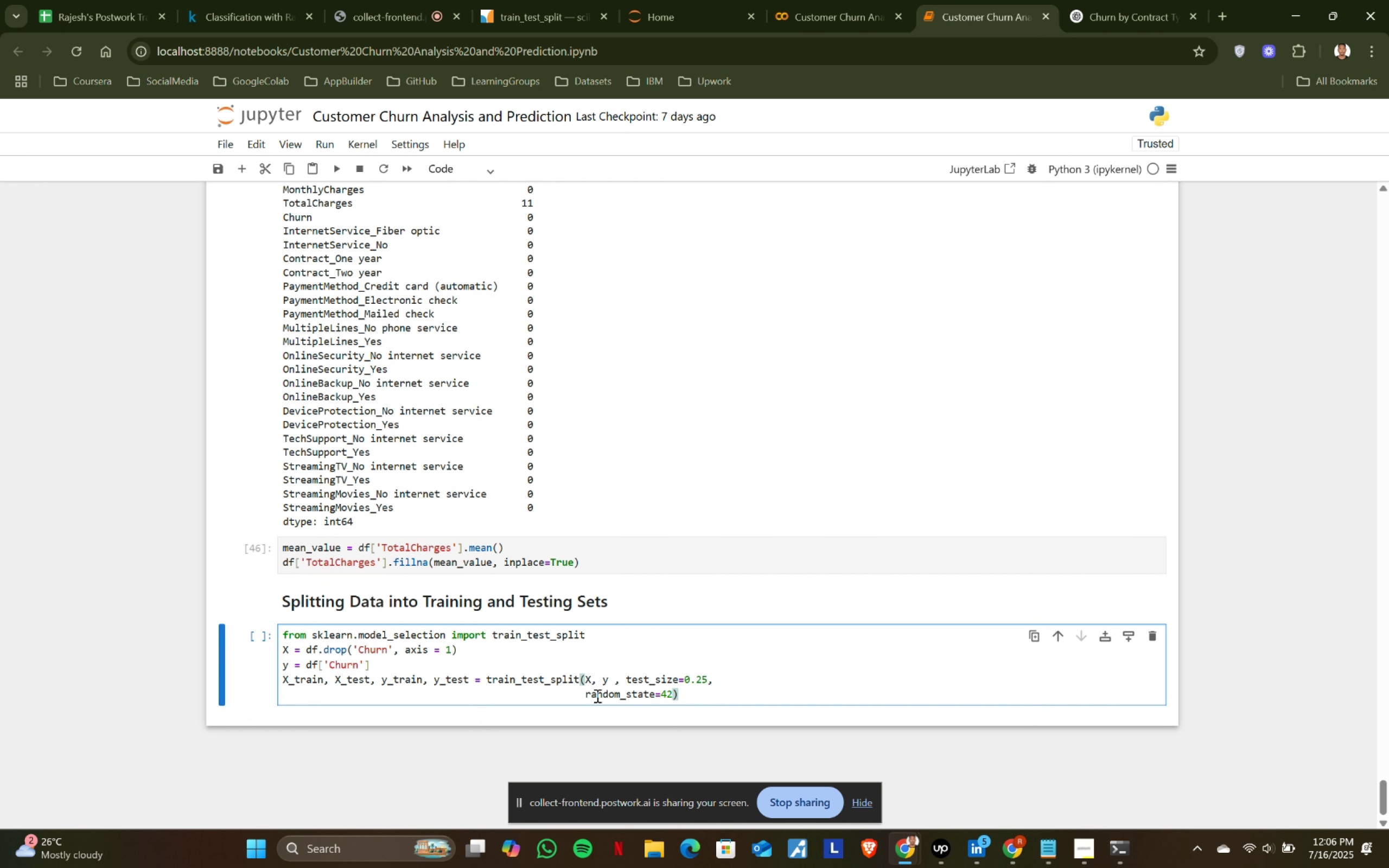 
left_click([588, 693])
 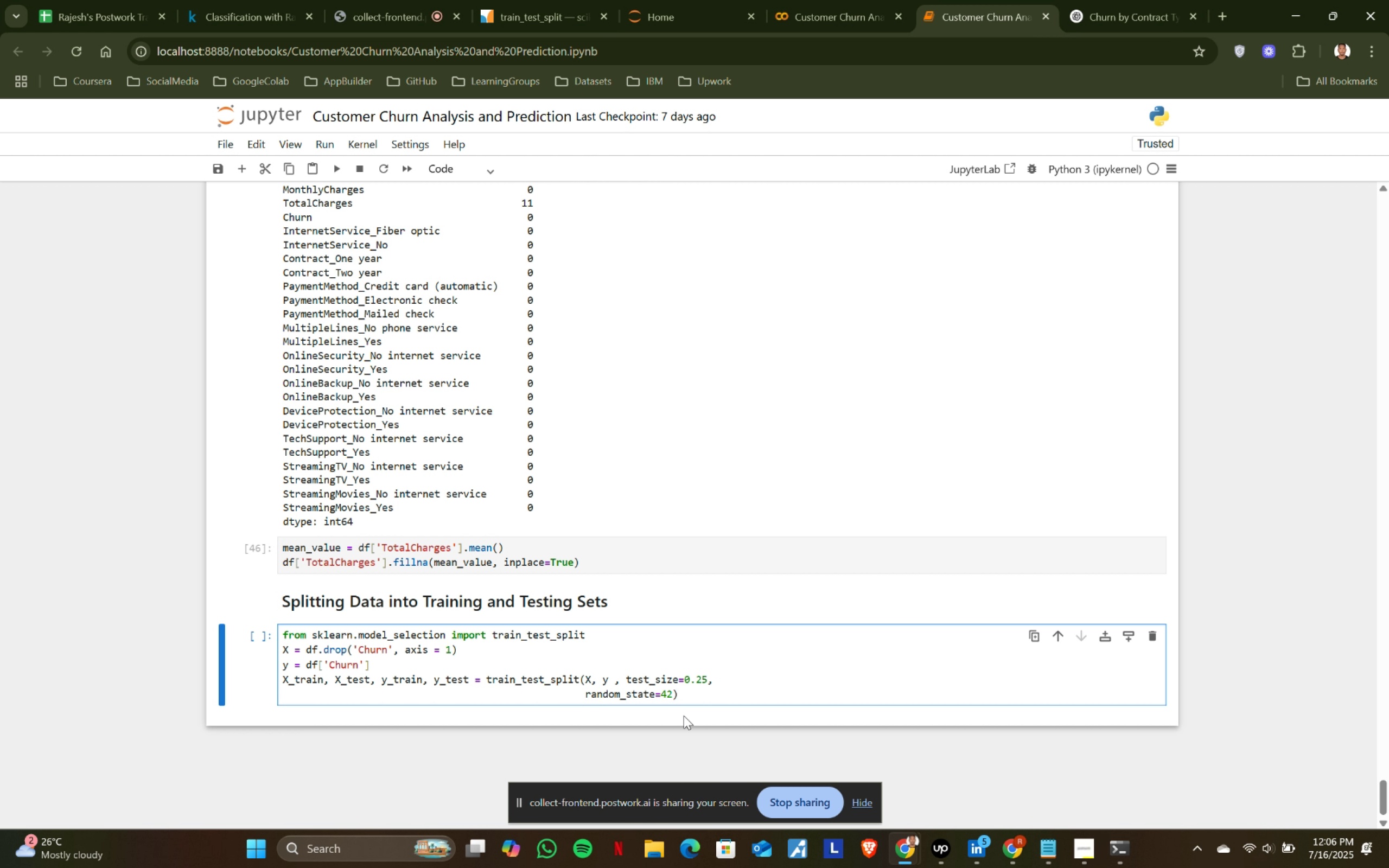 
key(Backspace)
 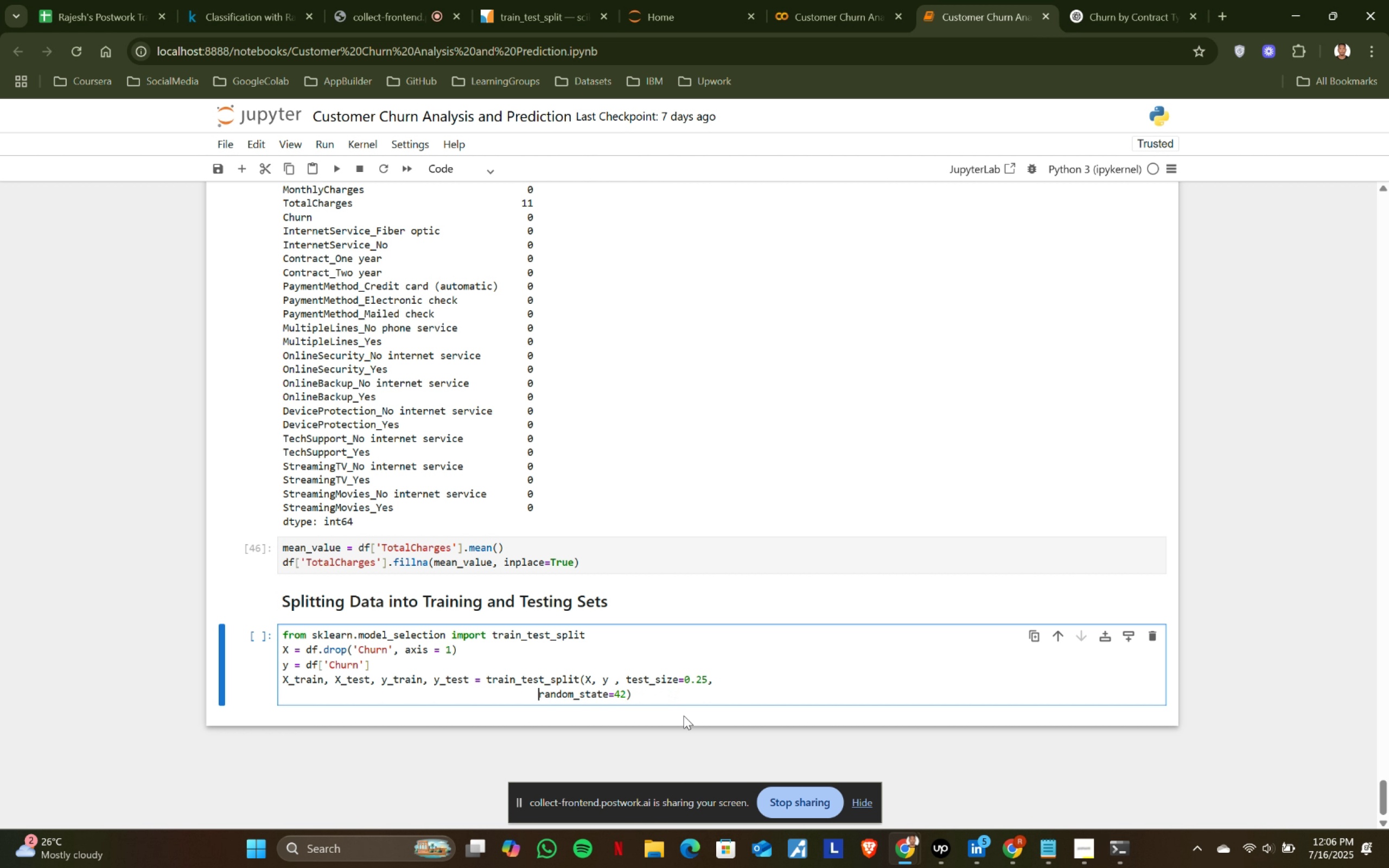 
key(Backspace)
 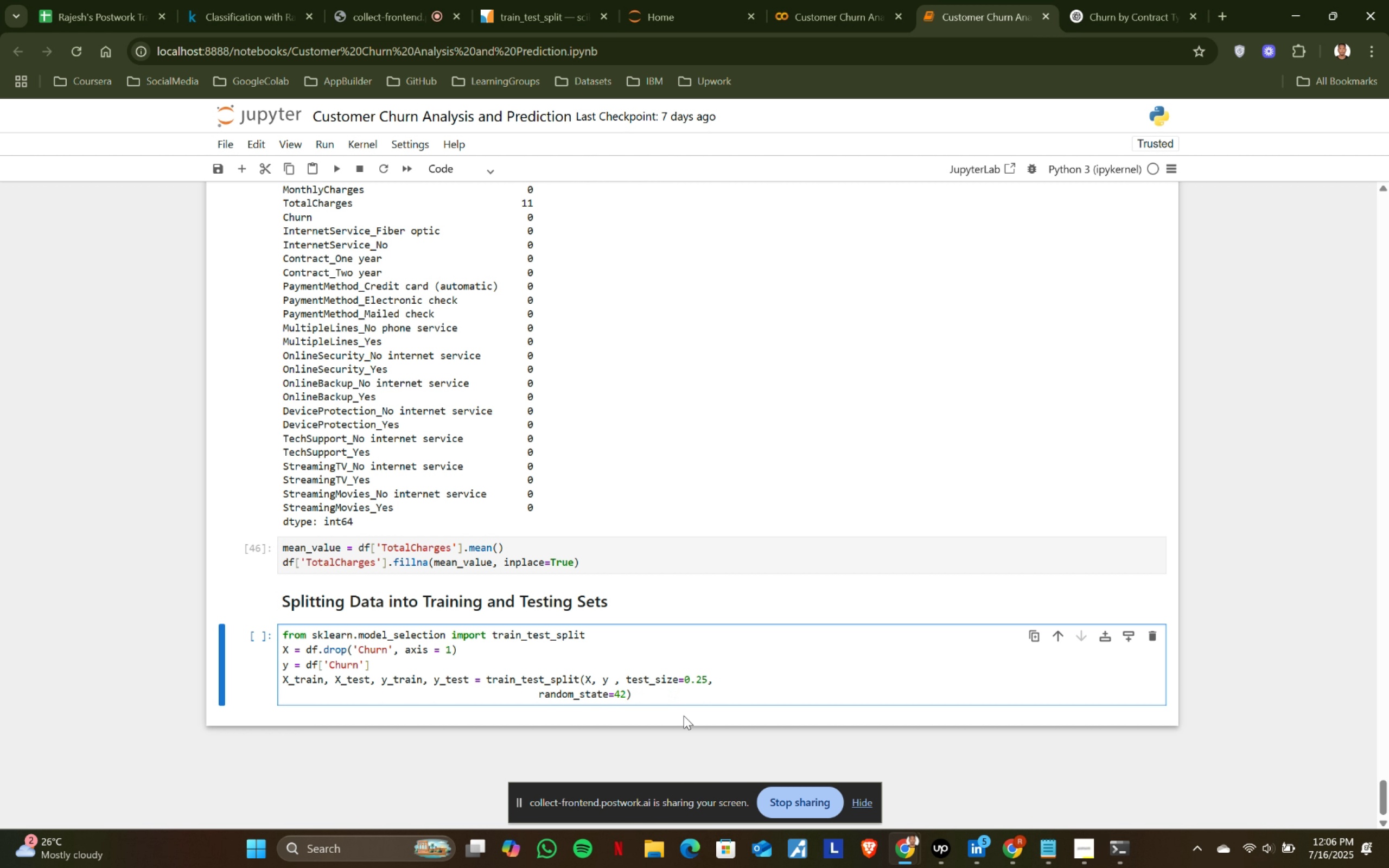 
key(Control+Z)
 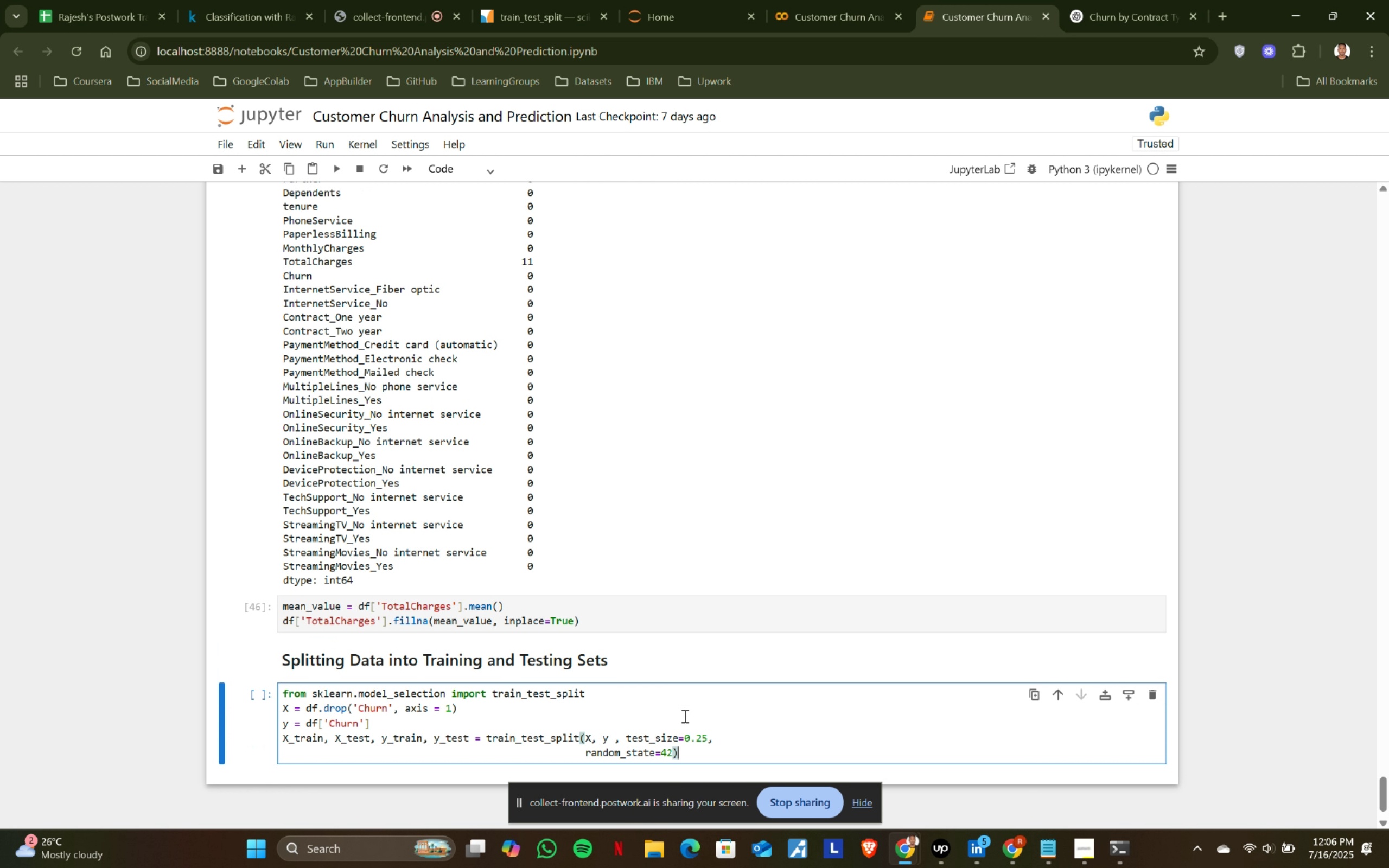 
key(Control+Z)
 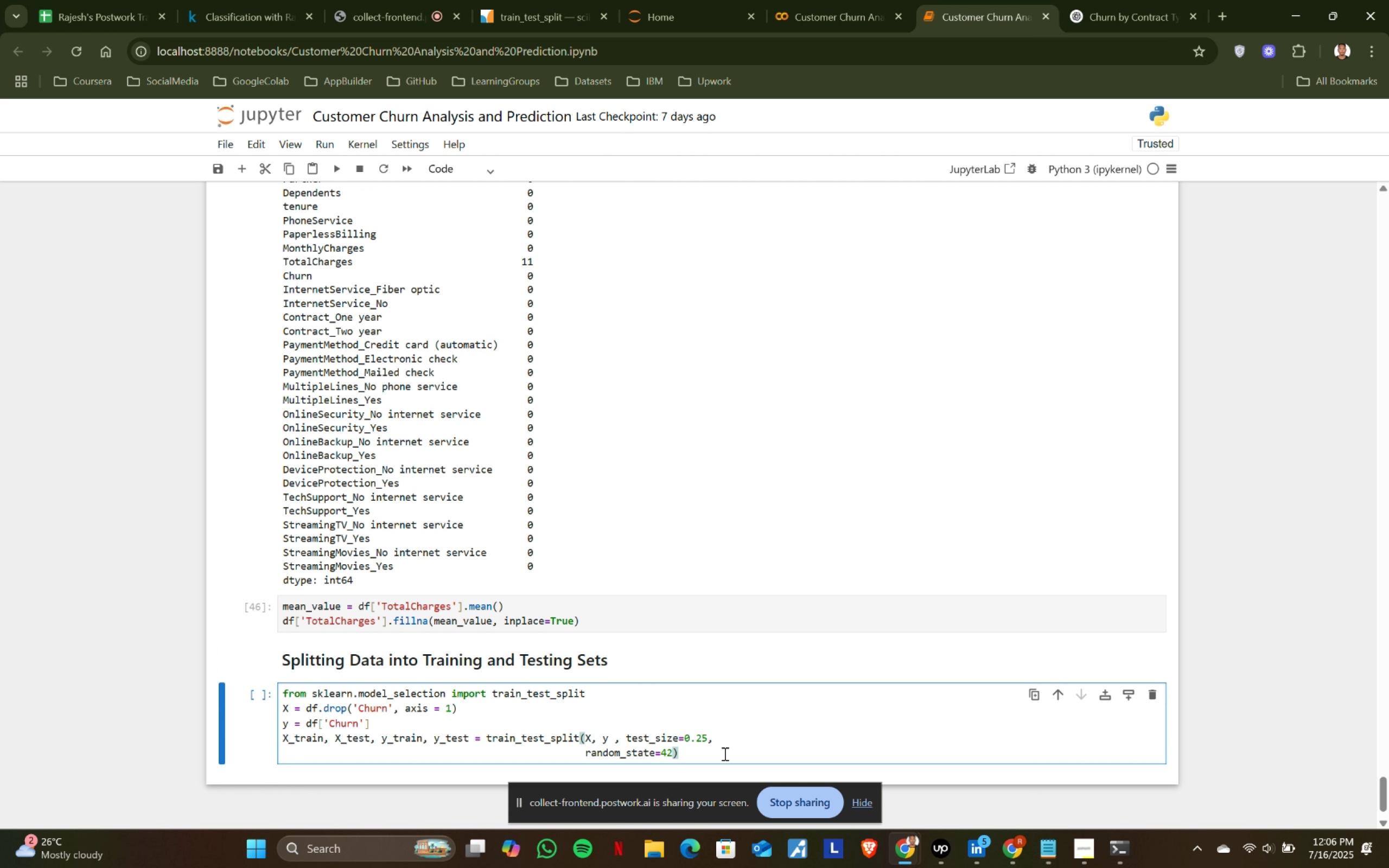 
key(Control+V)
 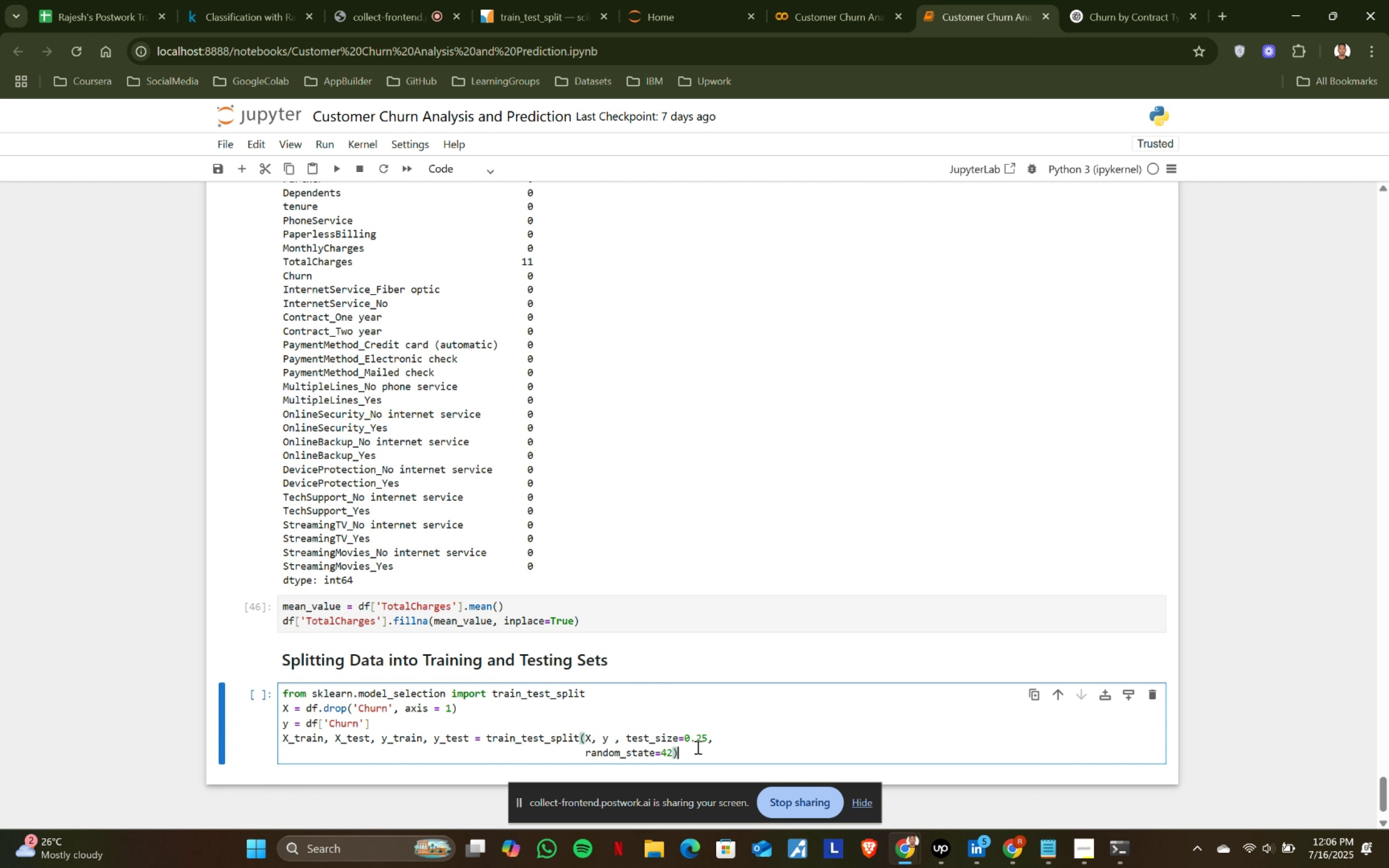 
left_click([736, 737])
 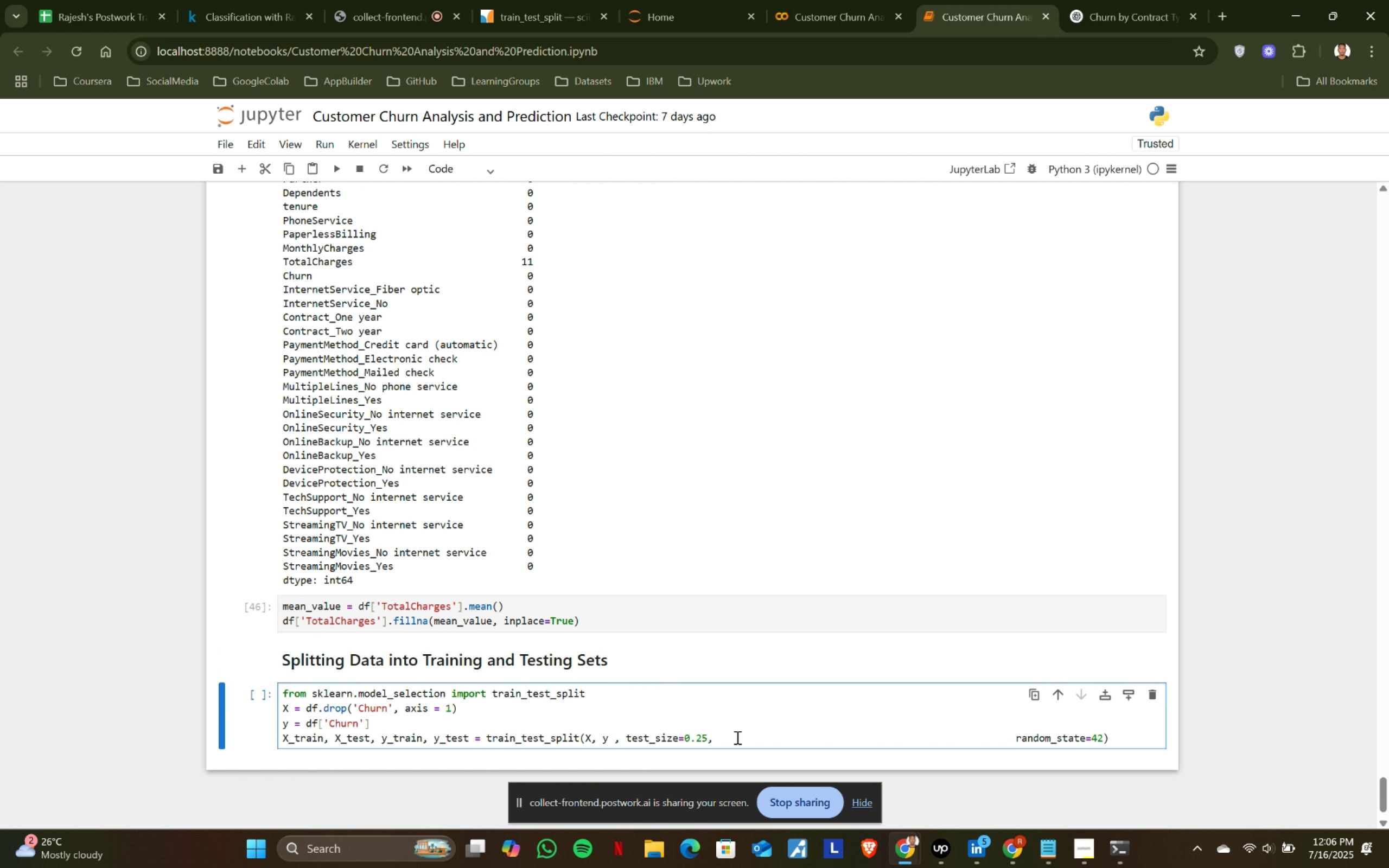 
key(Delete)
 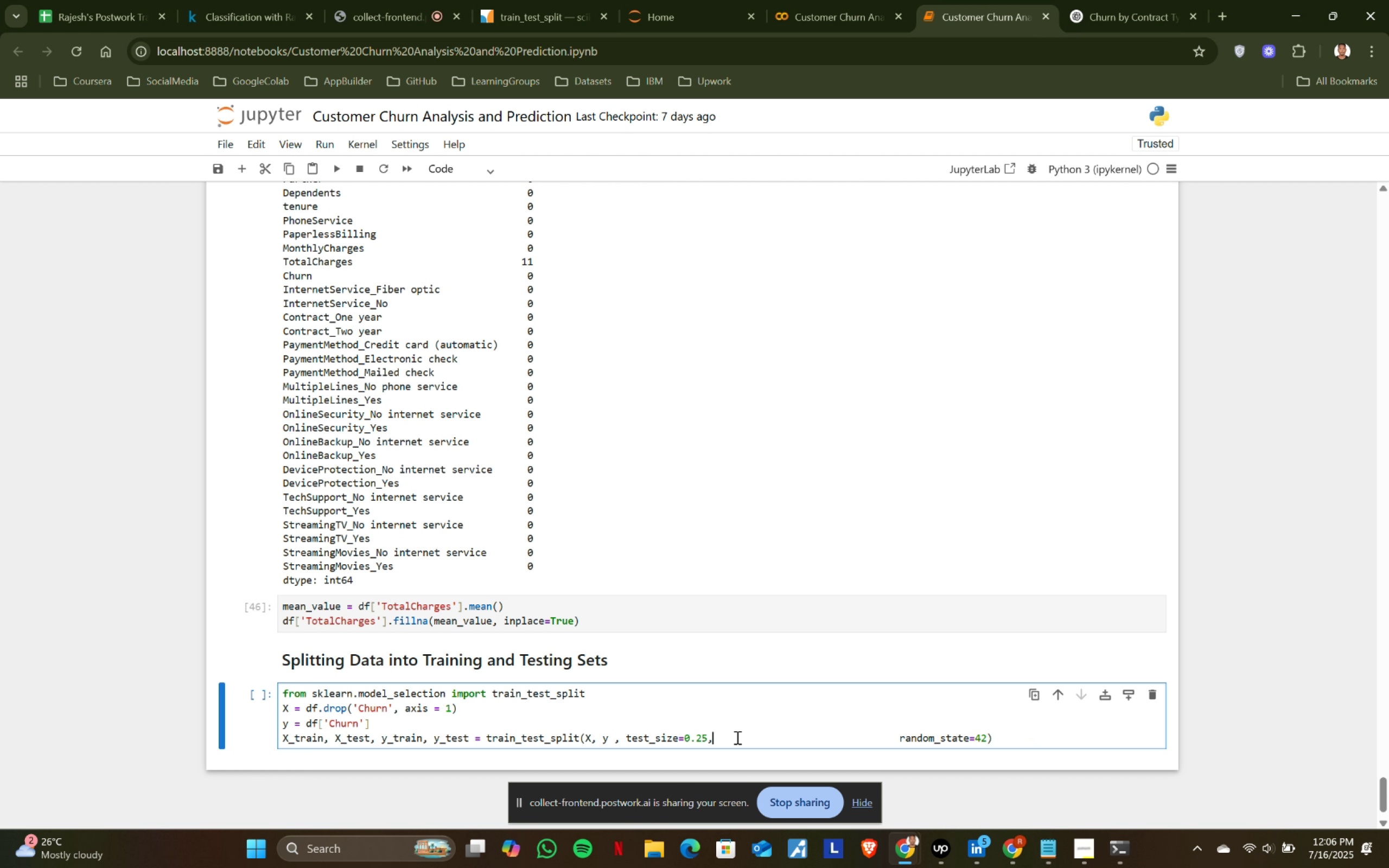 
key(Delete)
 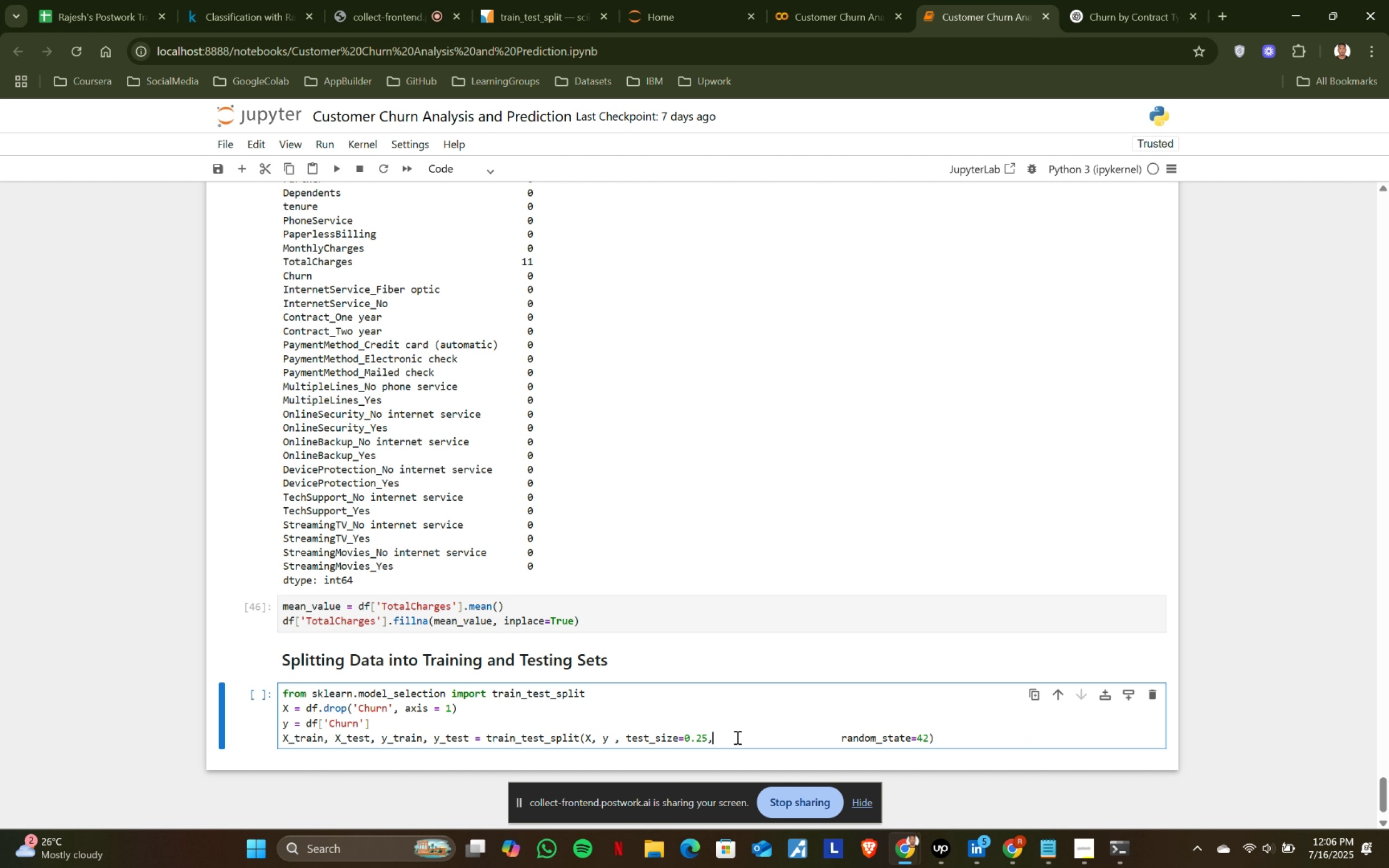 
key(Delete)
 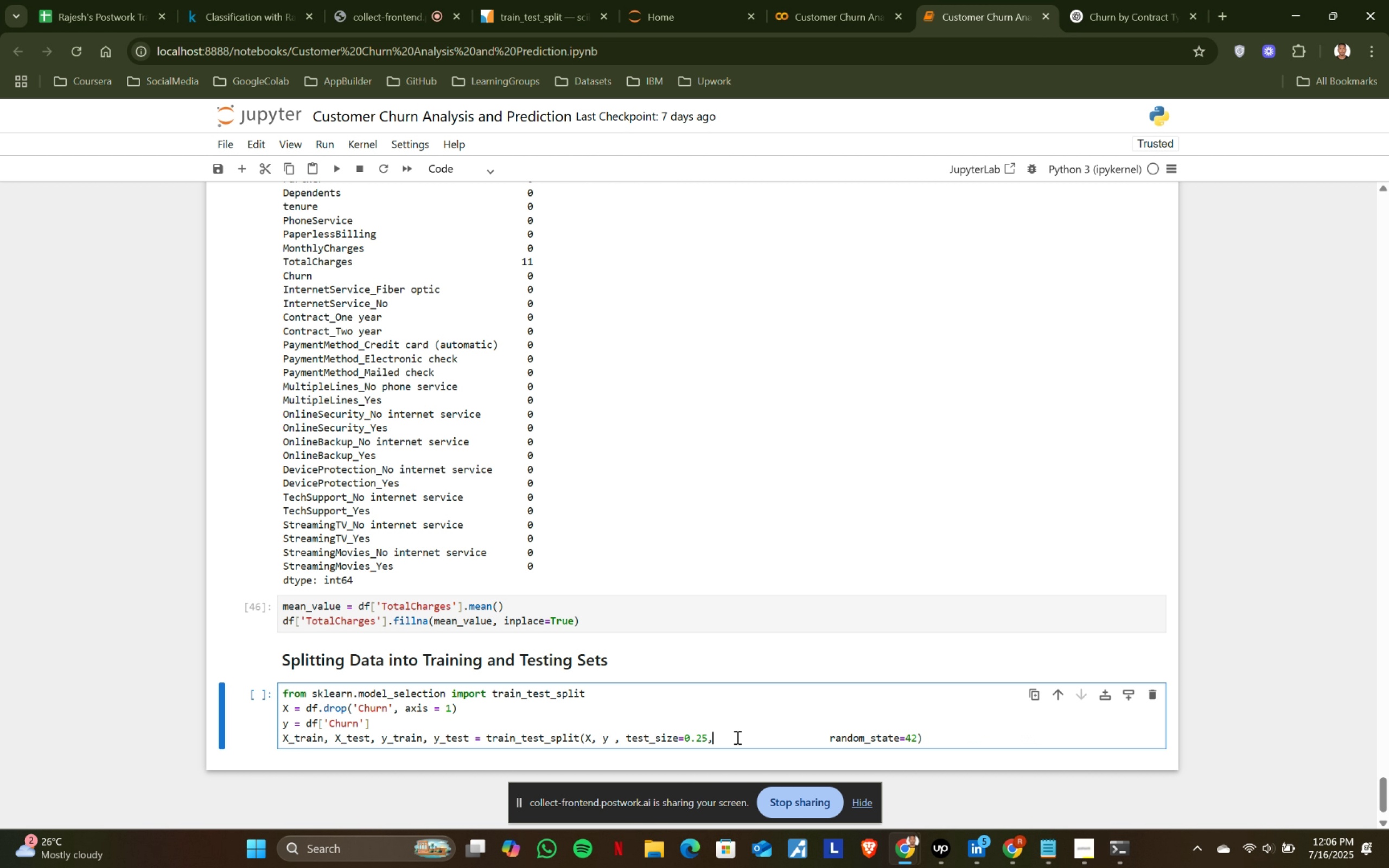 
hold_key(key=Delete, duration=1.53)
 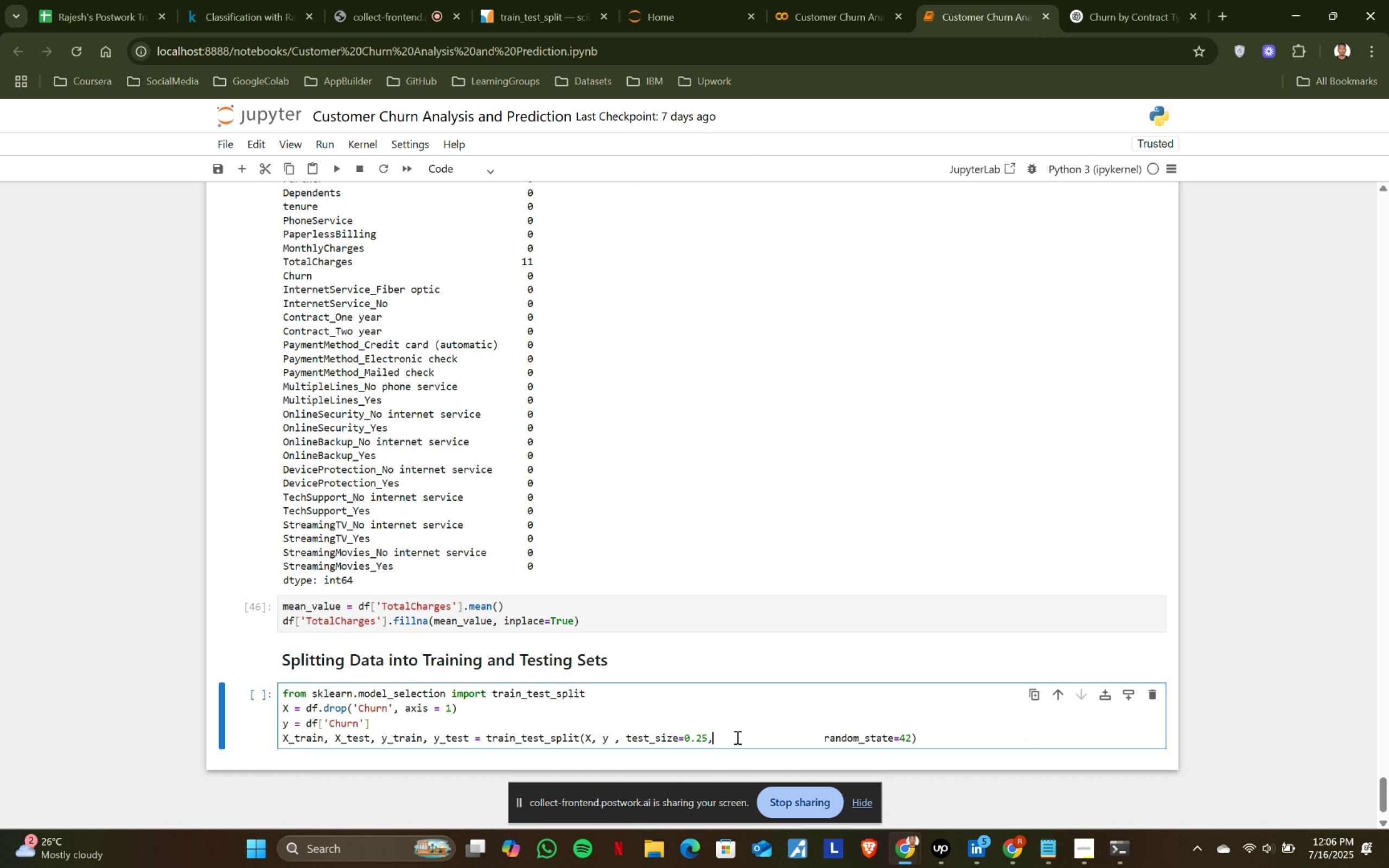 
key(Delete)
 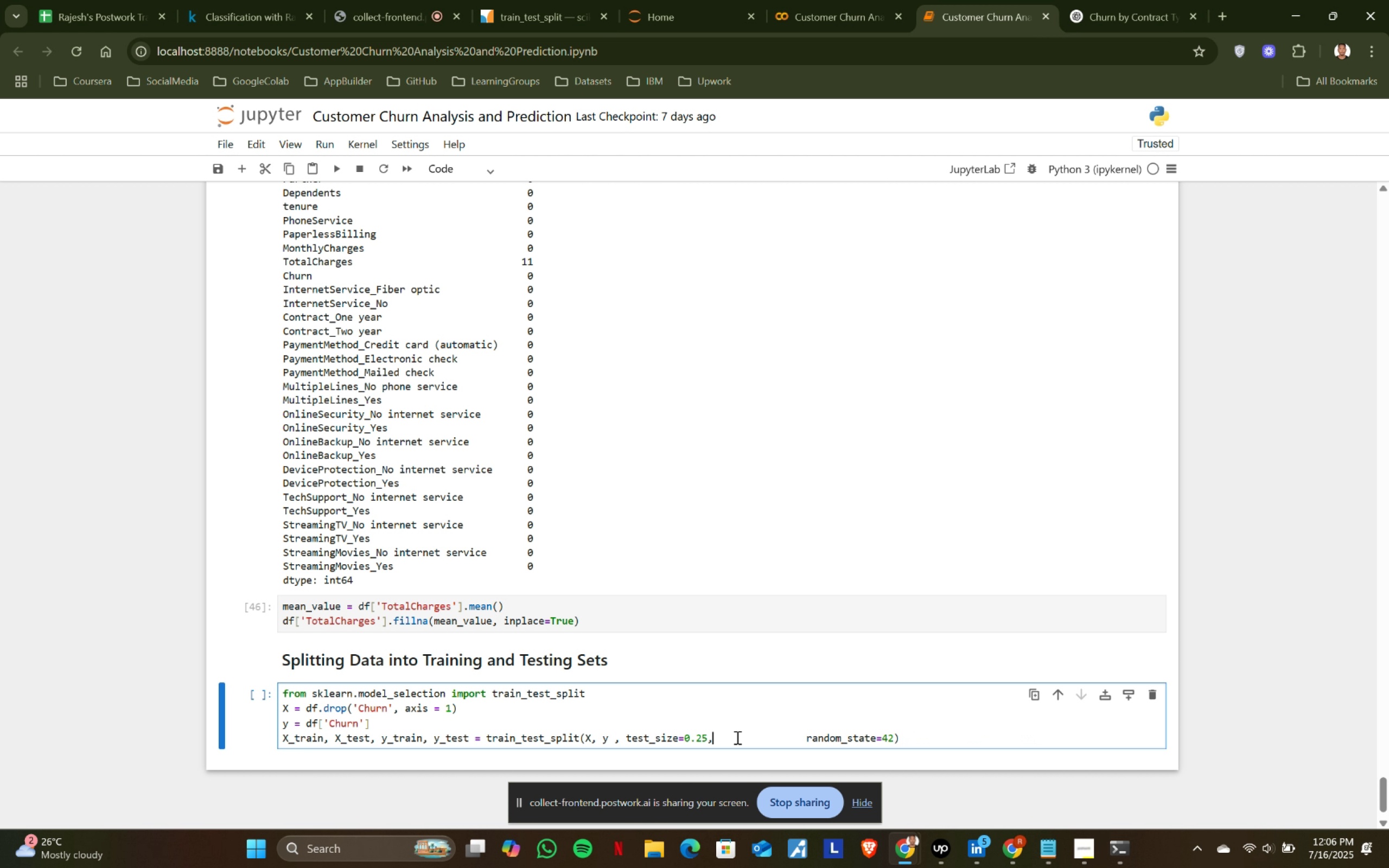 
key(Delete)
 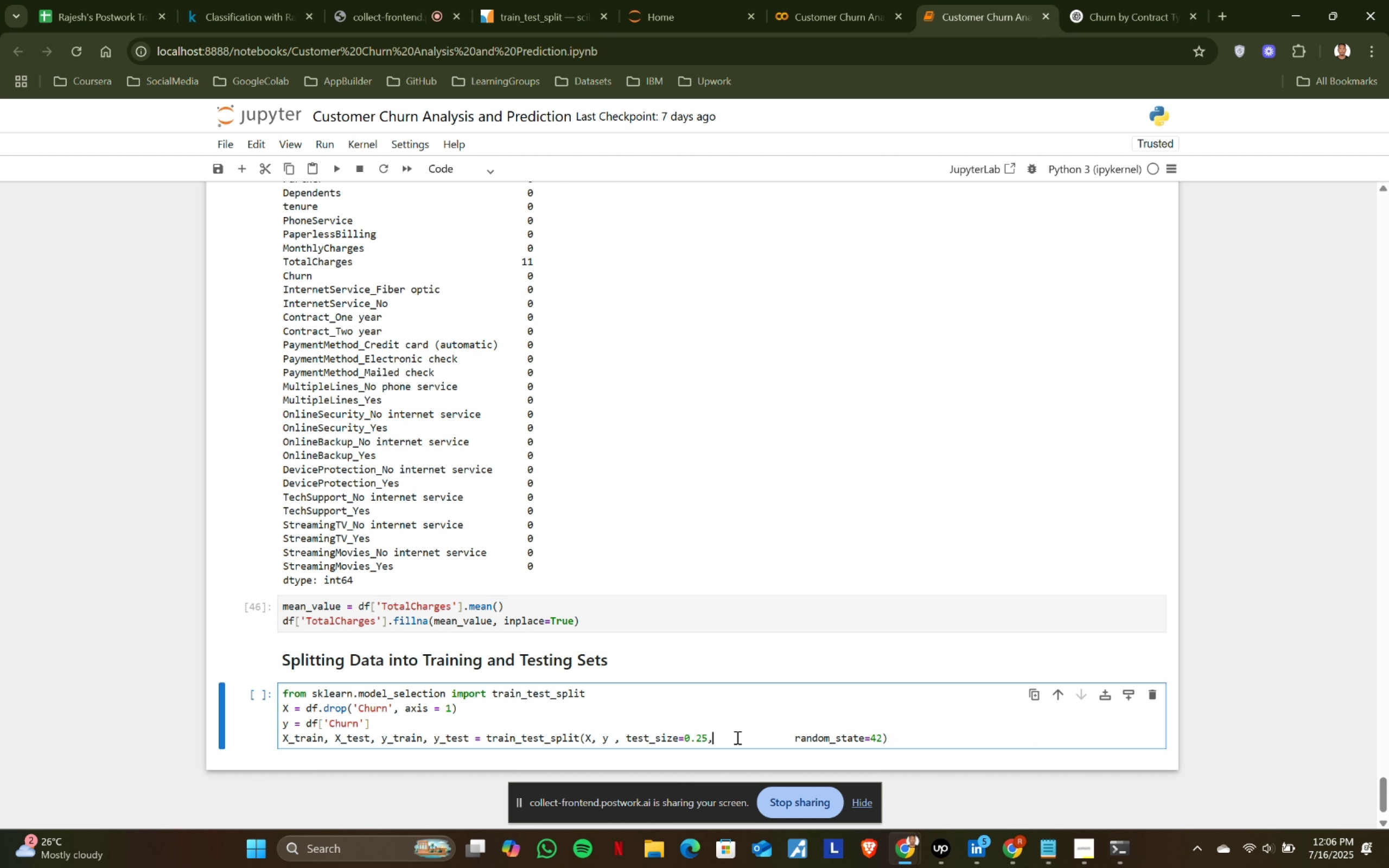 
key(Delete)
 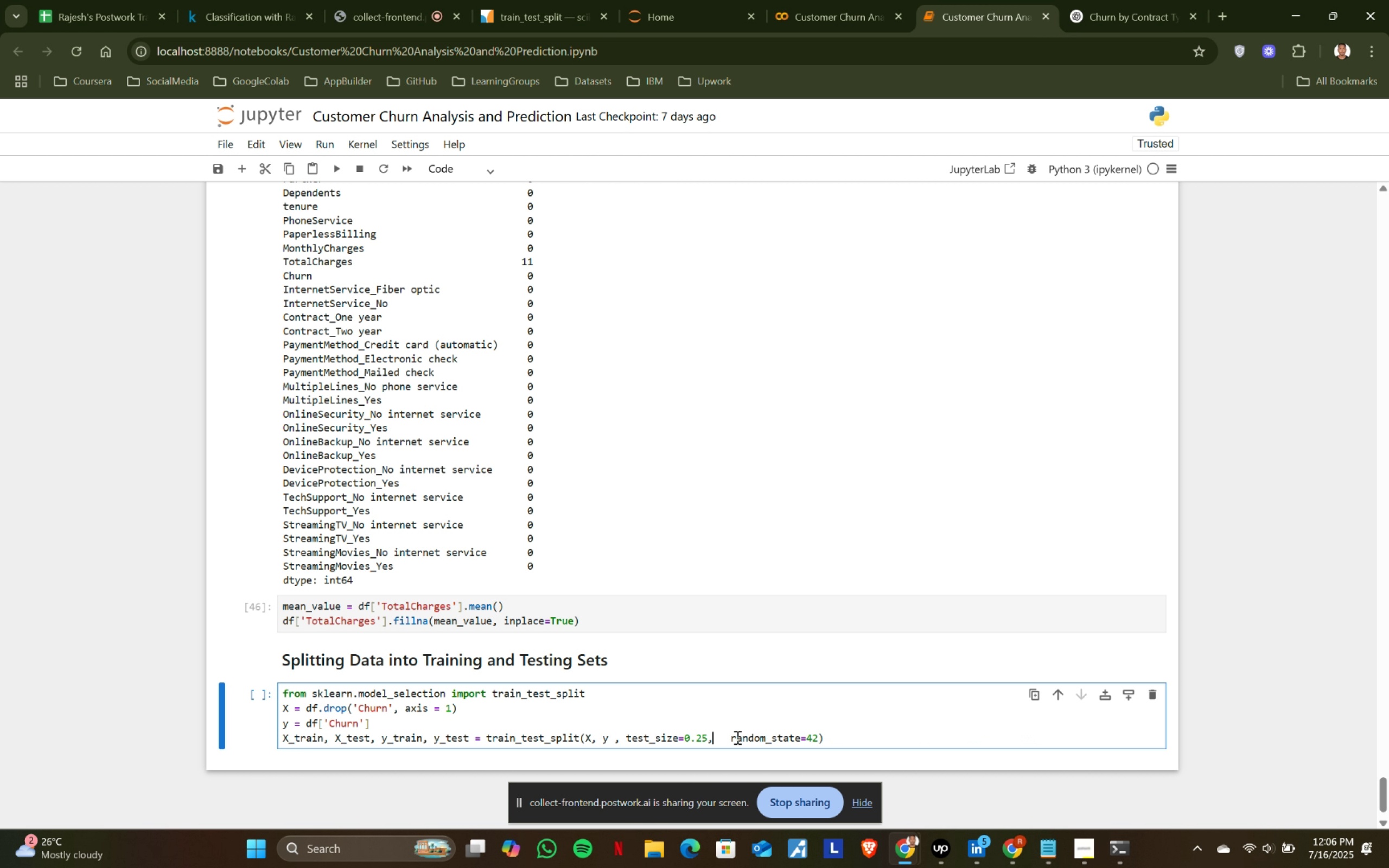 
key(Delete)
 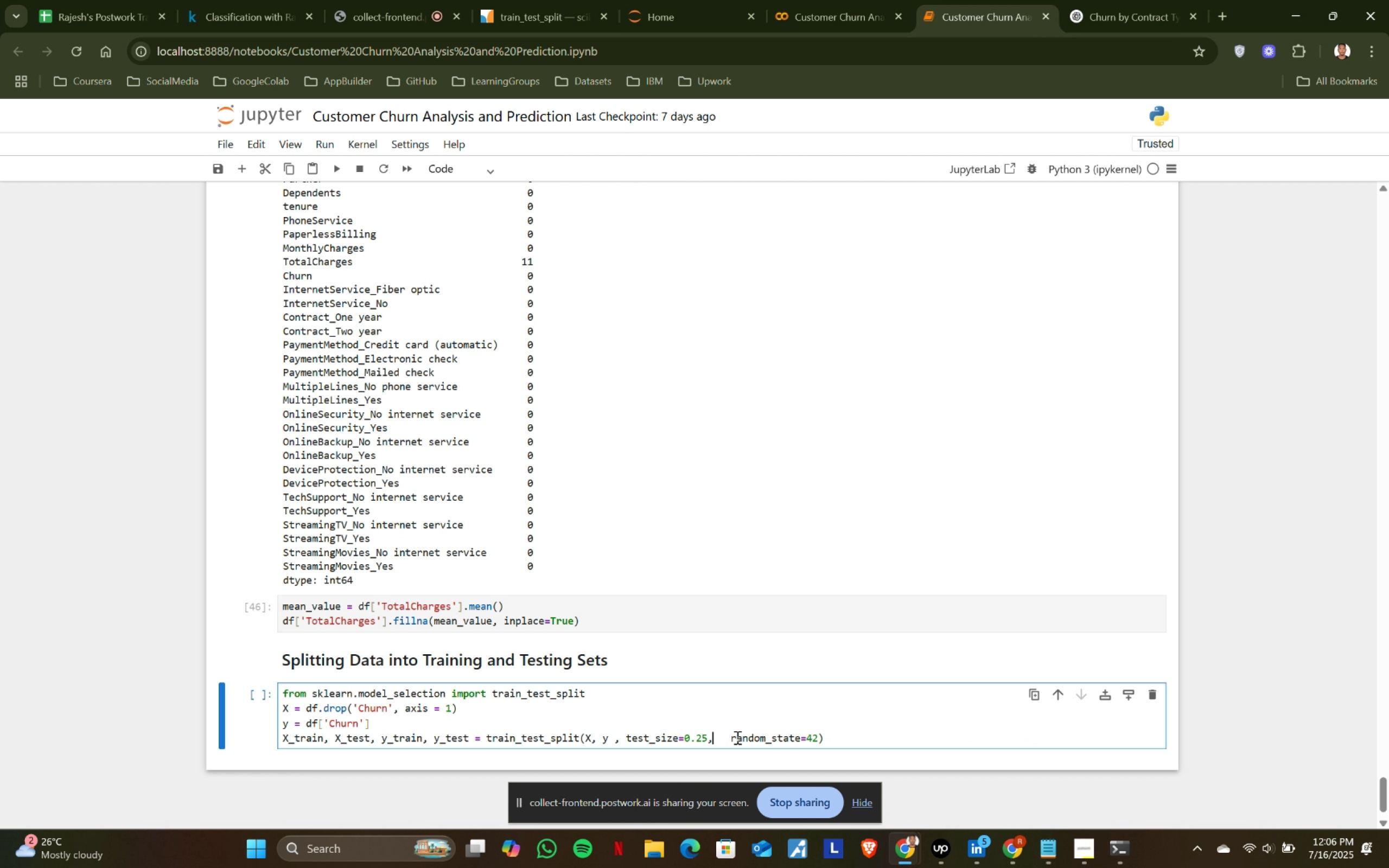 
key(Delete)
 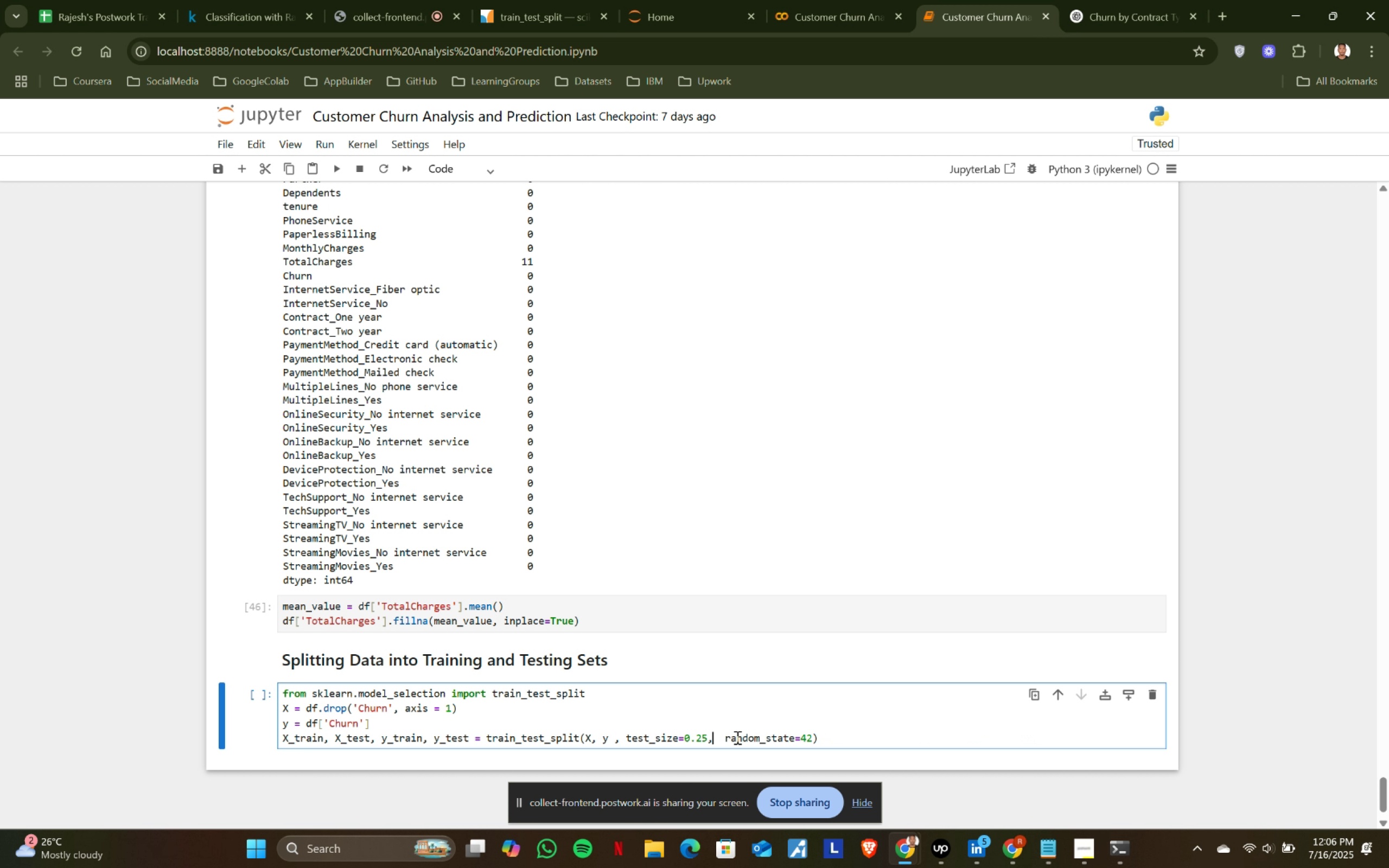 
key(Delete)
 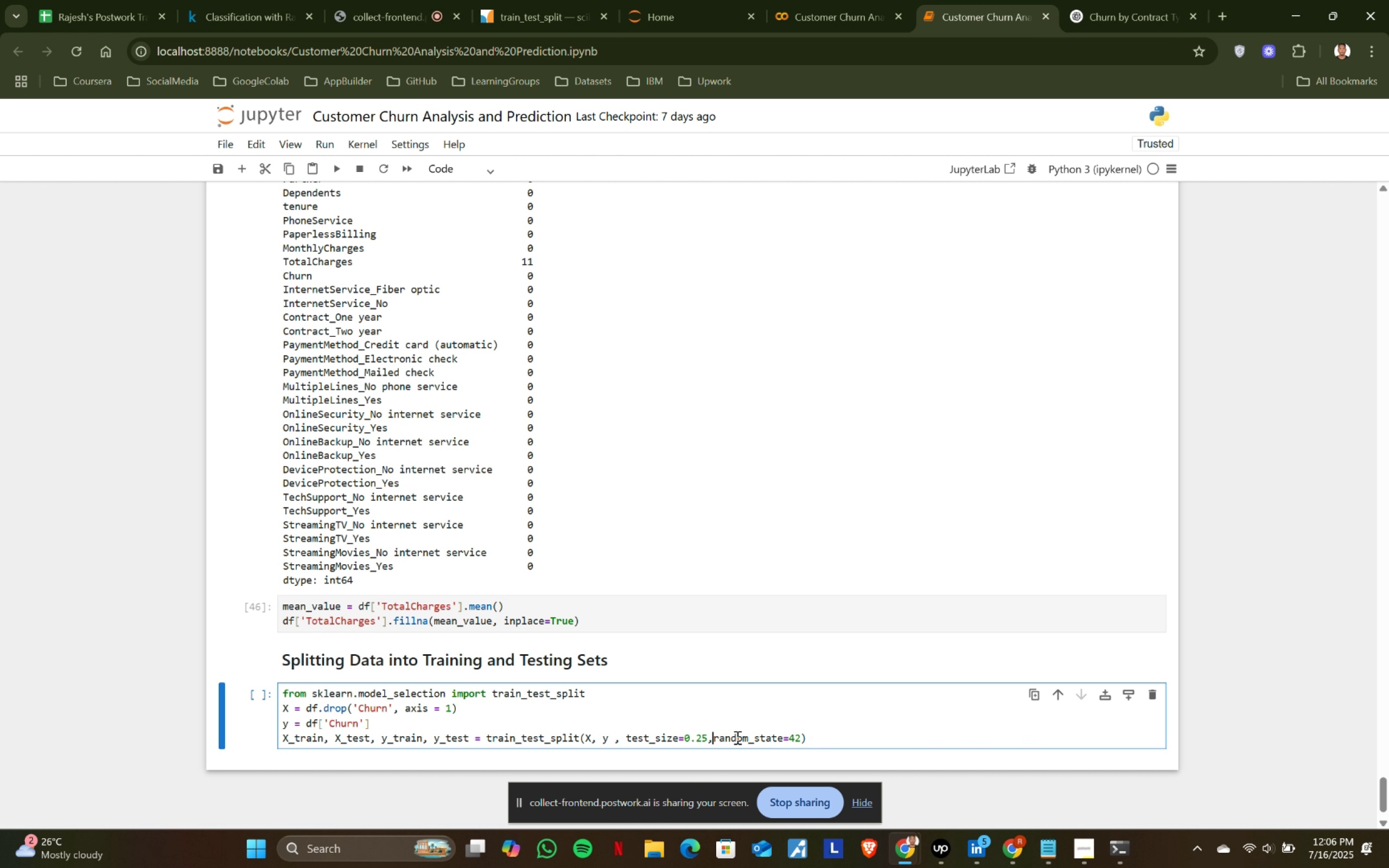 
key(Delete)
 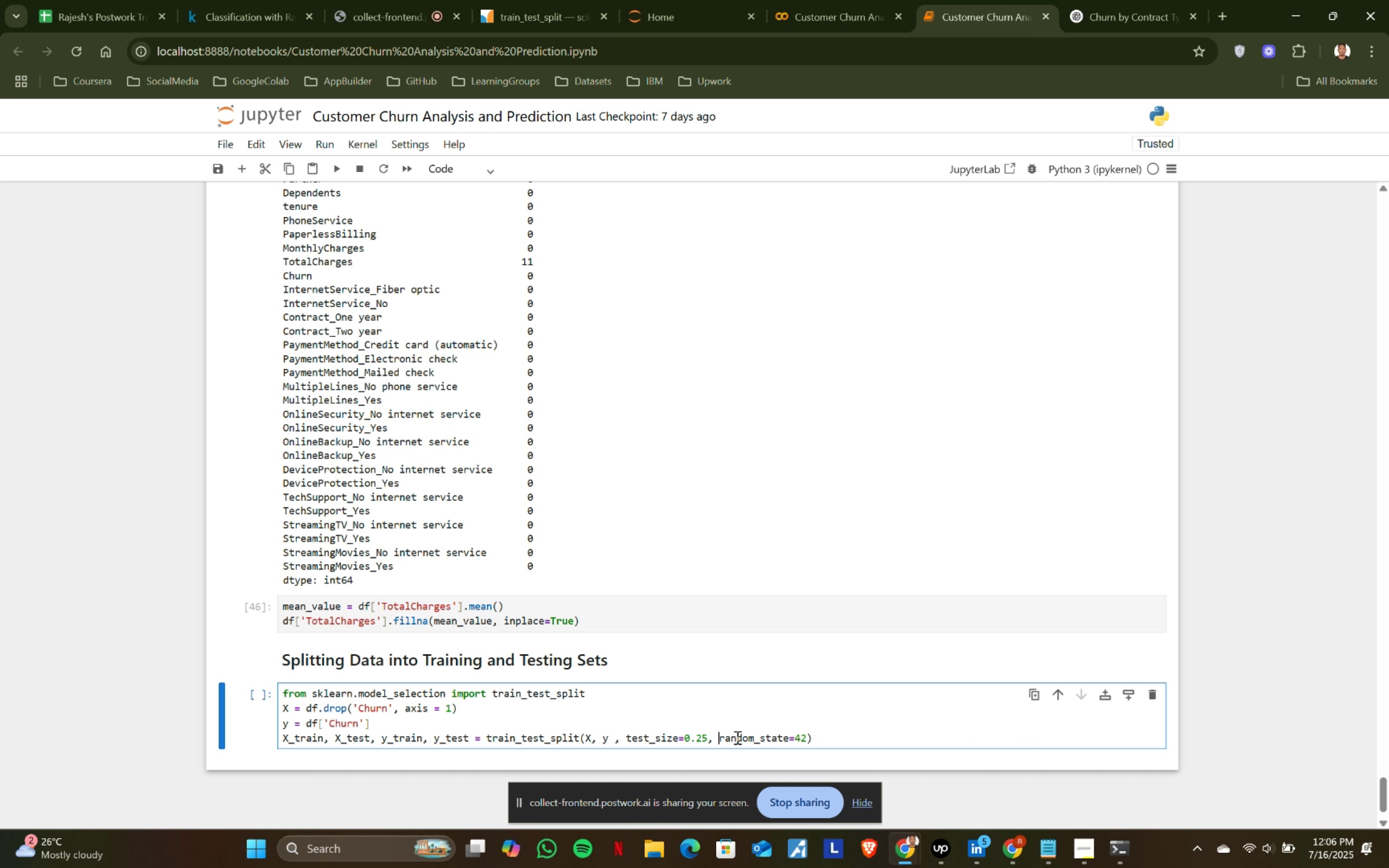 
key(Delete)
 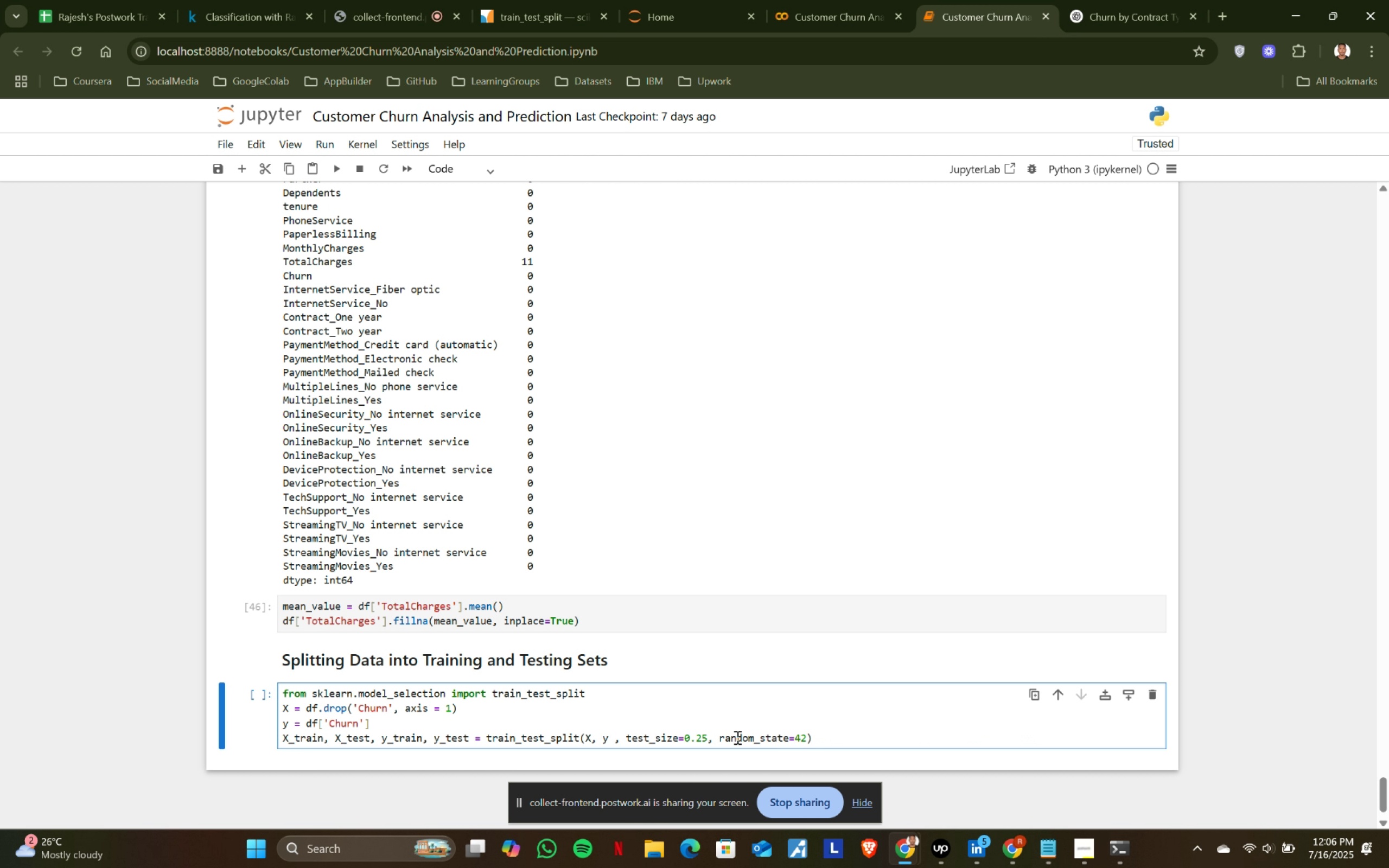 
key(Delete)
 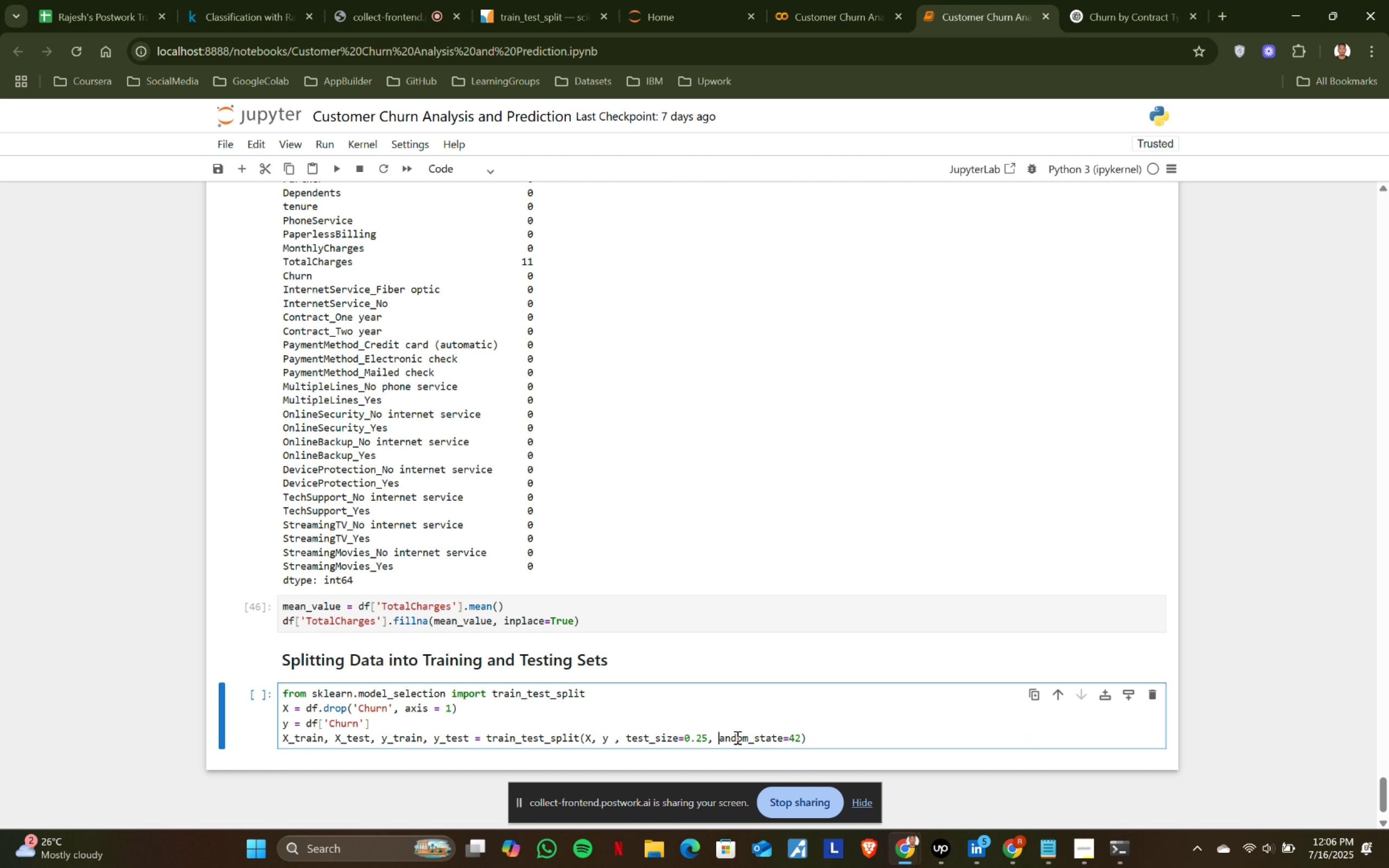 
key(Delete)
 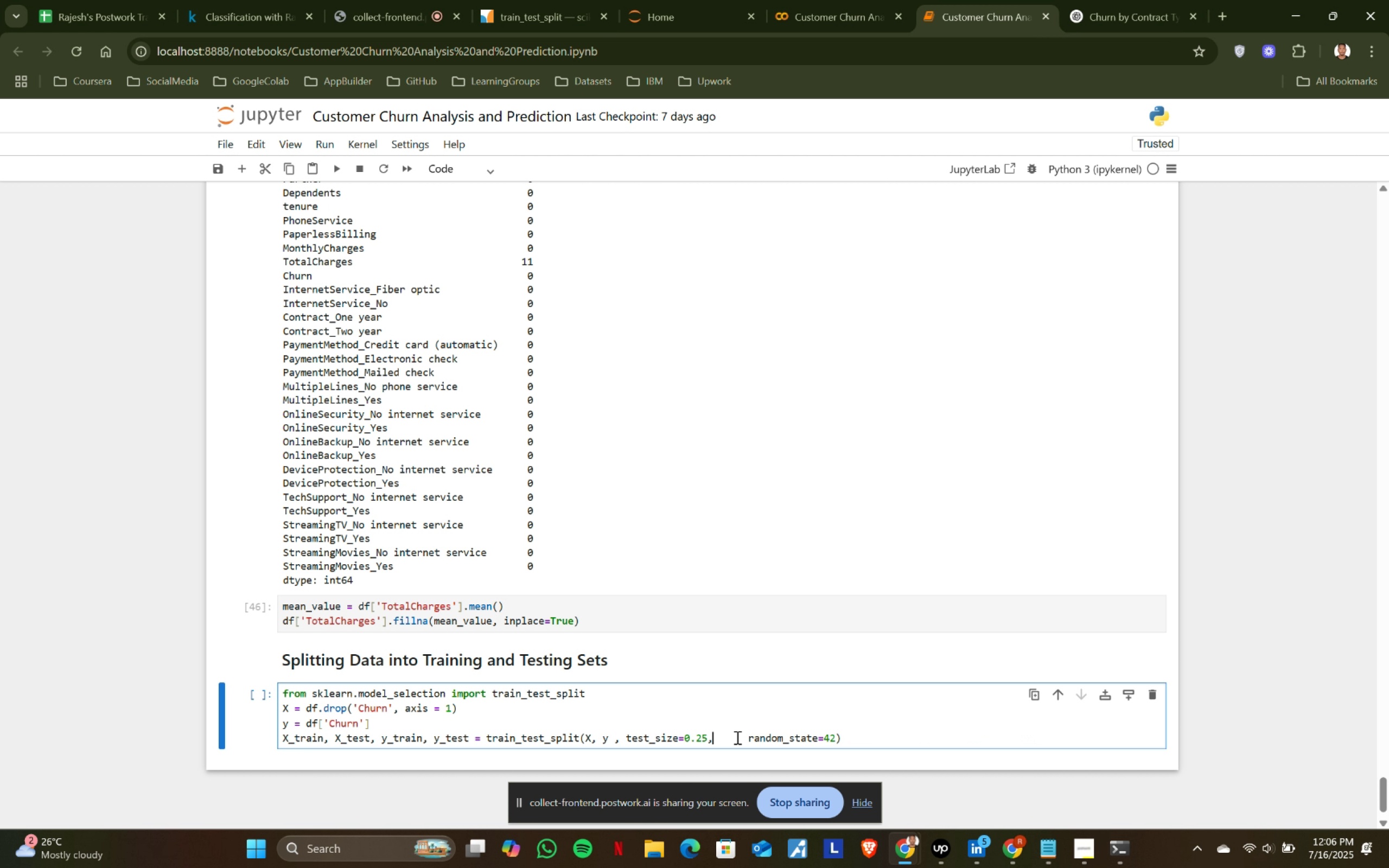 
key(Delete)
 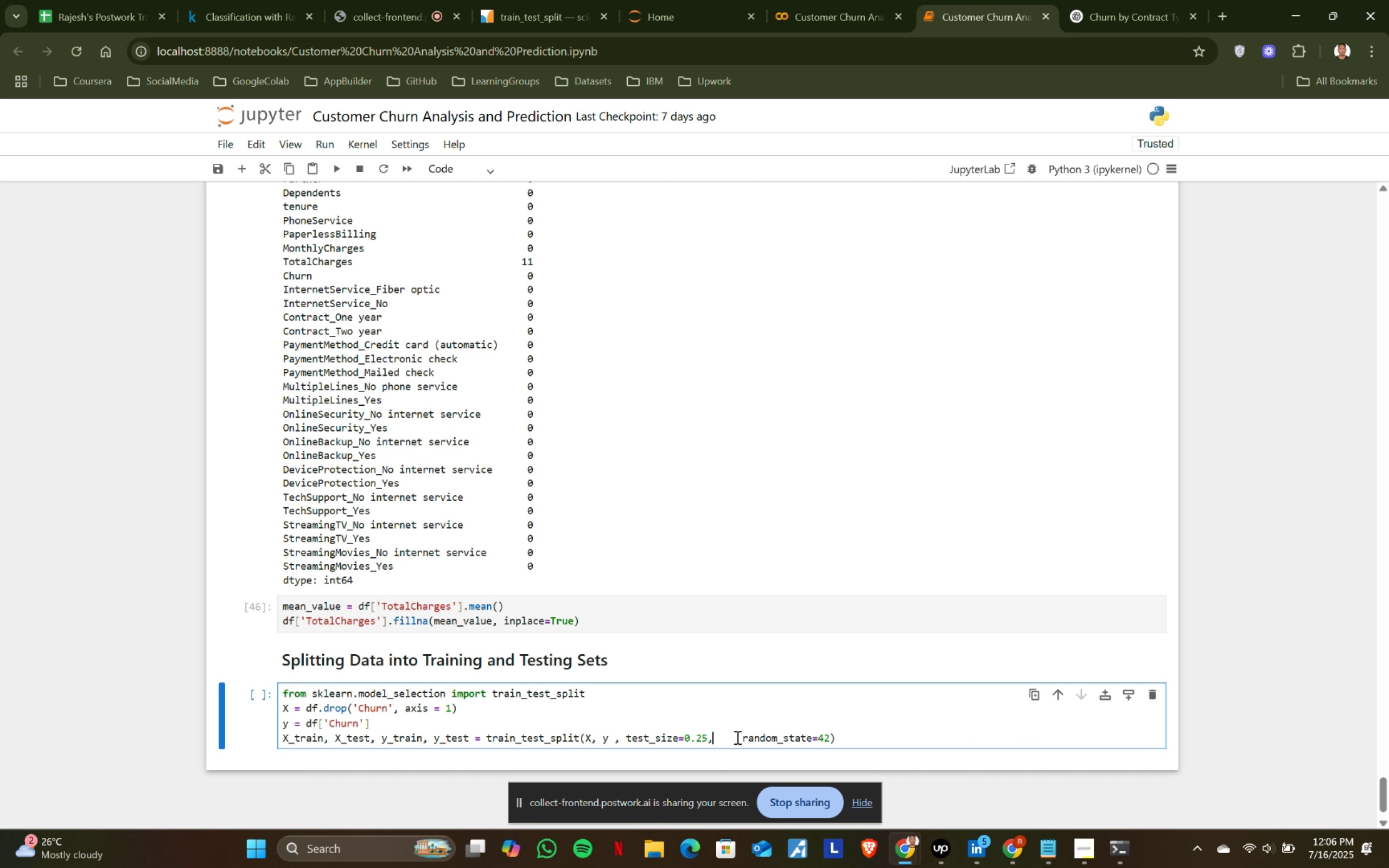 
key(Delete)
 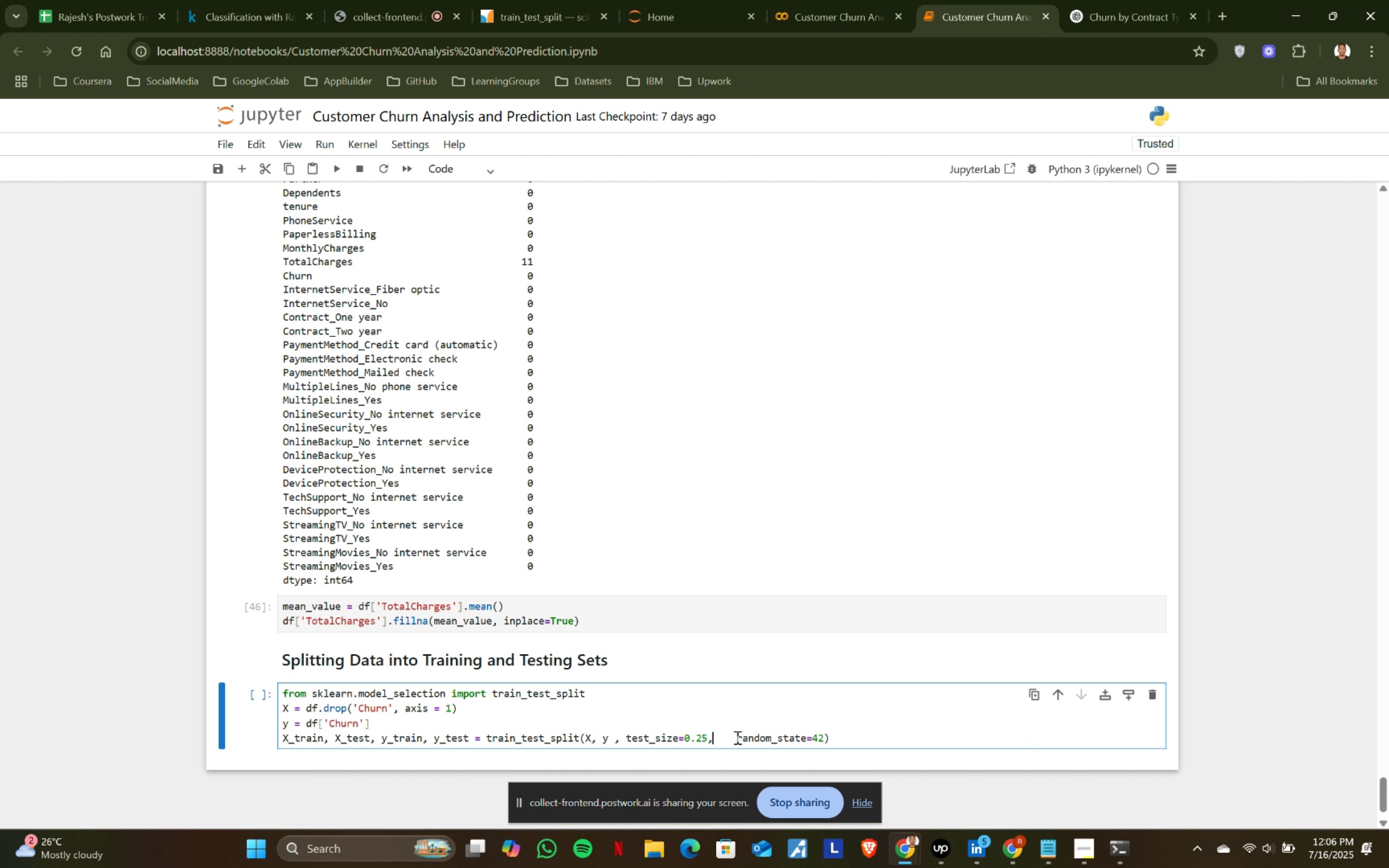 
key(Delete)
 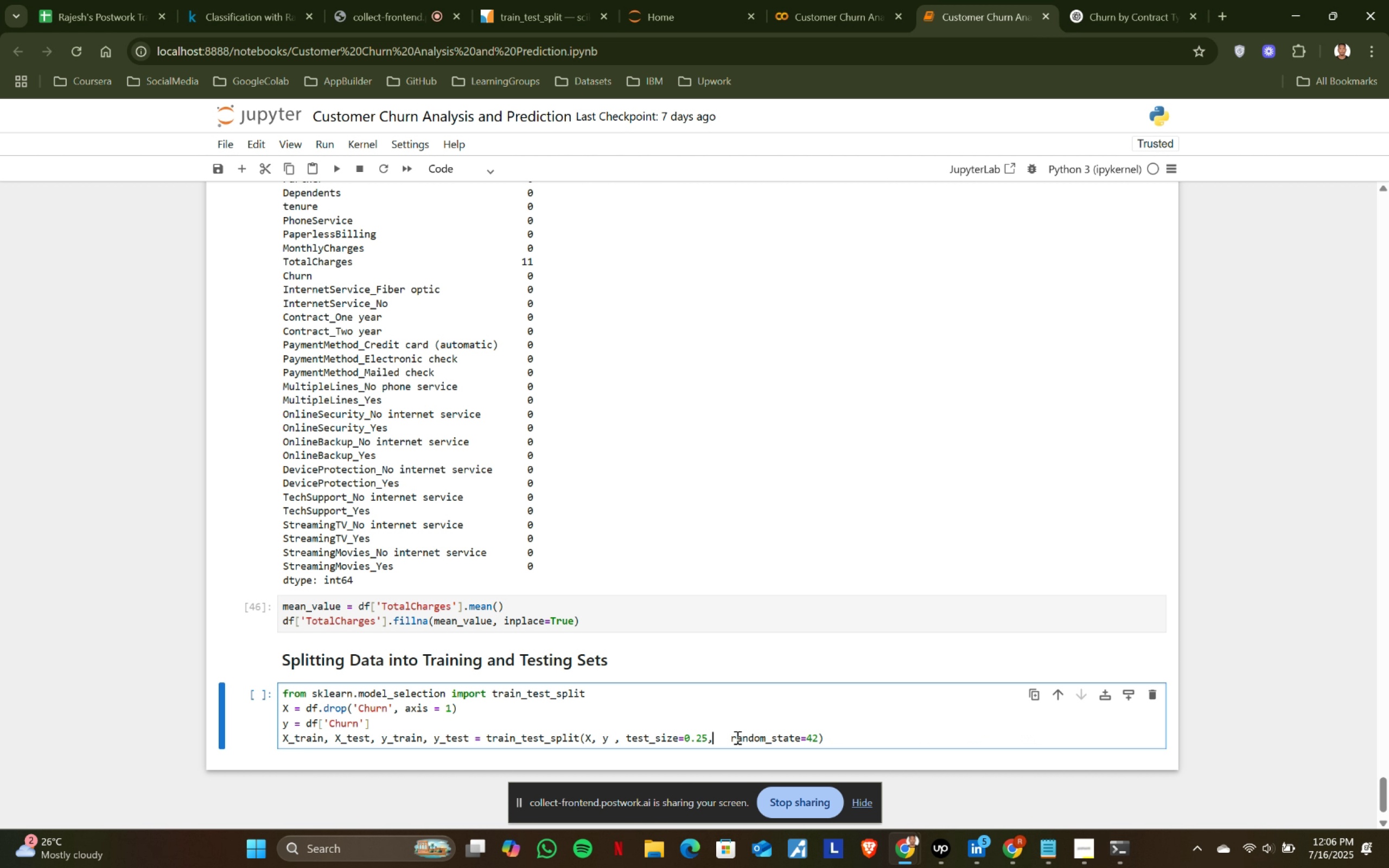 
key(Delete)
 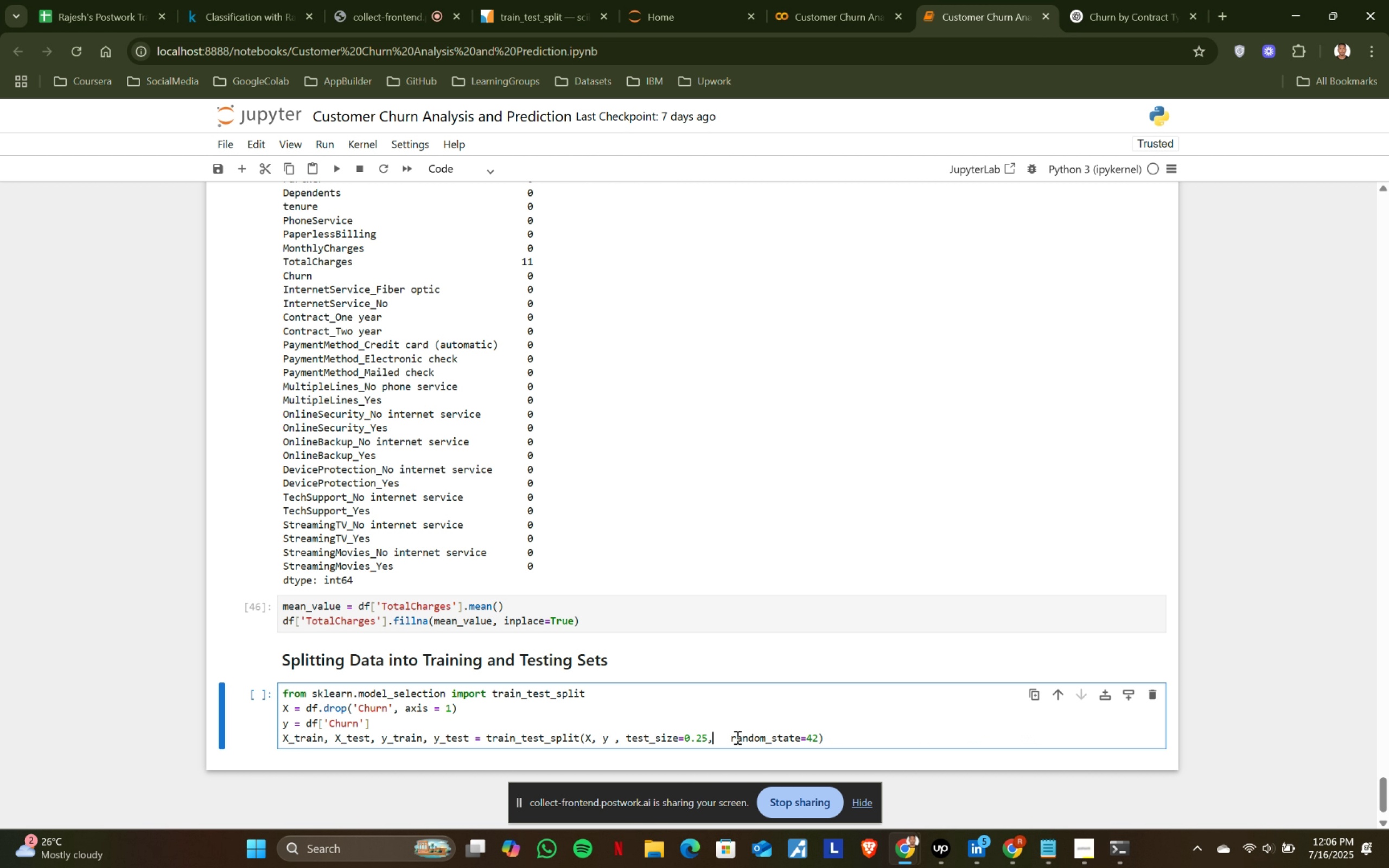 
key(Delete)
 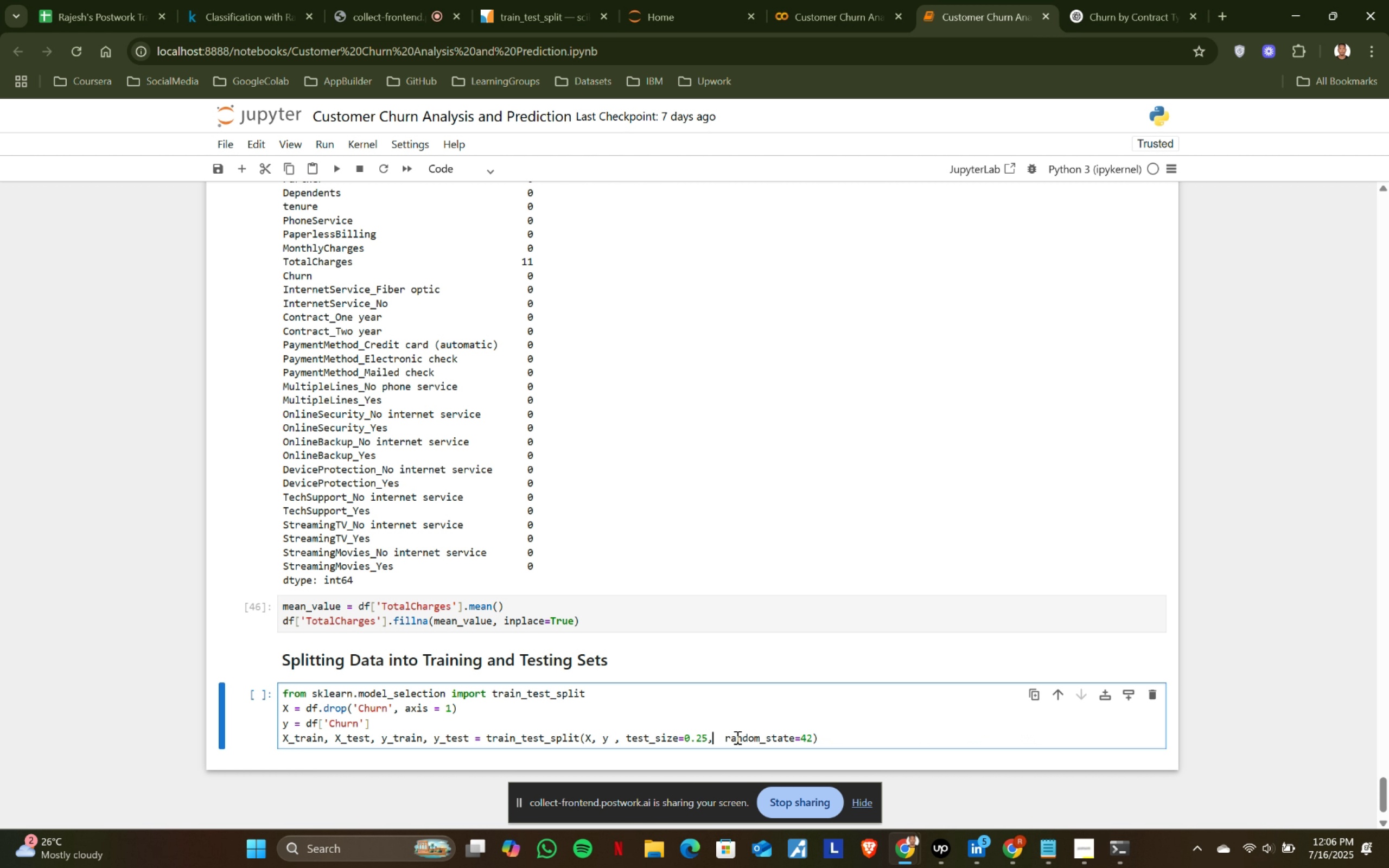 
key(Delete)
 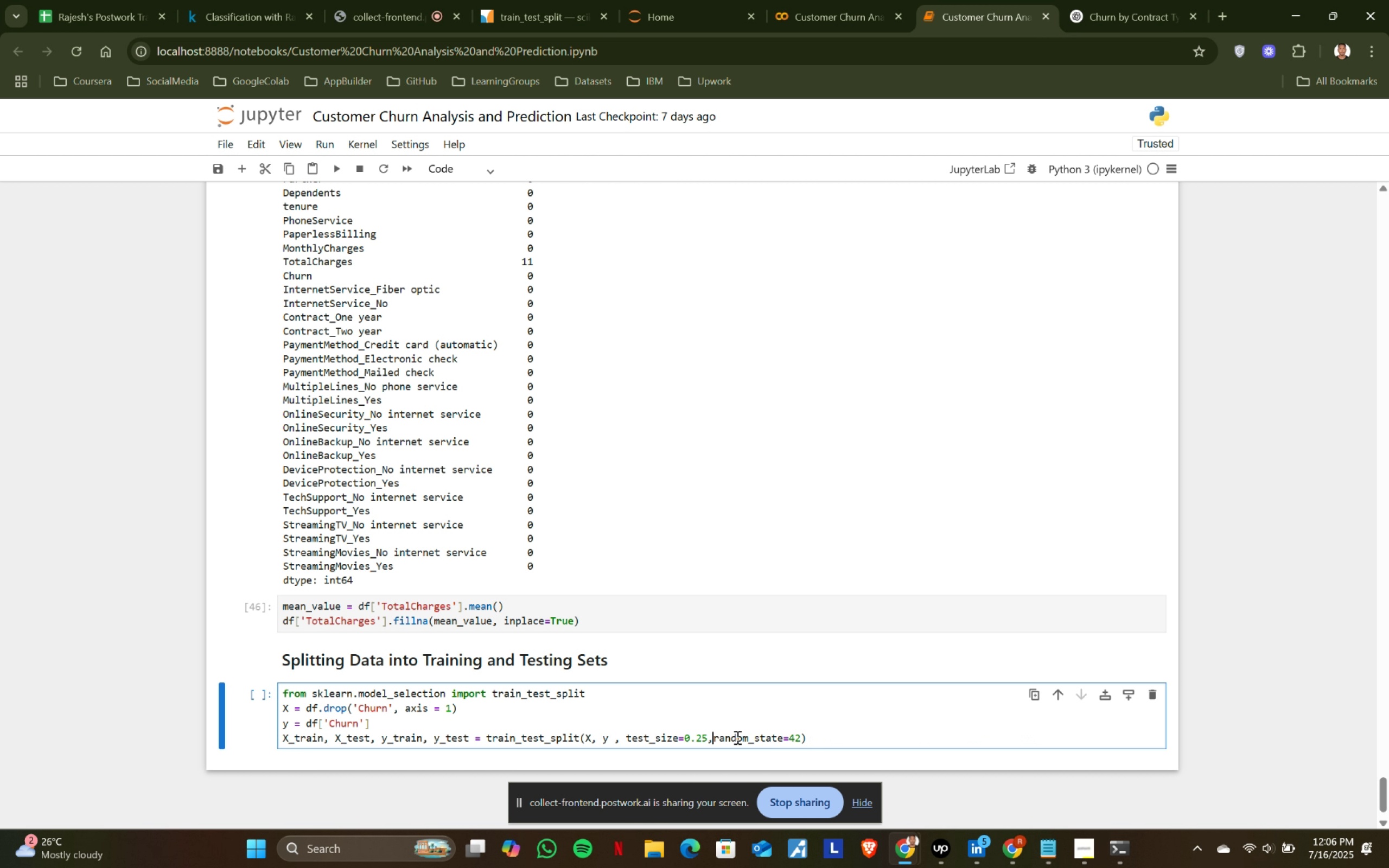 
key(Delete)
 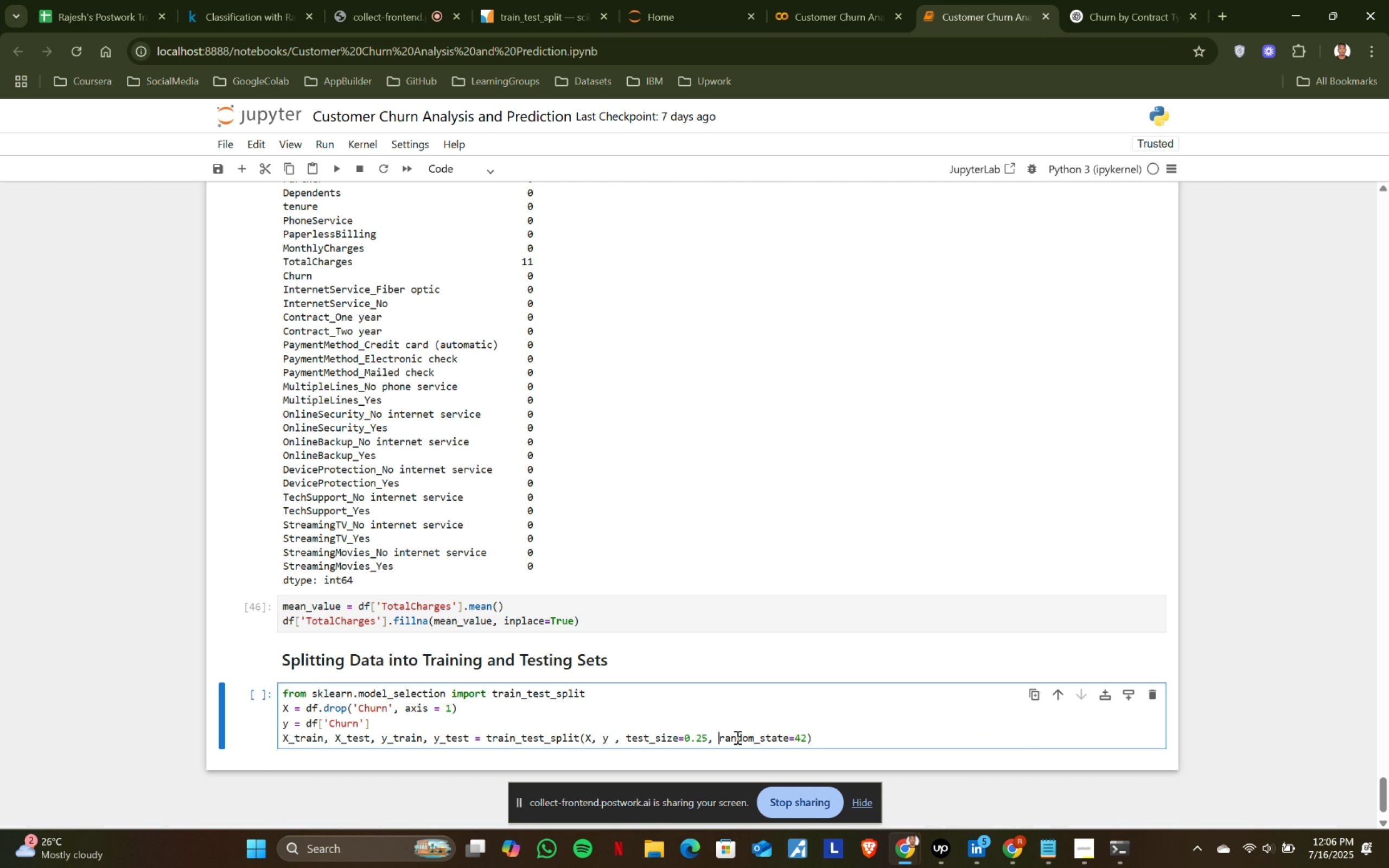 
key(Space)
 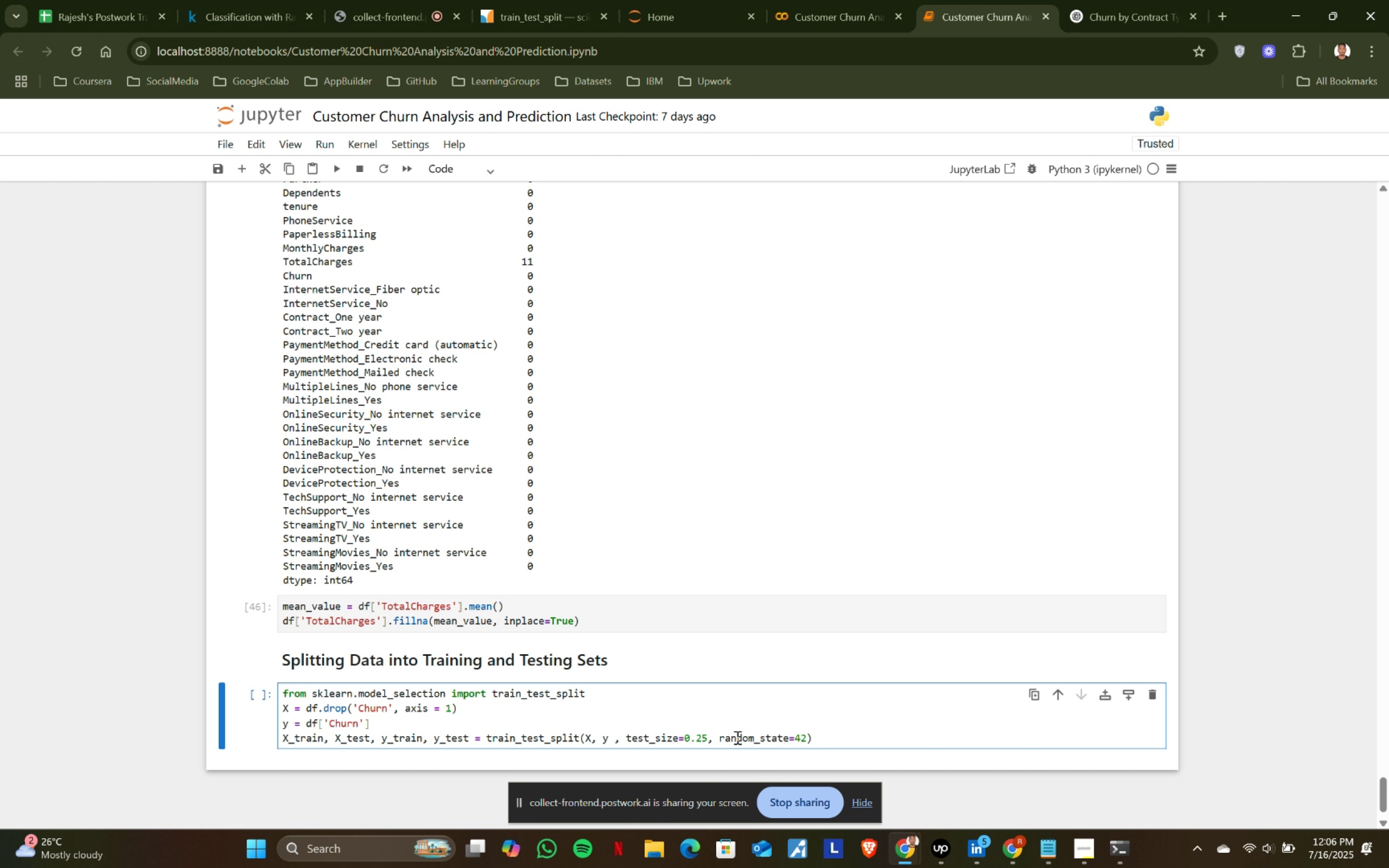 
key(Delete)
 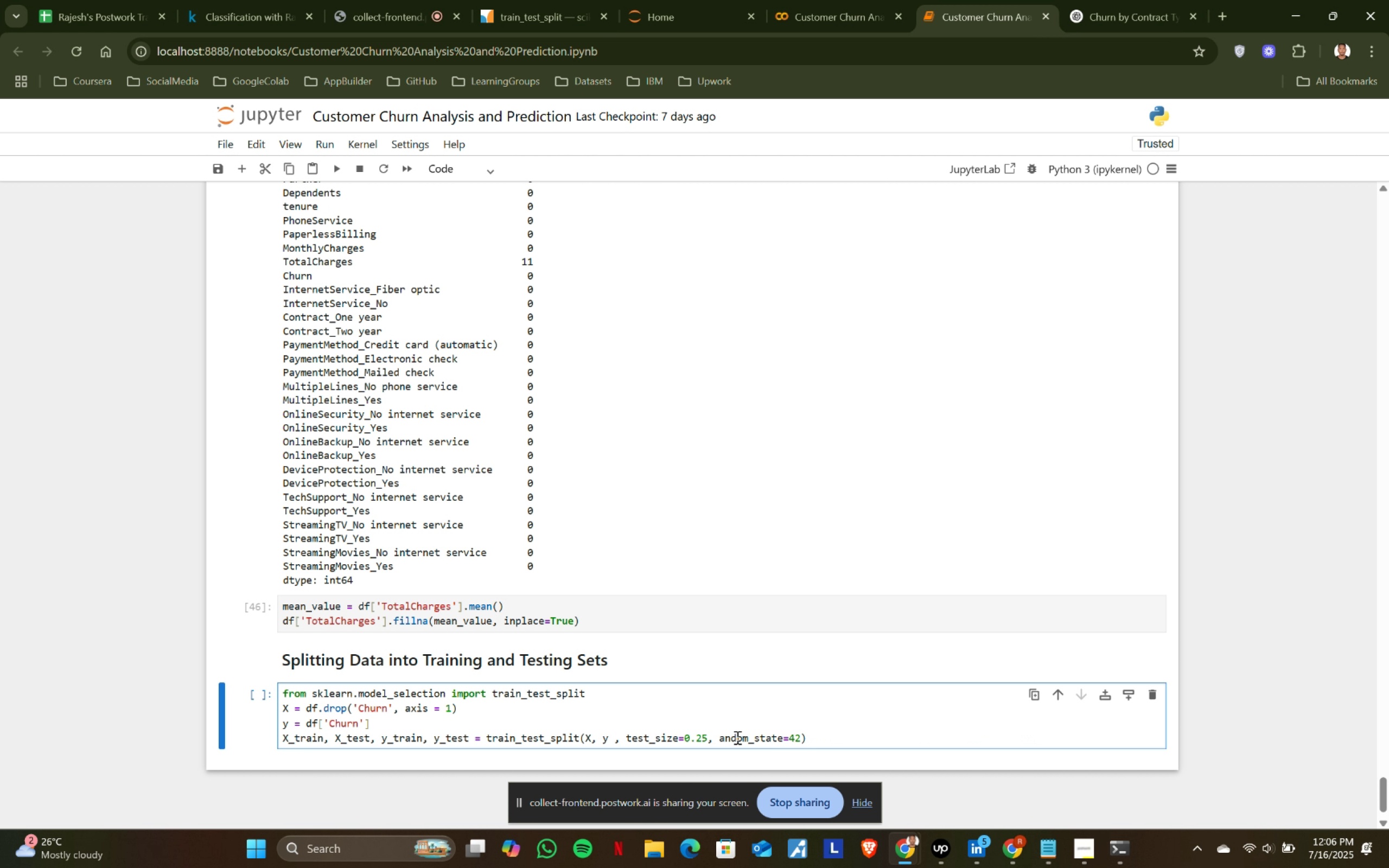 
key(R)
 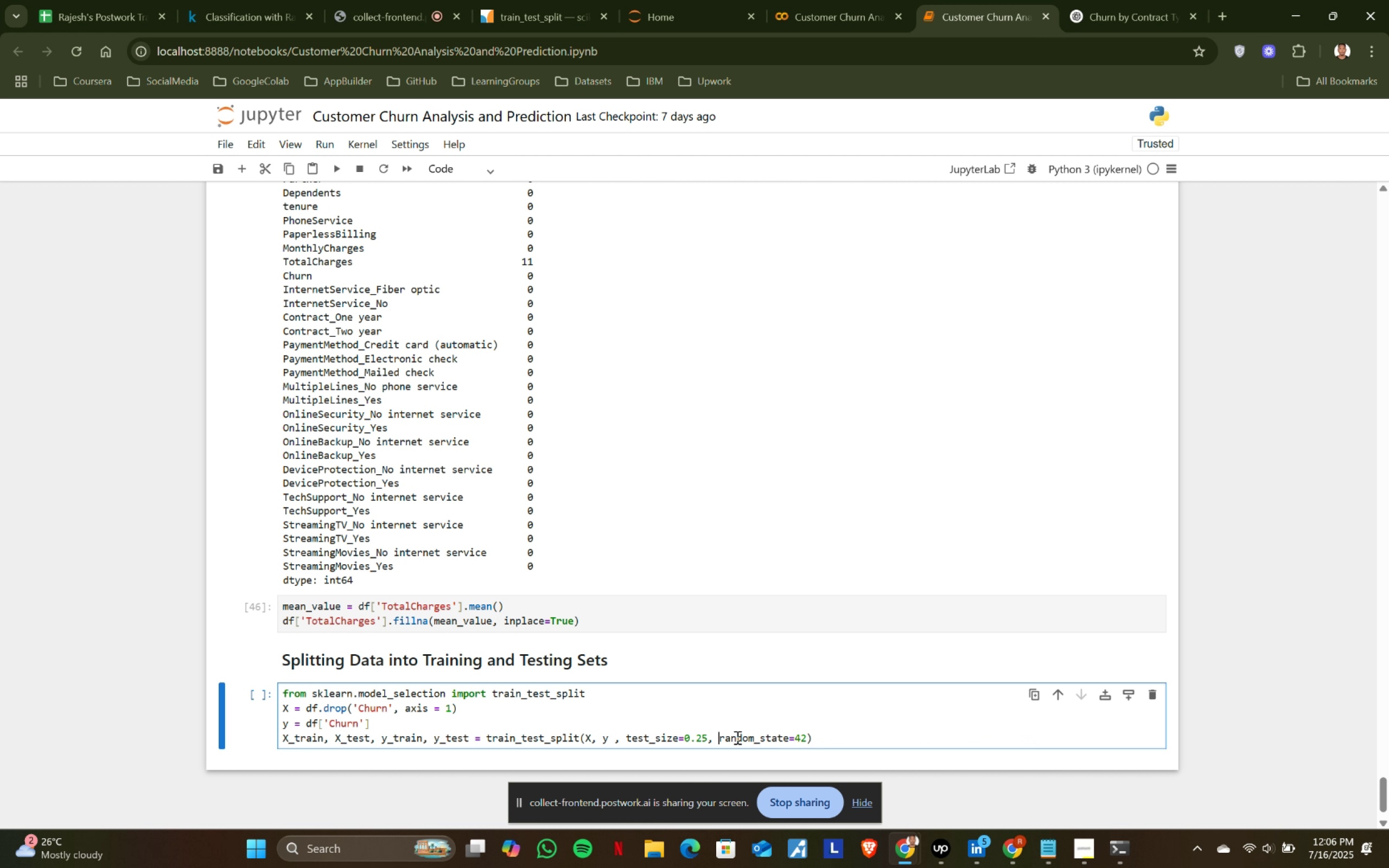 
key(ArrowLeft)
 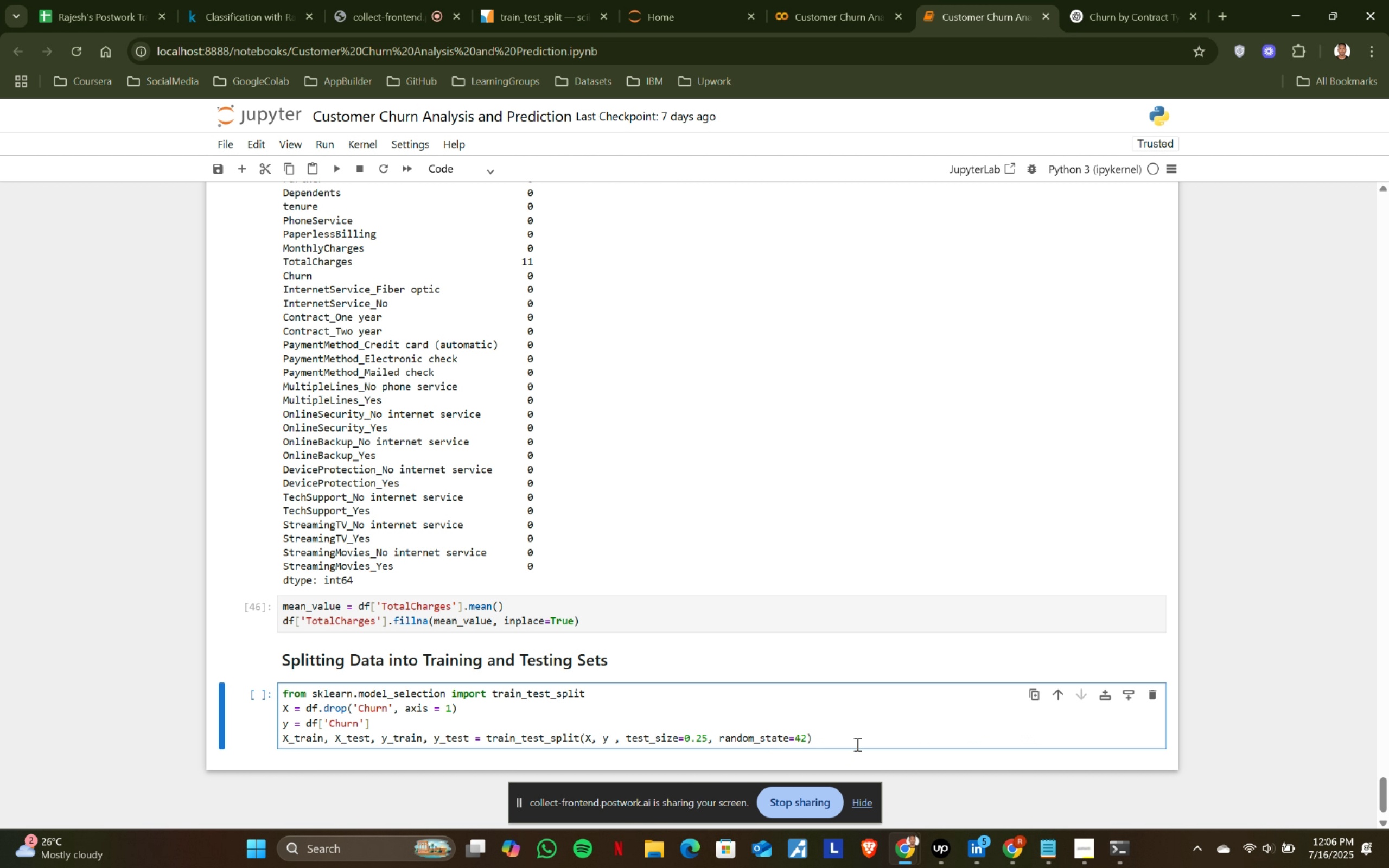 
key(Backspace)
 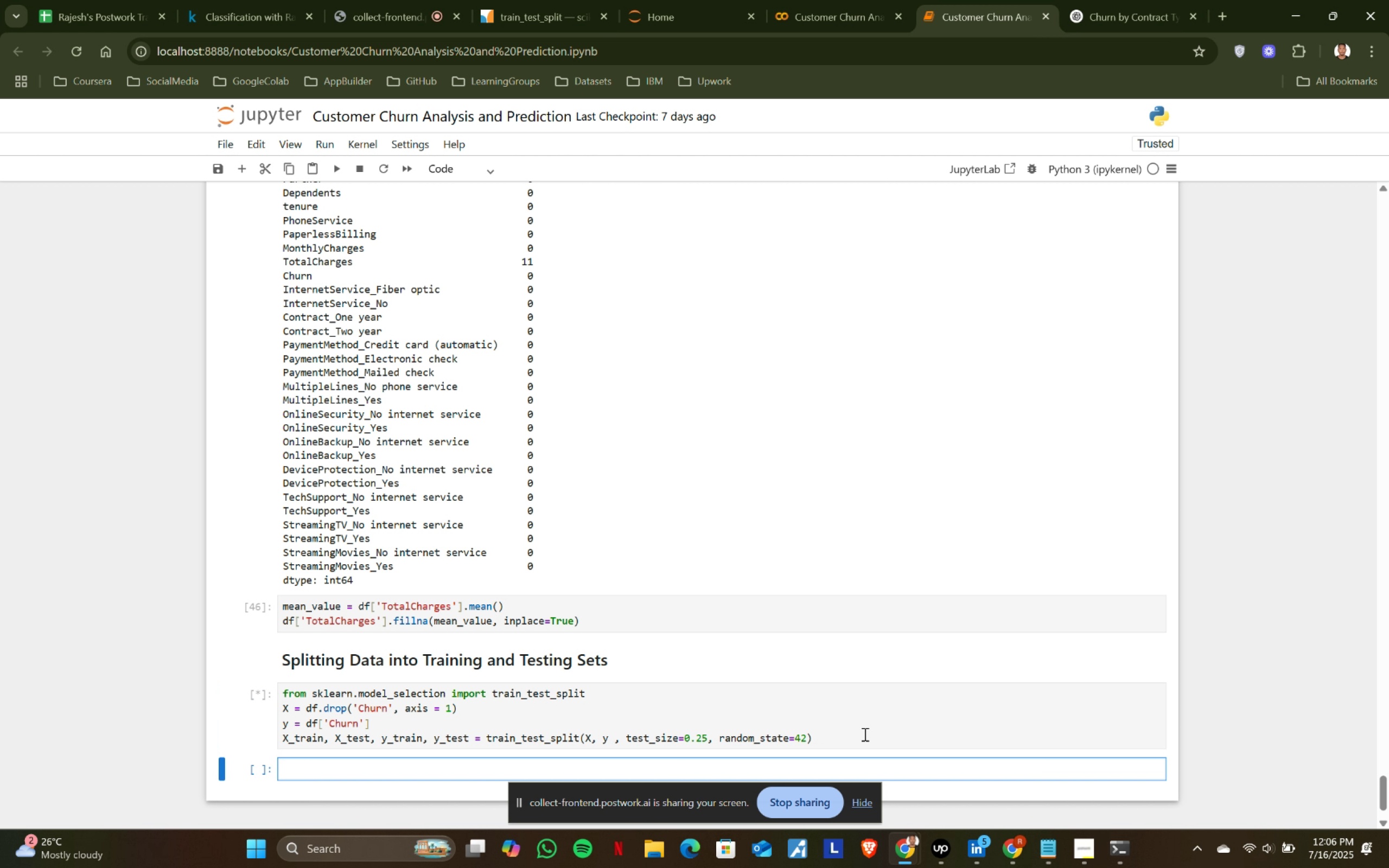 
key(Space)
 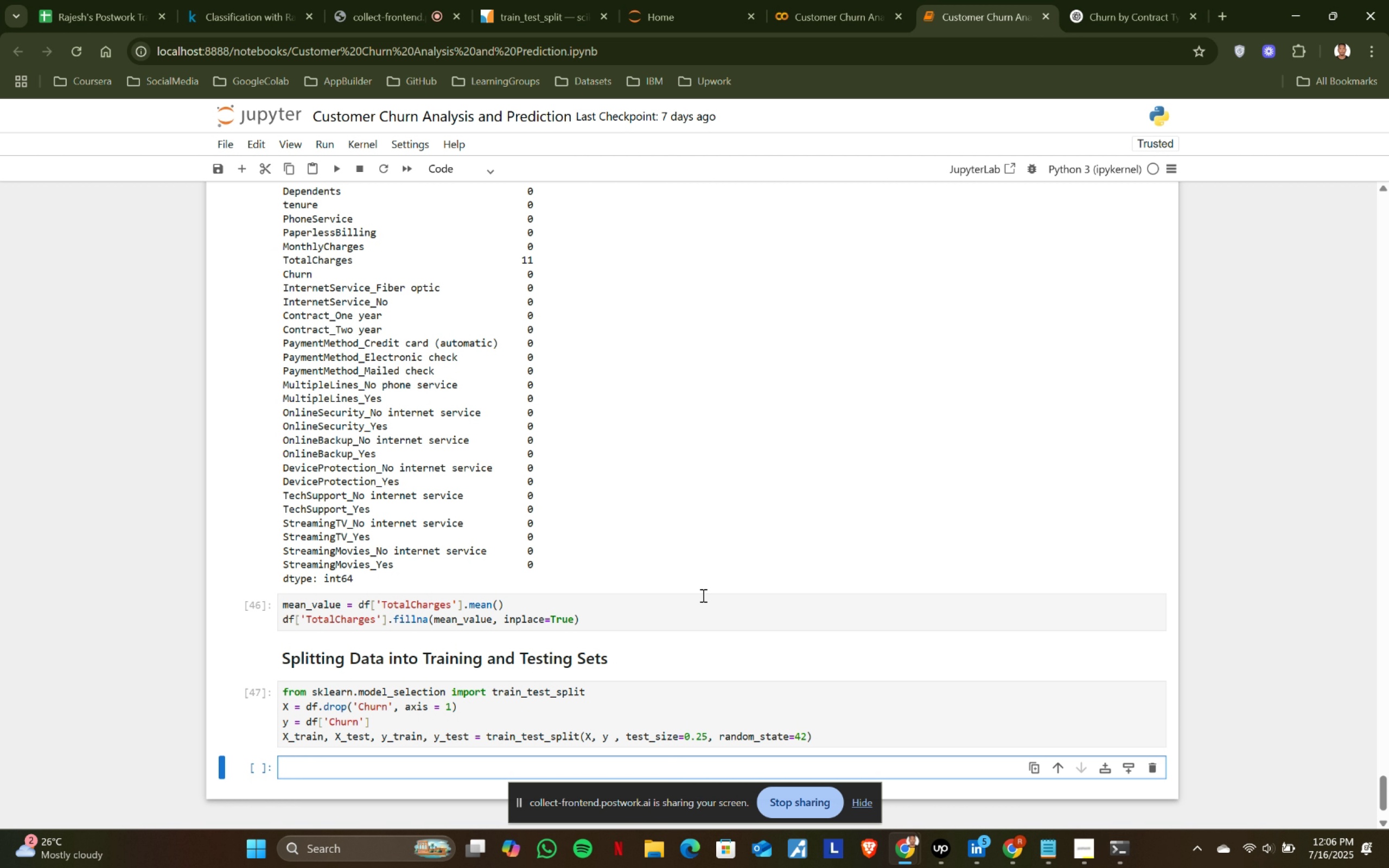 
left_click([864, 734])
 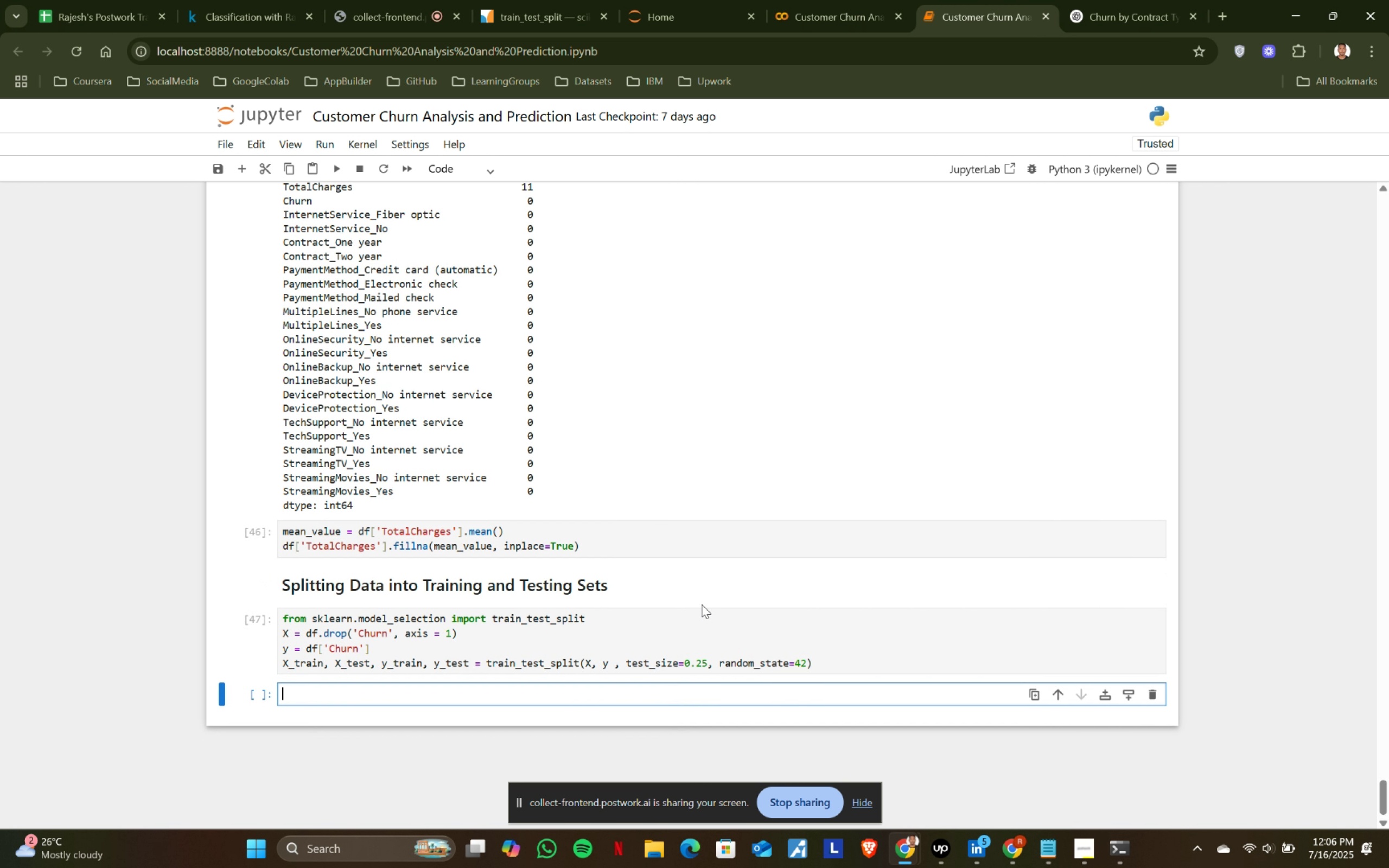 
key(Shift+ShiftRight)
 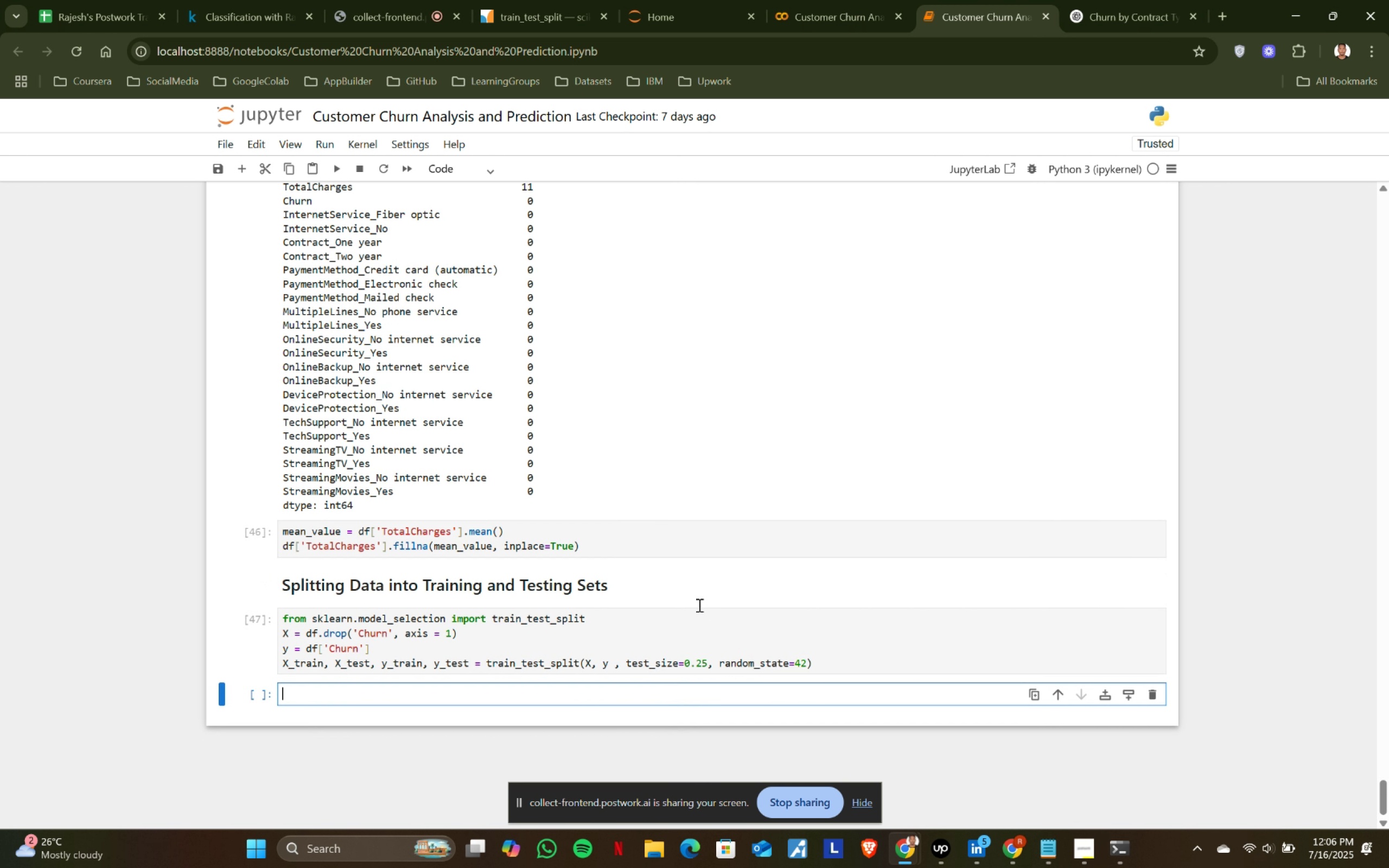 
key(Shift+Enter)
 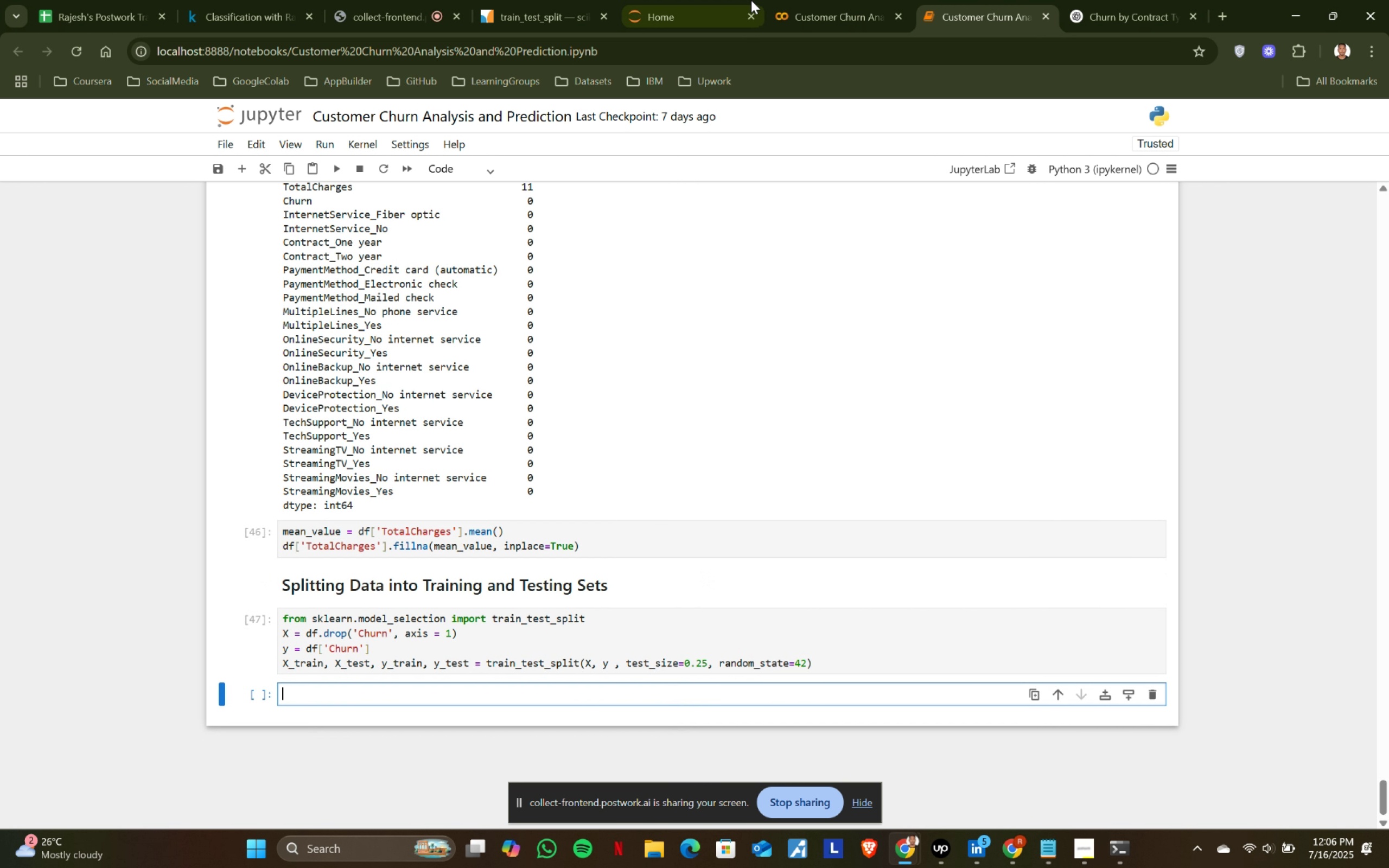 
scroll: coordinate [702, 595], scroll_direction: down, amount: 3.0
 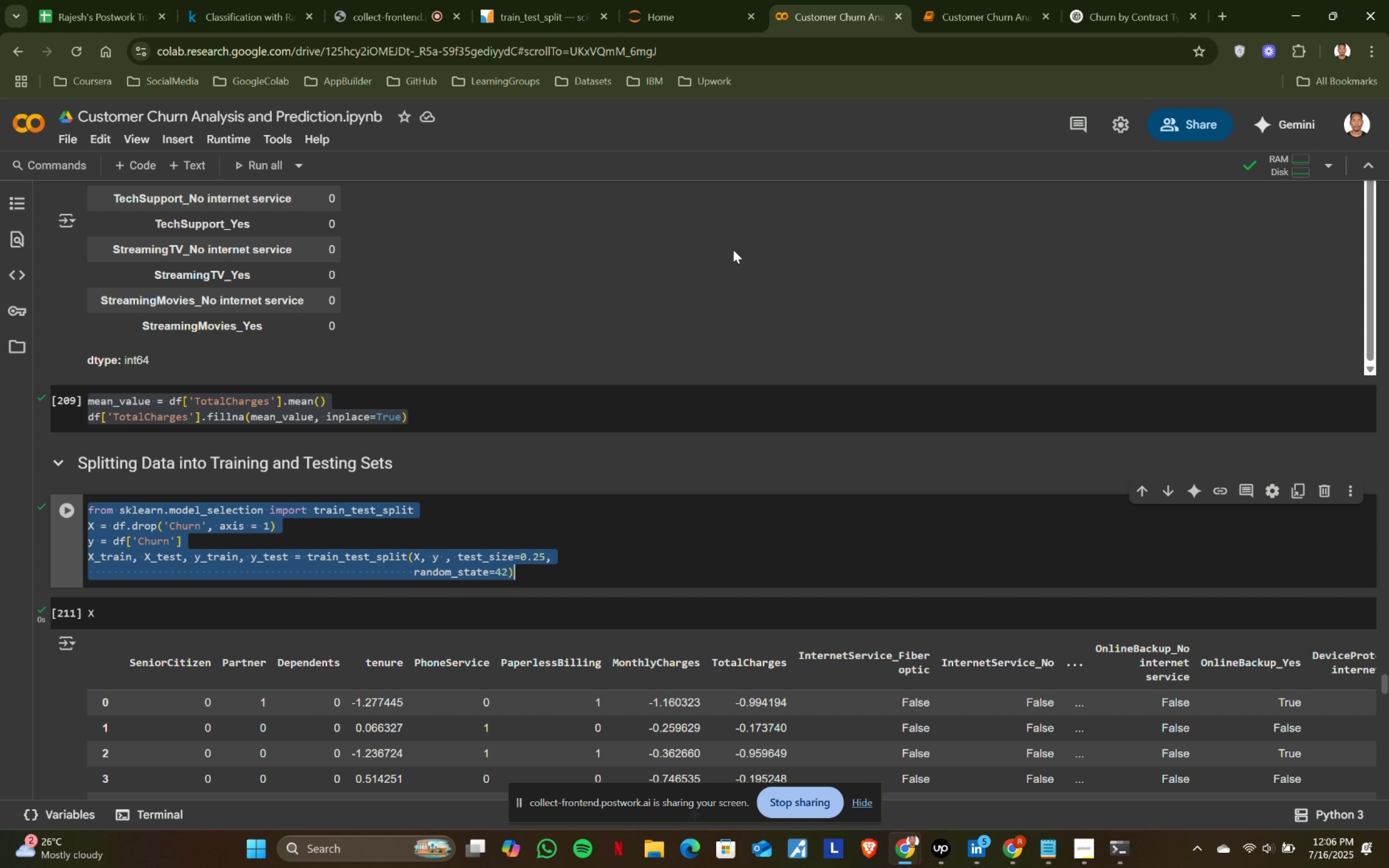 
left_click([852, 0])
 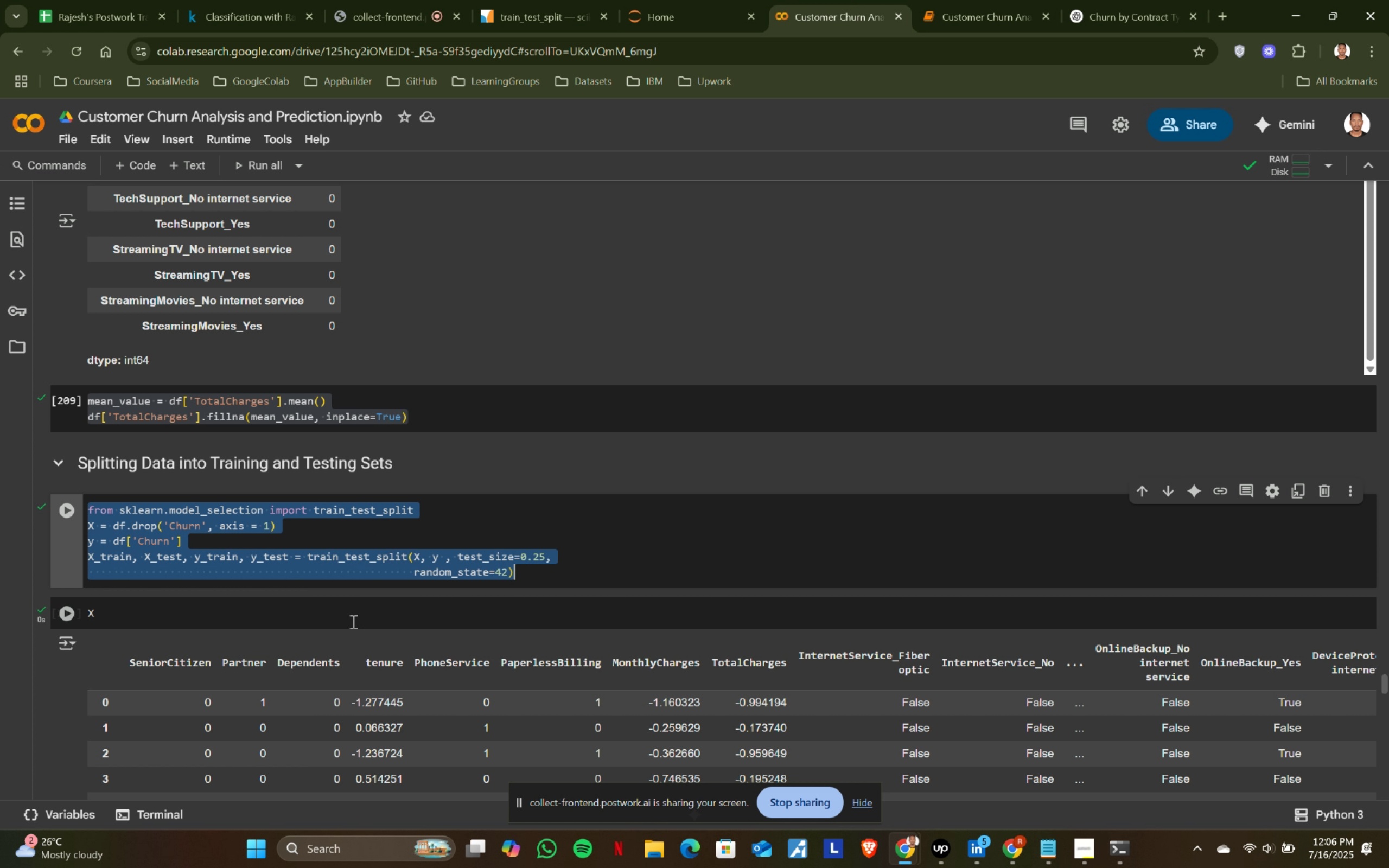 
scroll: coordinate [352, 621], scroll_direction: down, amount: 4.0
 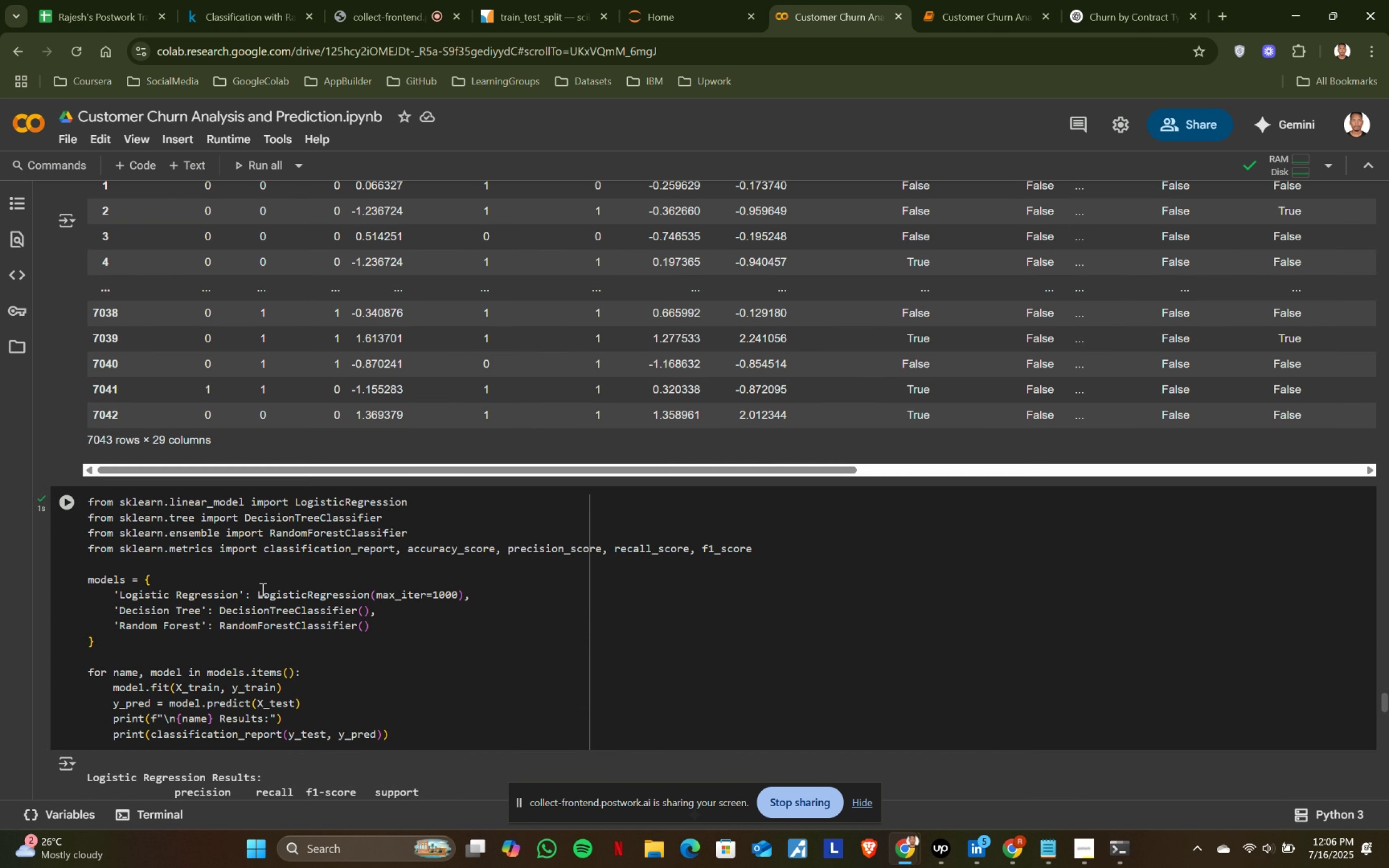 
scroll: coordinate [298, 614], scroll_direction: up, amount: 1.0
 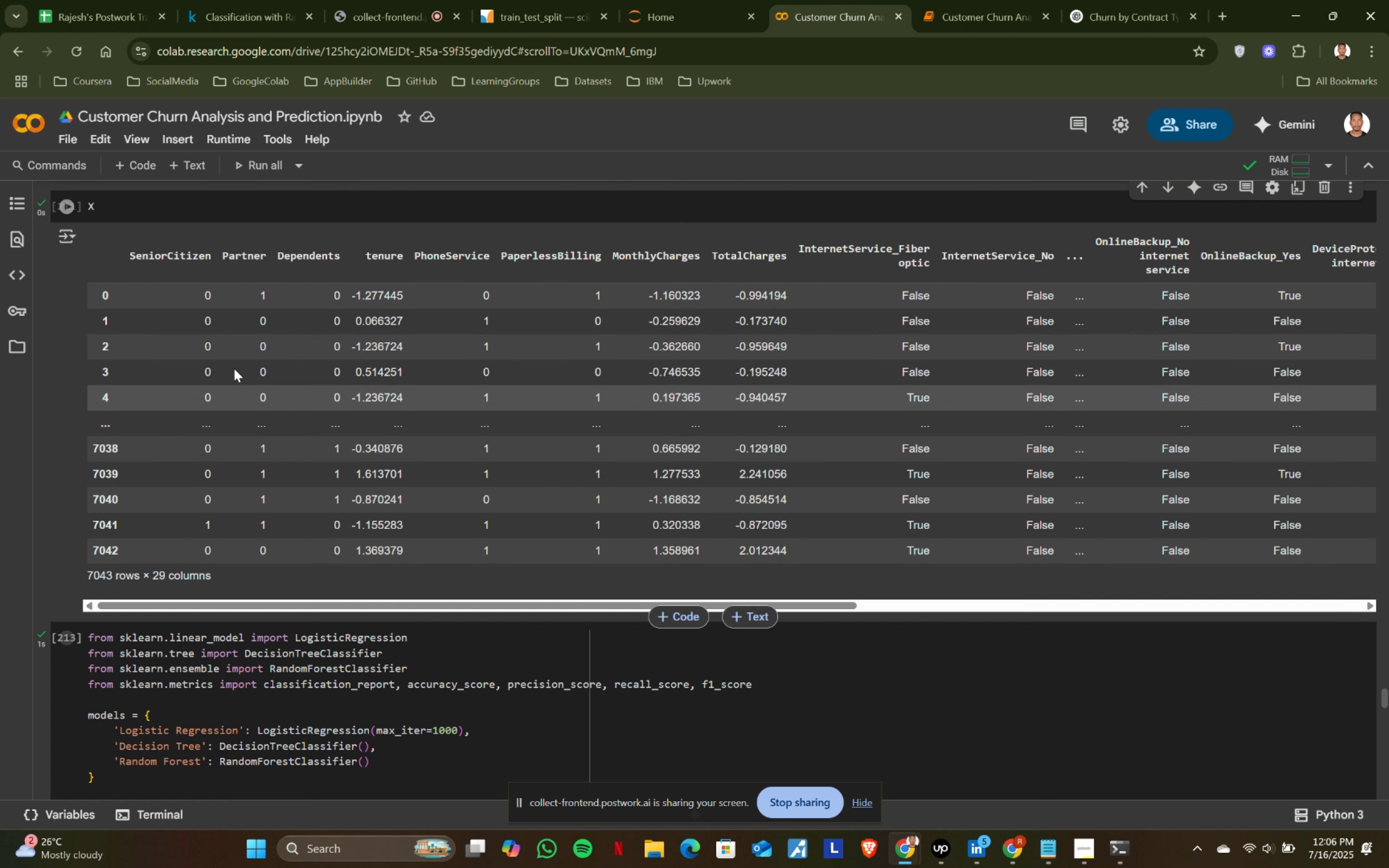 
scroll: coordinate [234, 475], scroll_direction: down, amount: 3.0
 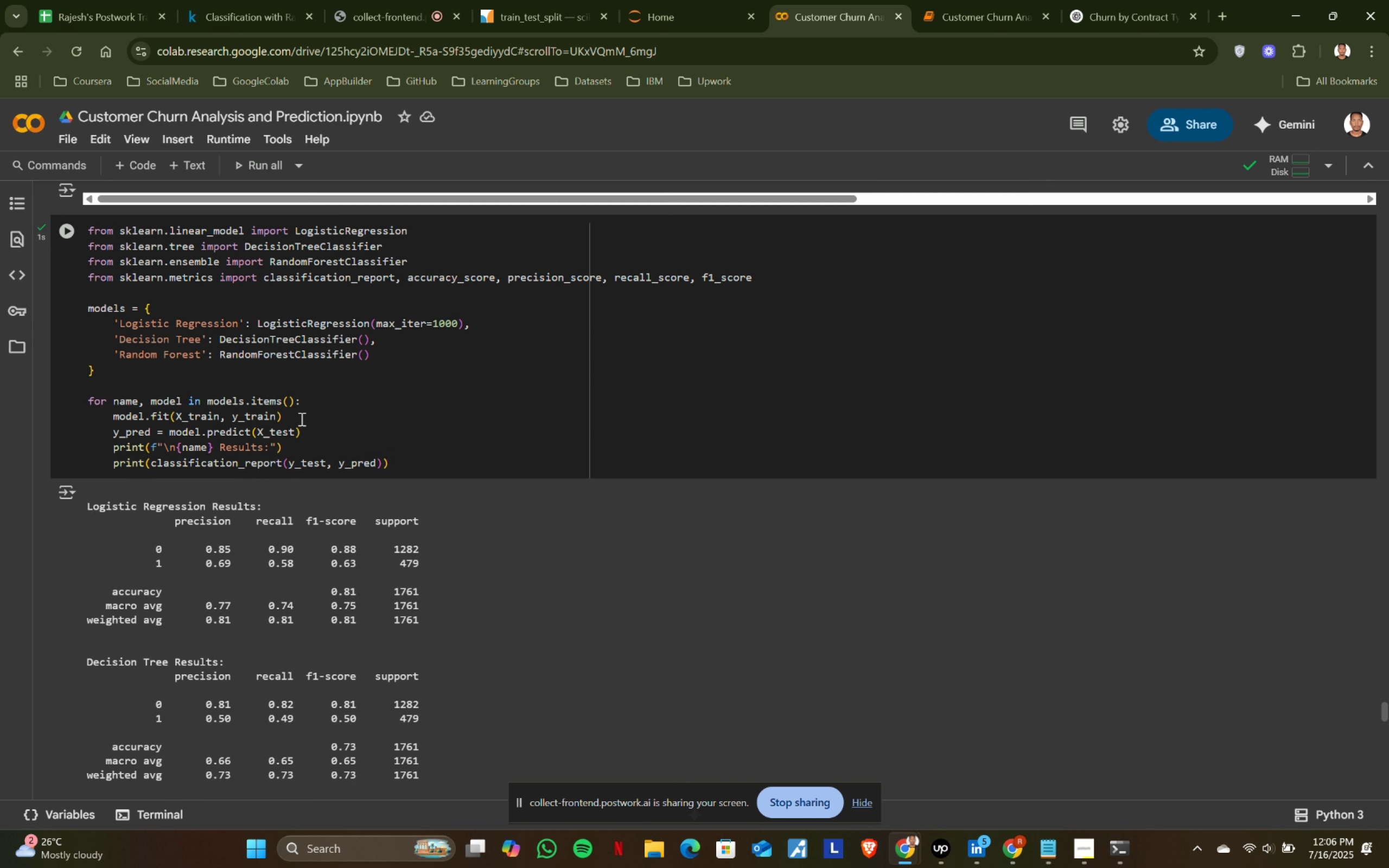 
left_click([351, 441])
 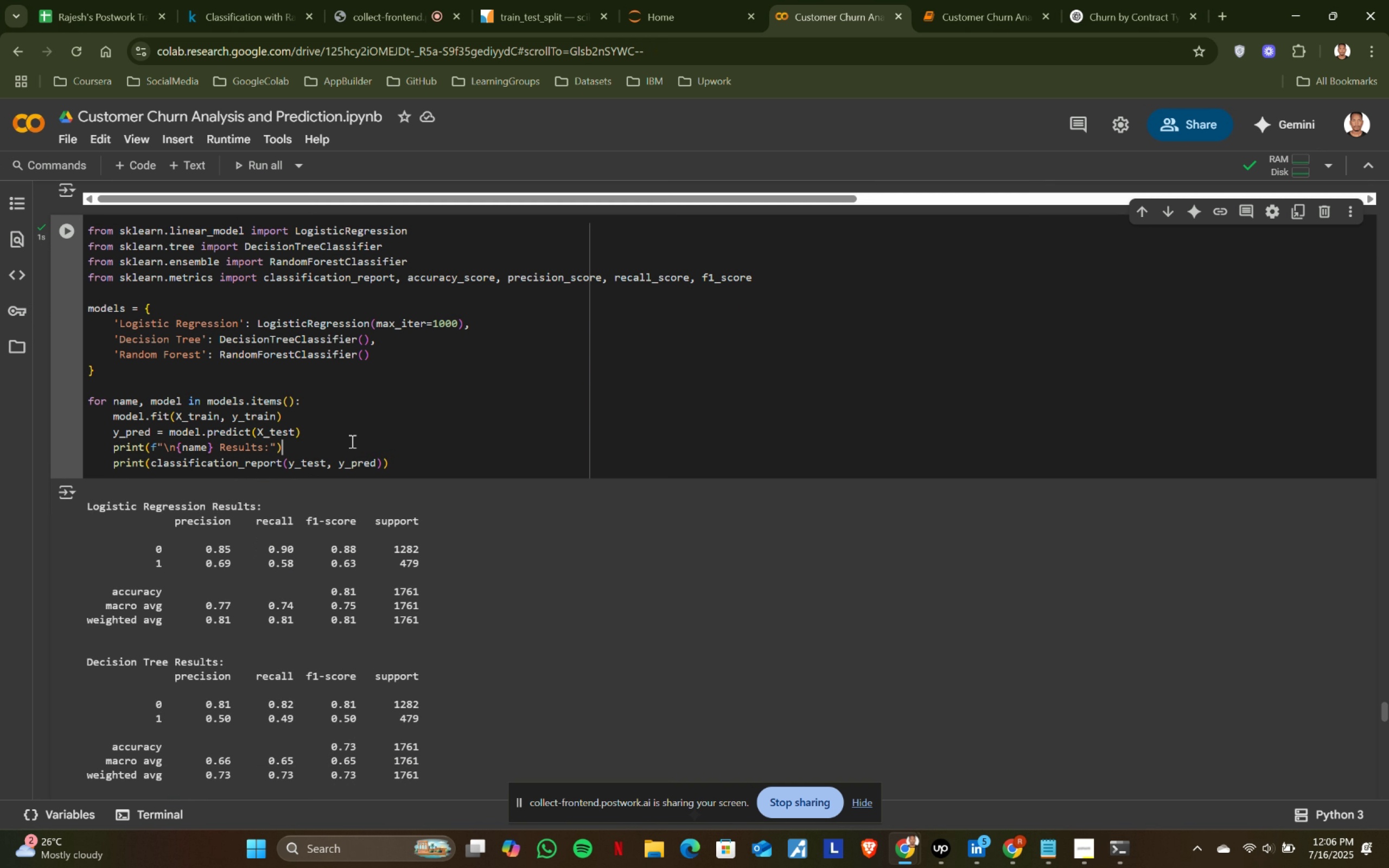 
key(Control+ControlLeft)
 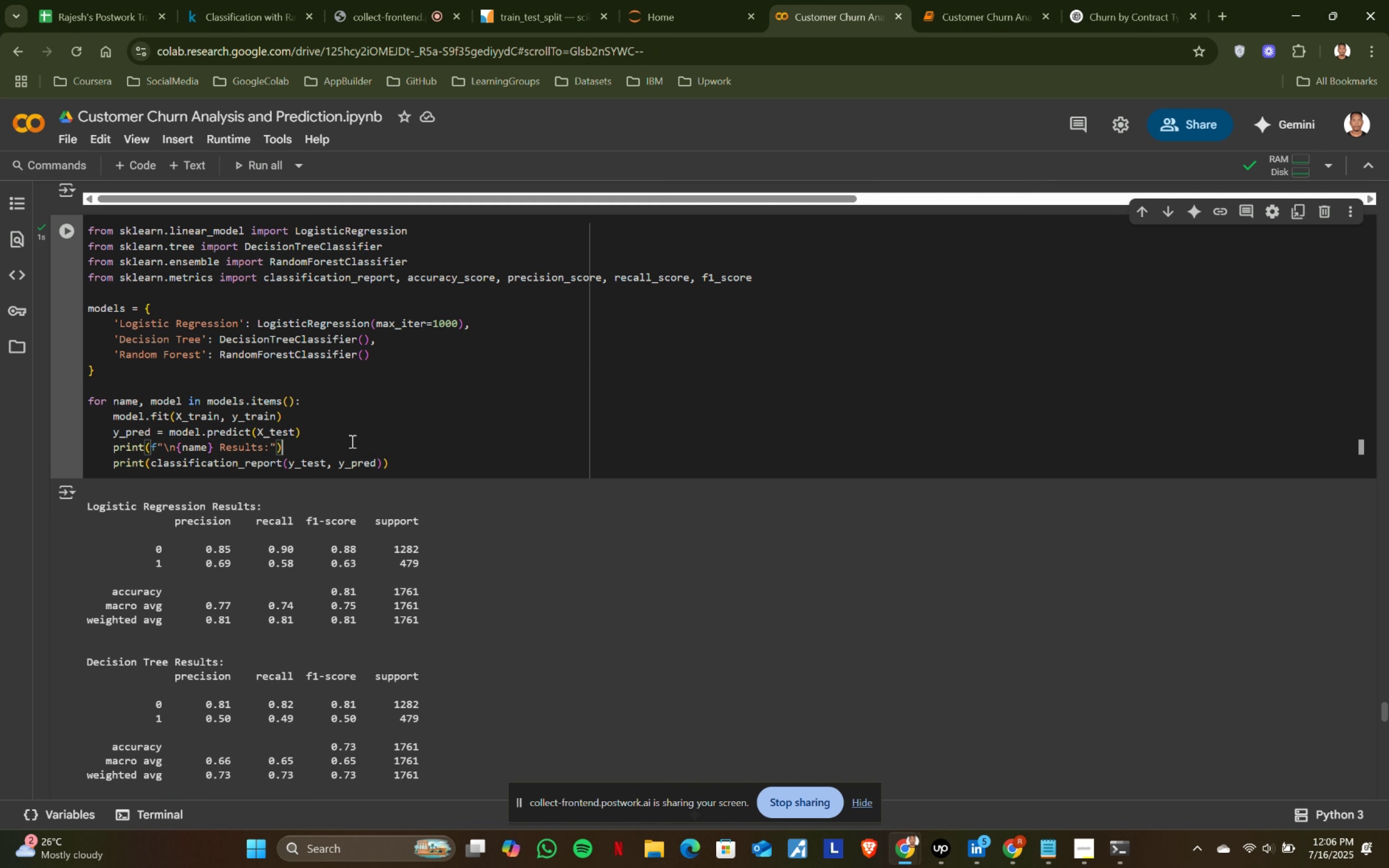 
key(Control+A)
 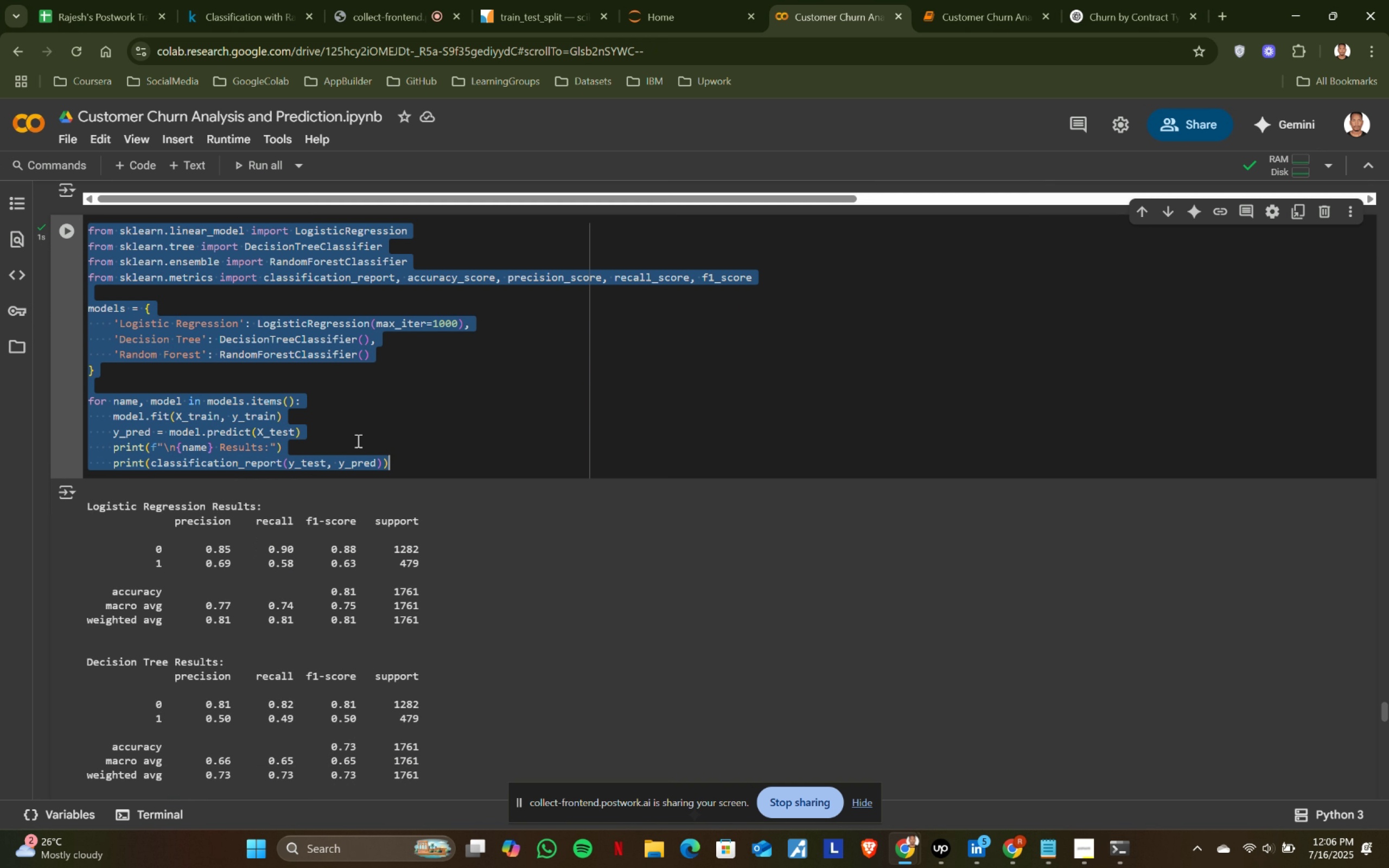 
key(Control+ControlLeft)
 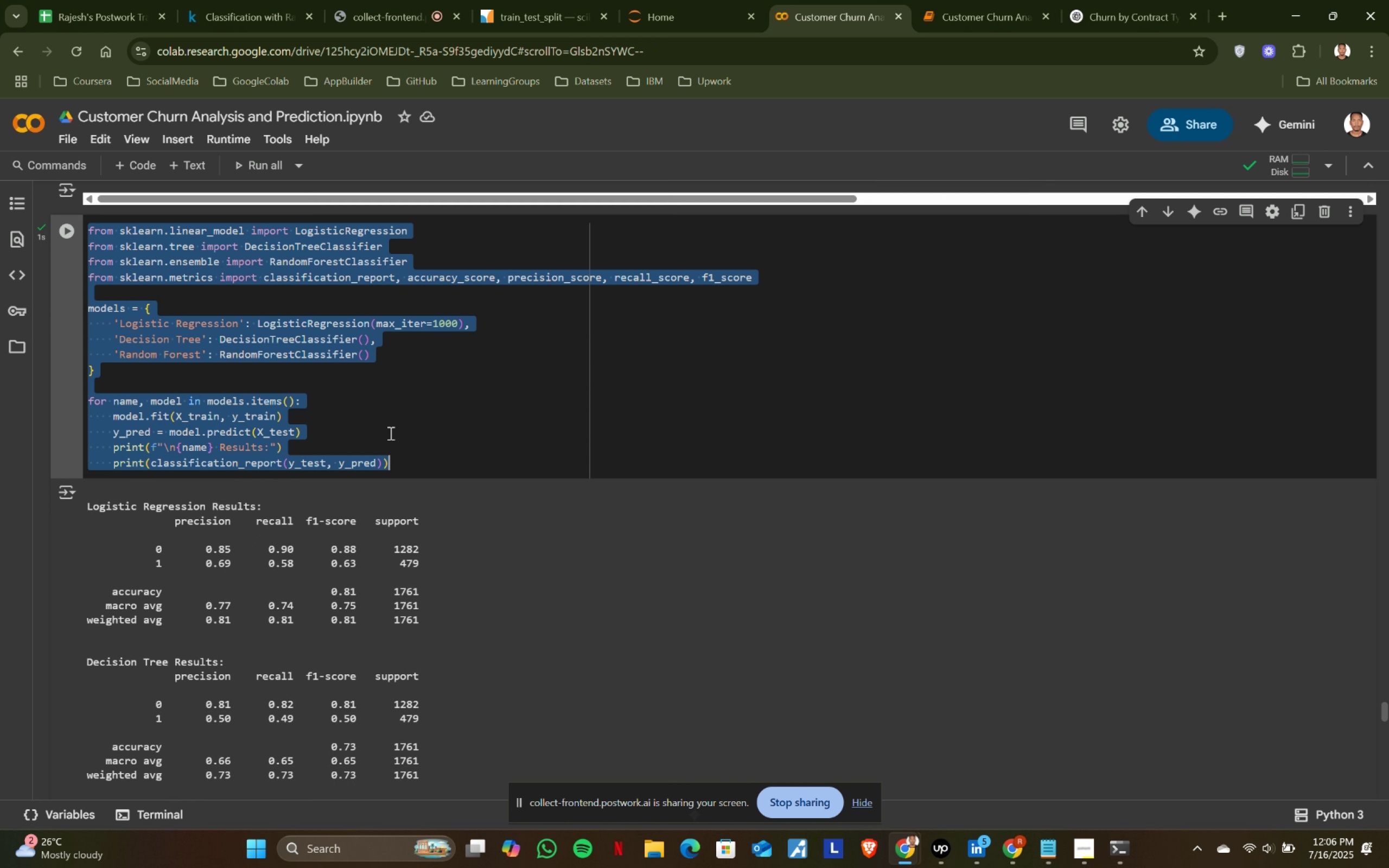 
key(Control+C)
 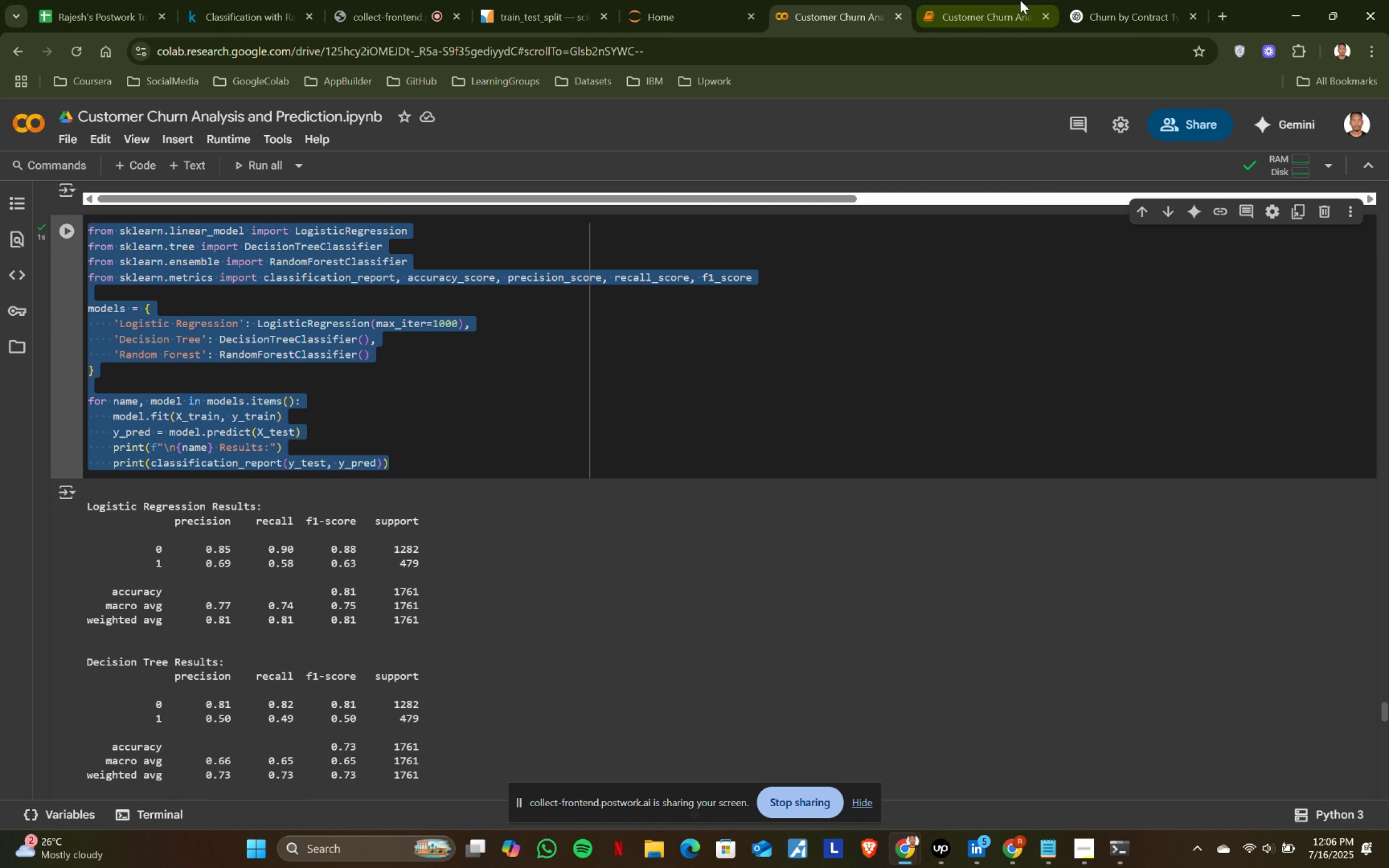 
left_click([1033, 0])
 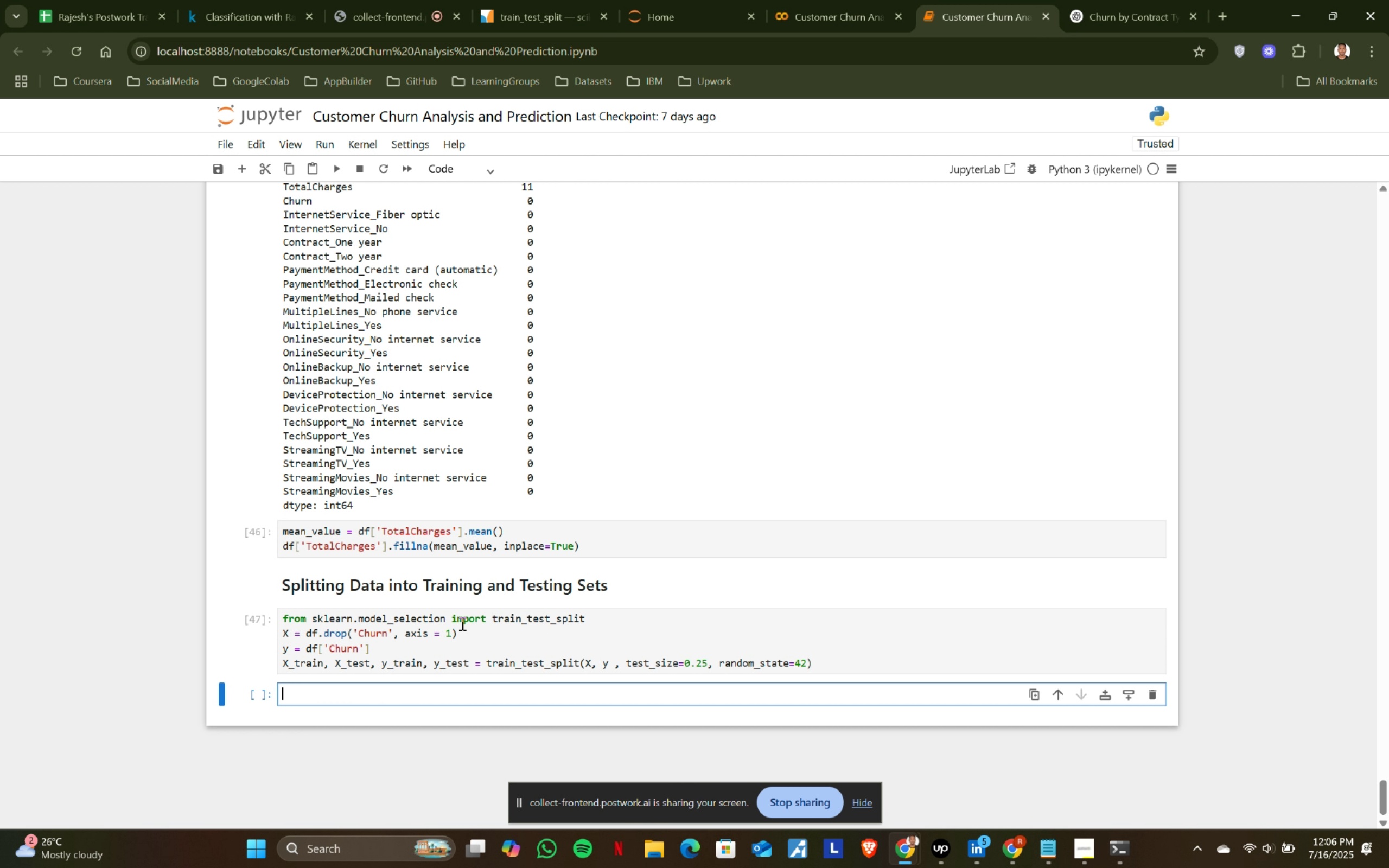 
key(Control+ControlLeft)
 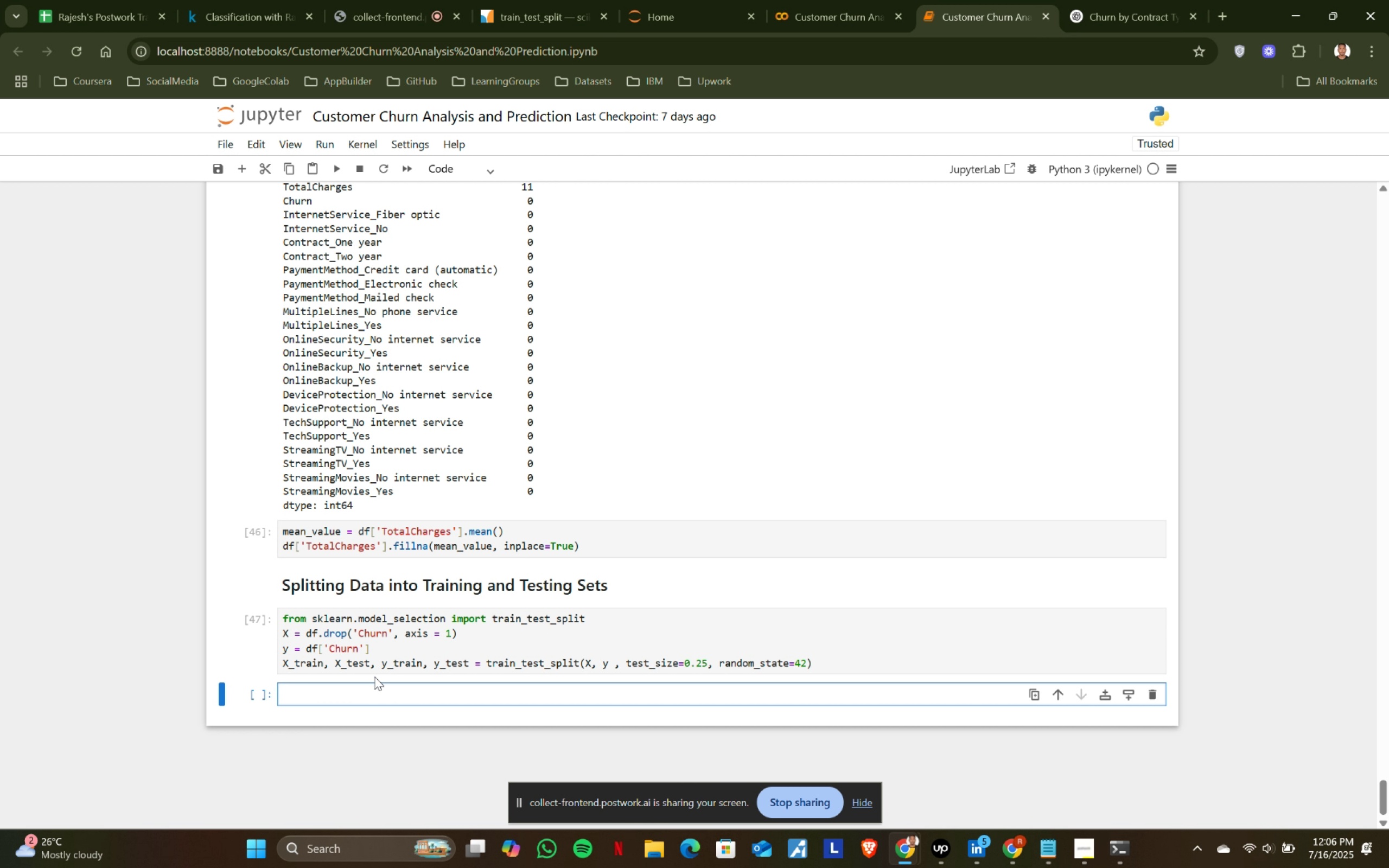 
key(Control+V)
 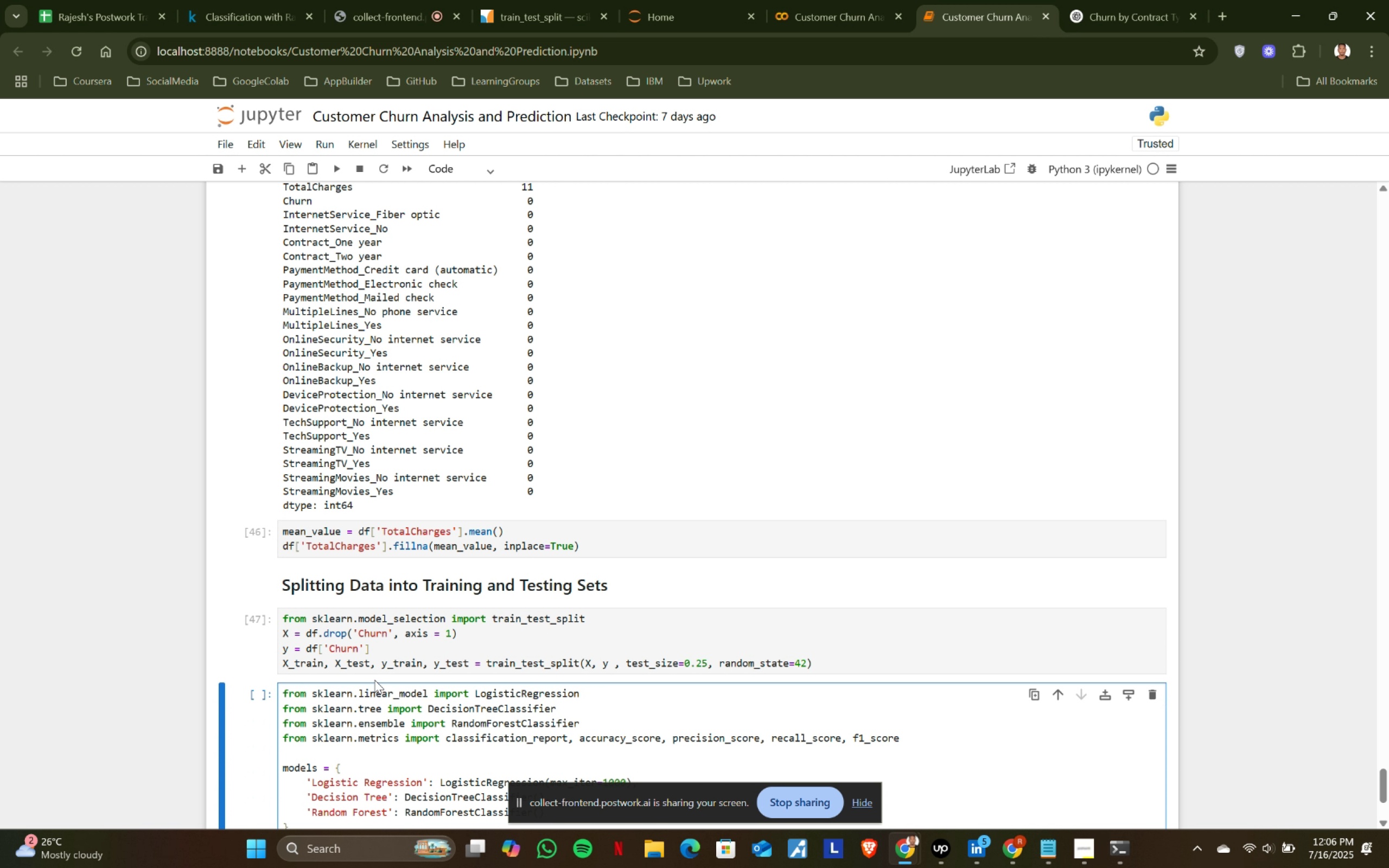 
scroll: coordinate [375, 680], scroll_direction: down, amount: 2.0
 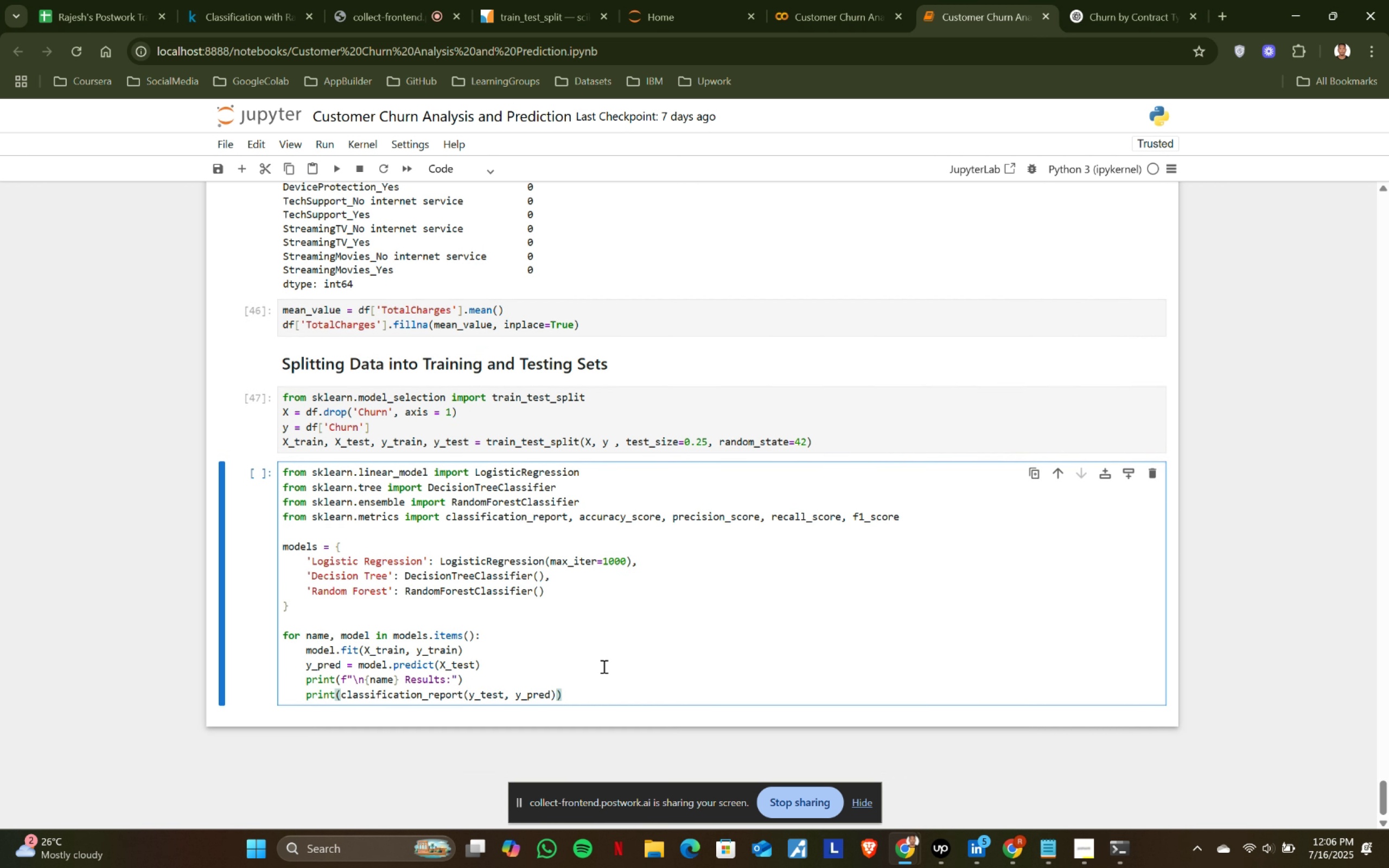 
left_click([616, 687])
 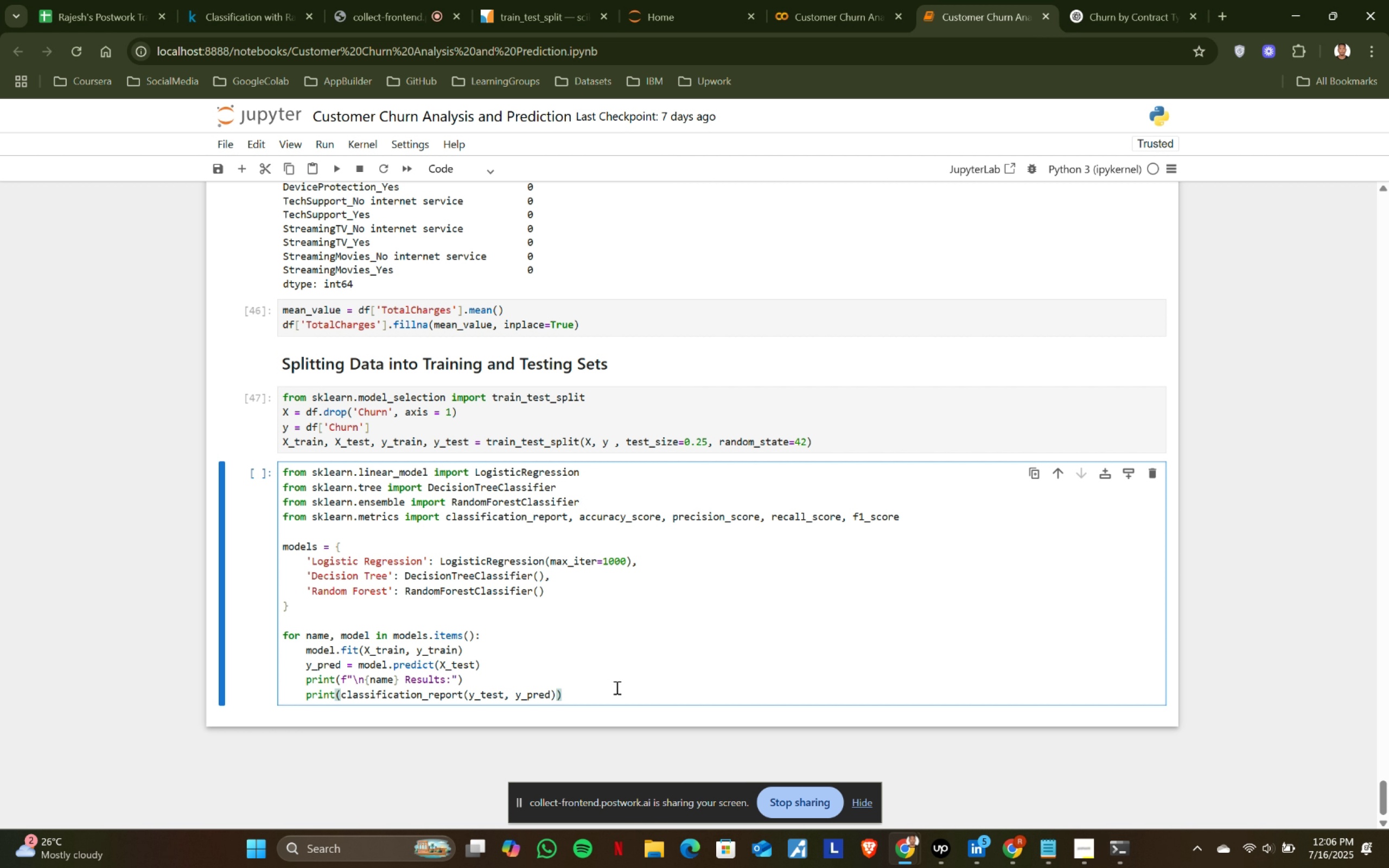 
key(Shift+ShiftRight)
 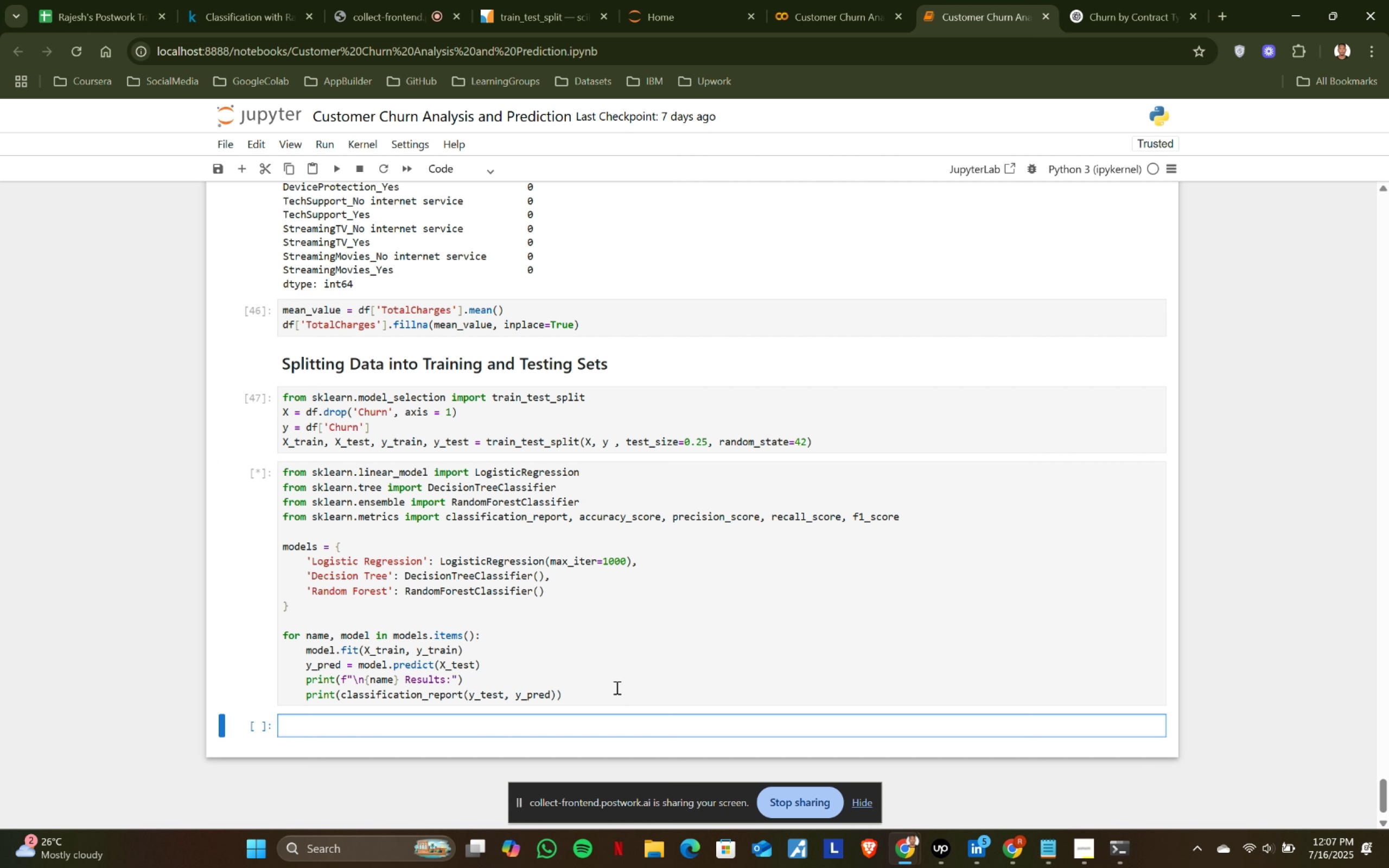 
key(Shift+Enter)
 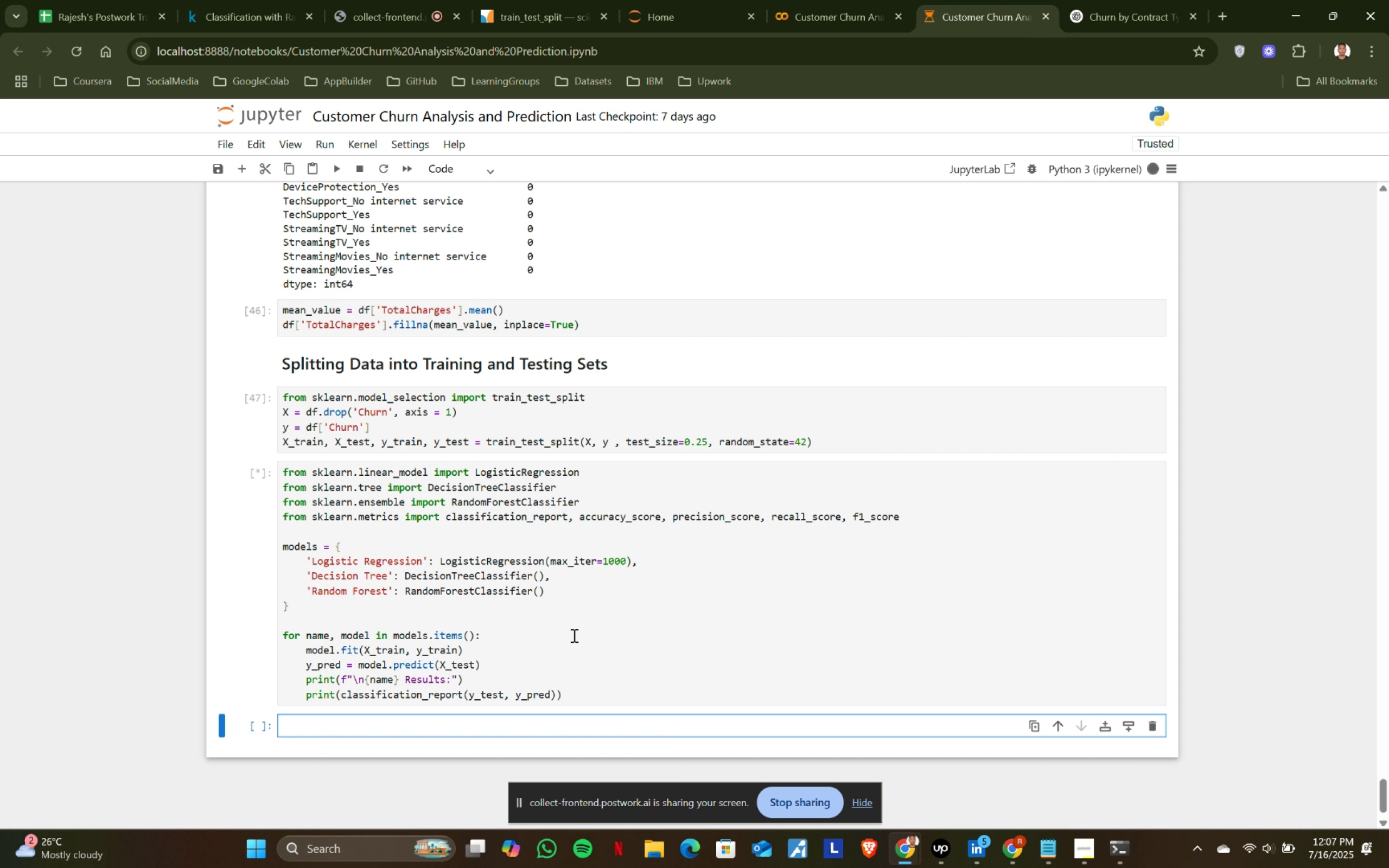 
scroll: coordinate [558, 616], scroll_direction: down, amount: 1.0
 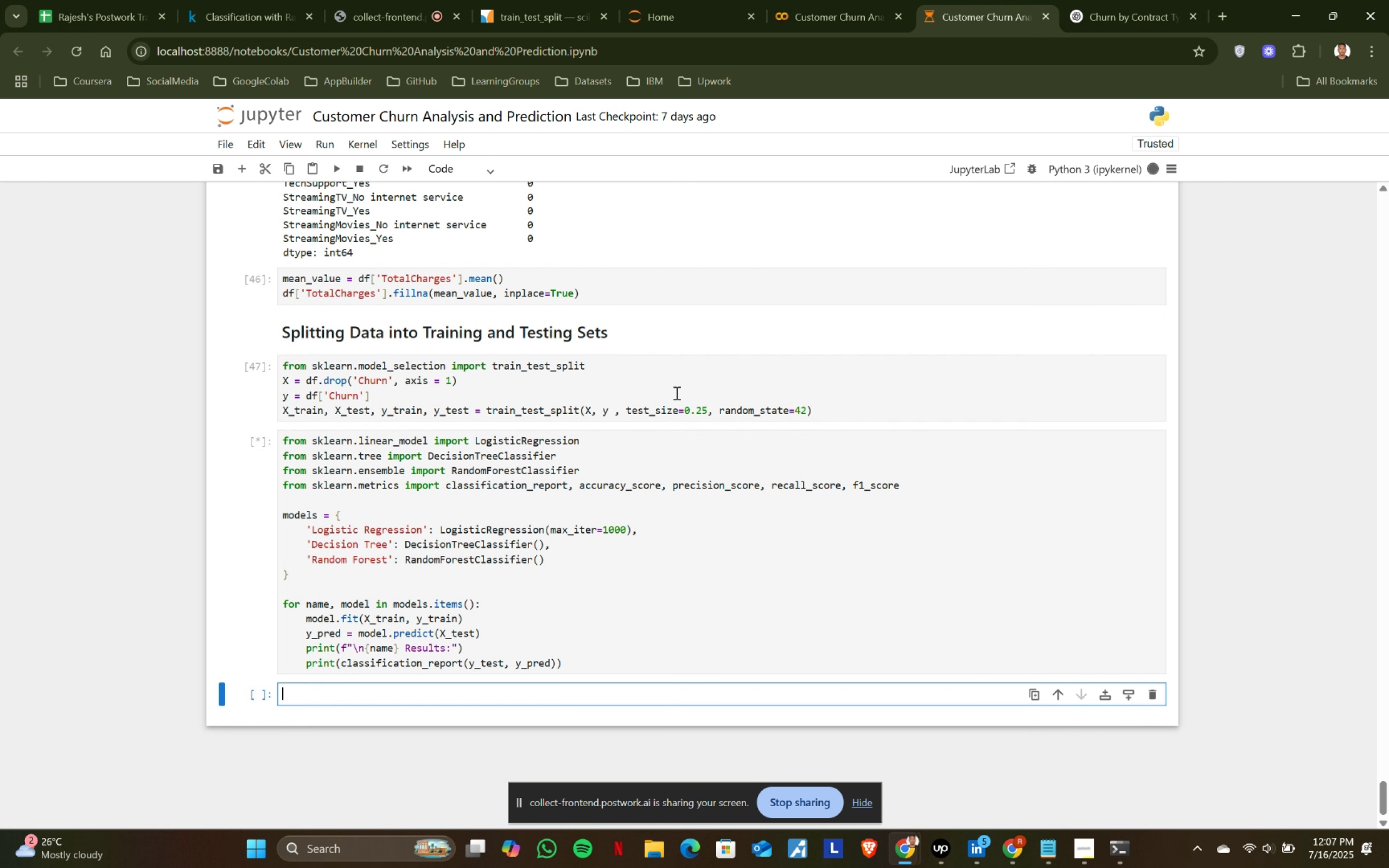 
left_click([844, 0])
 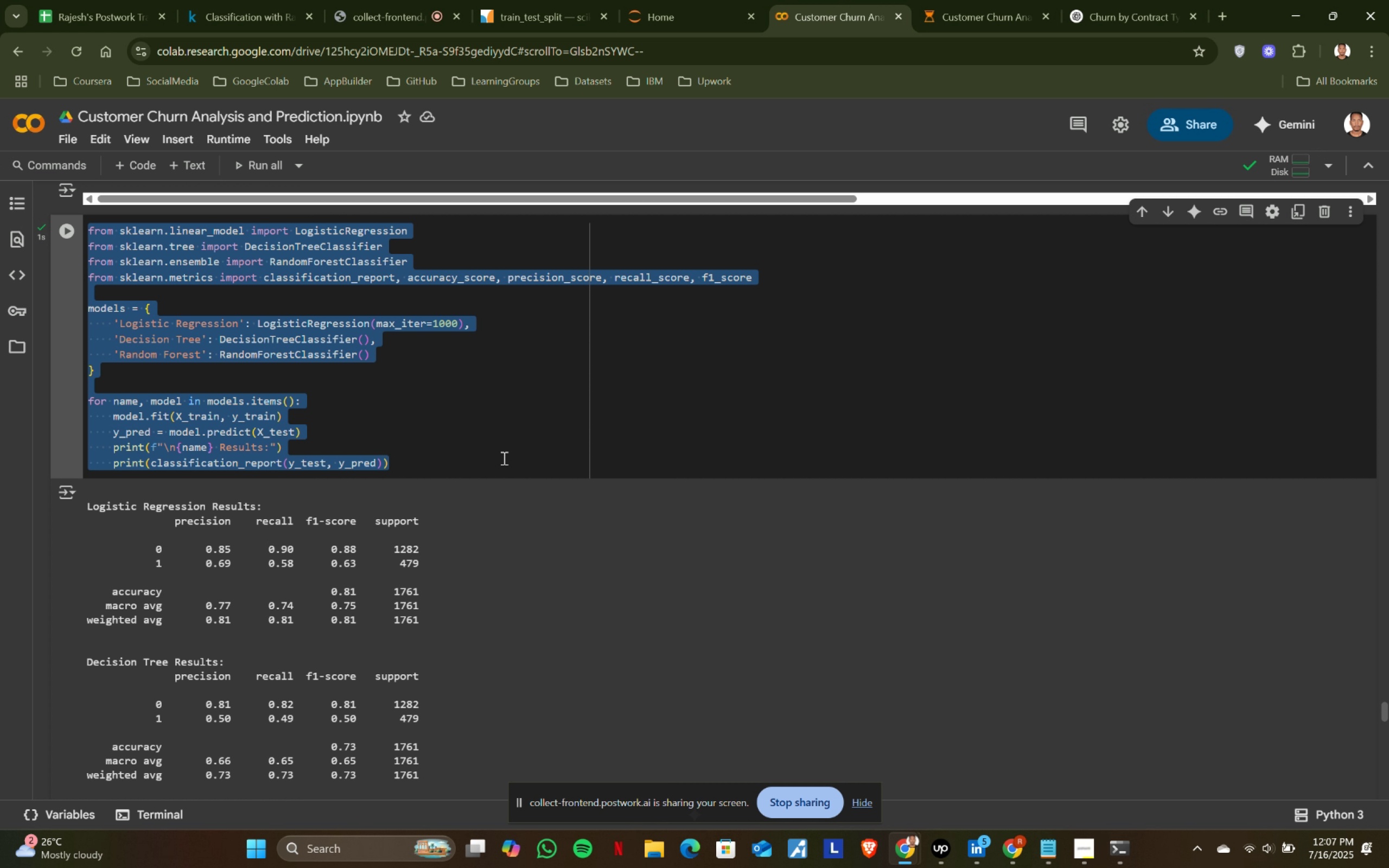 
scroll: coordinate [401, 523], scroll_direction: none, amount: 0.0
 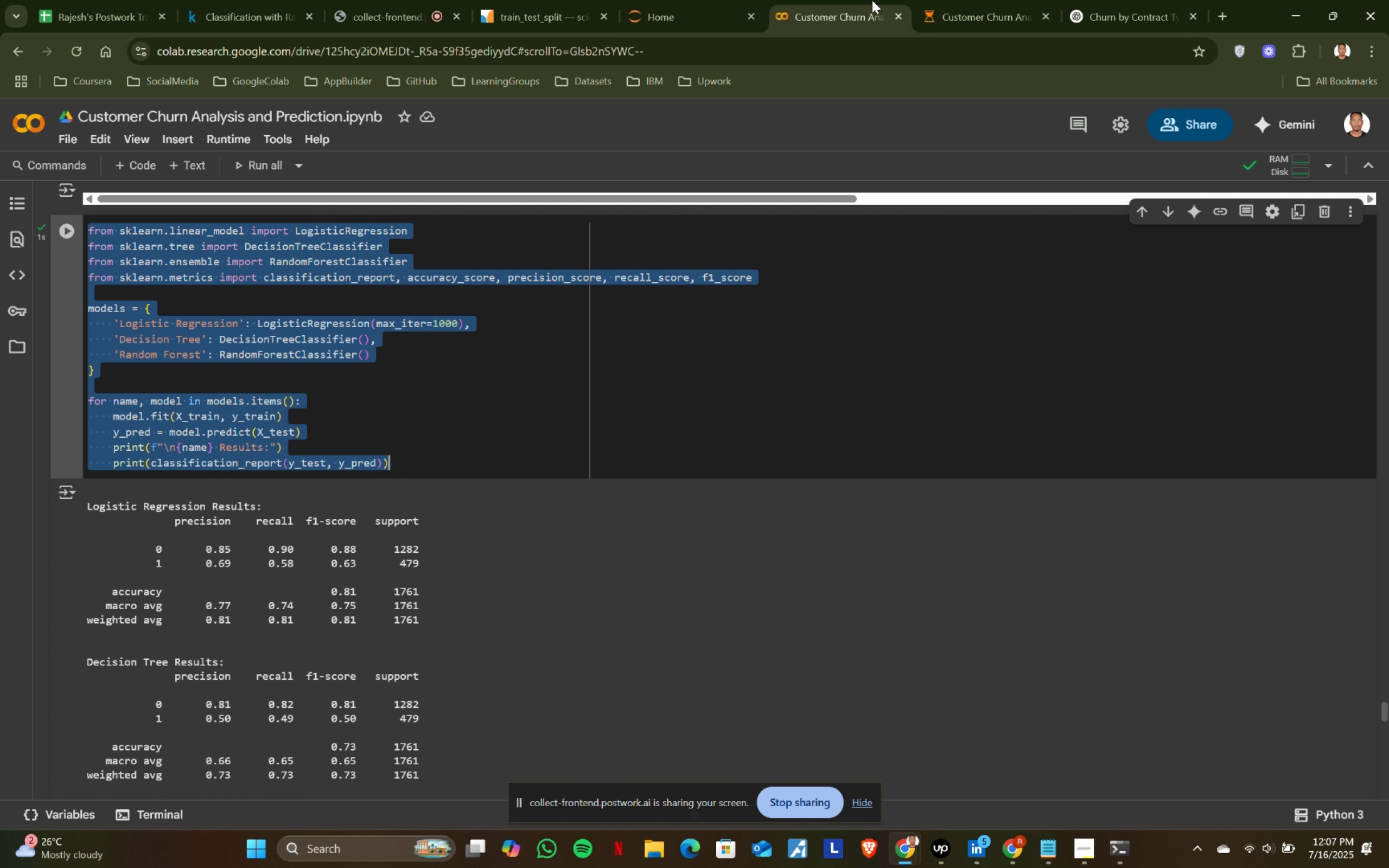 
left_click([926, 0])
 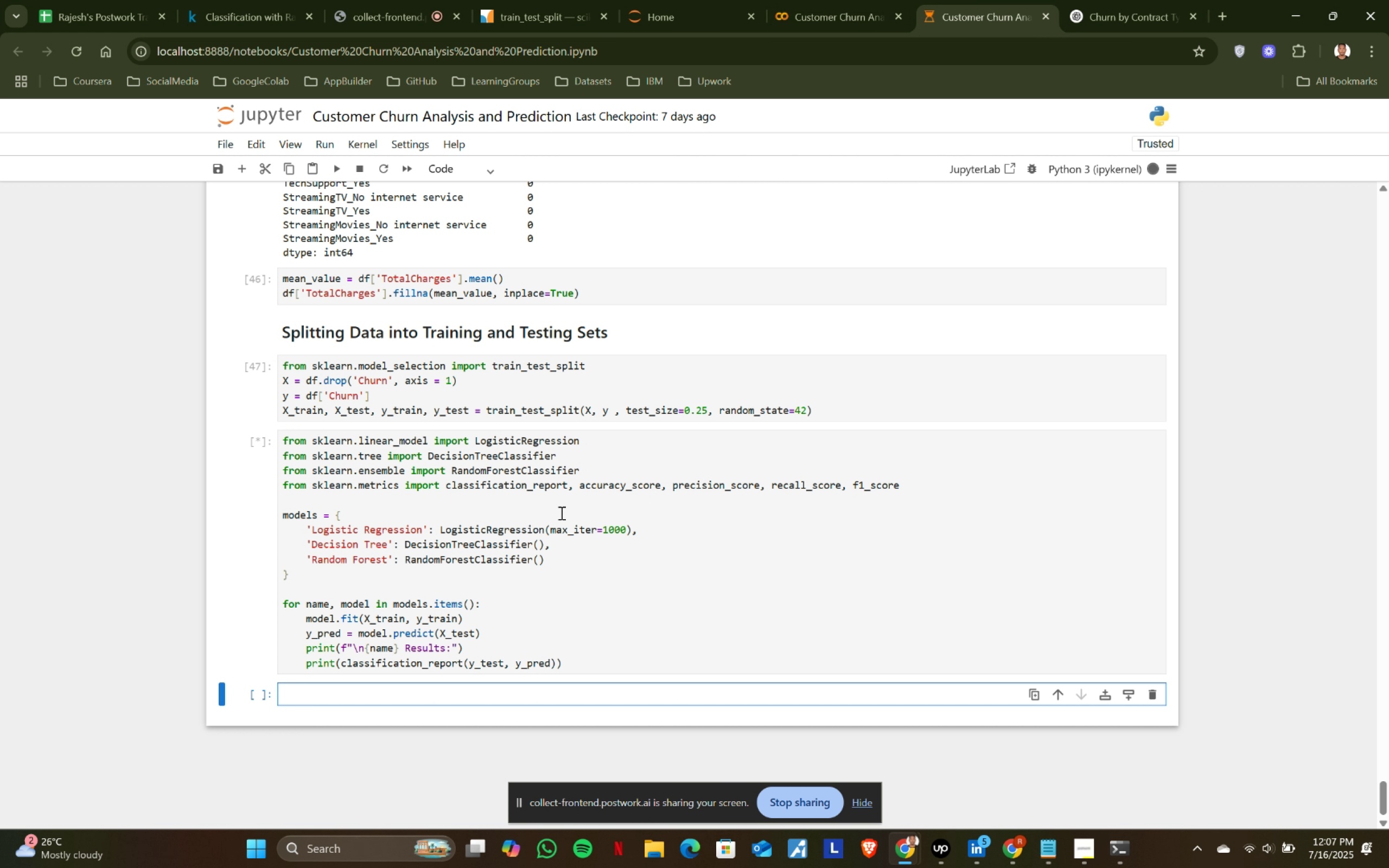 
scroll: coordinate [541, 574], scroll_direction: down, amount: 4.0
 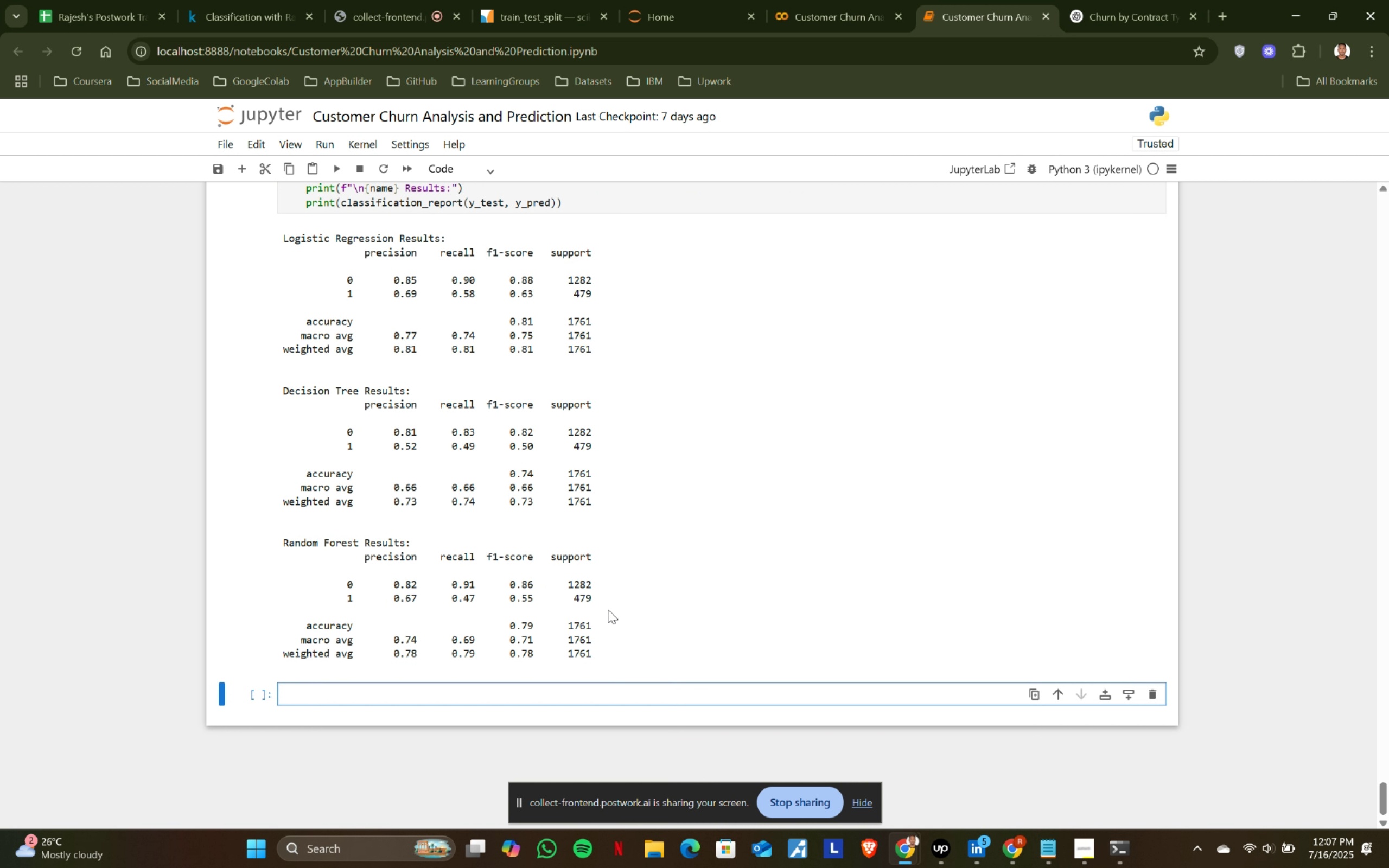 
left_click([812, 0])
 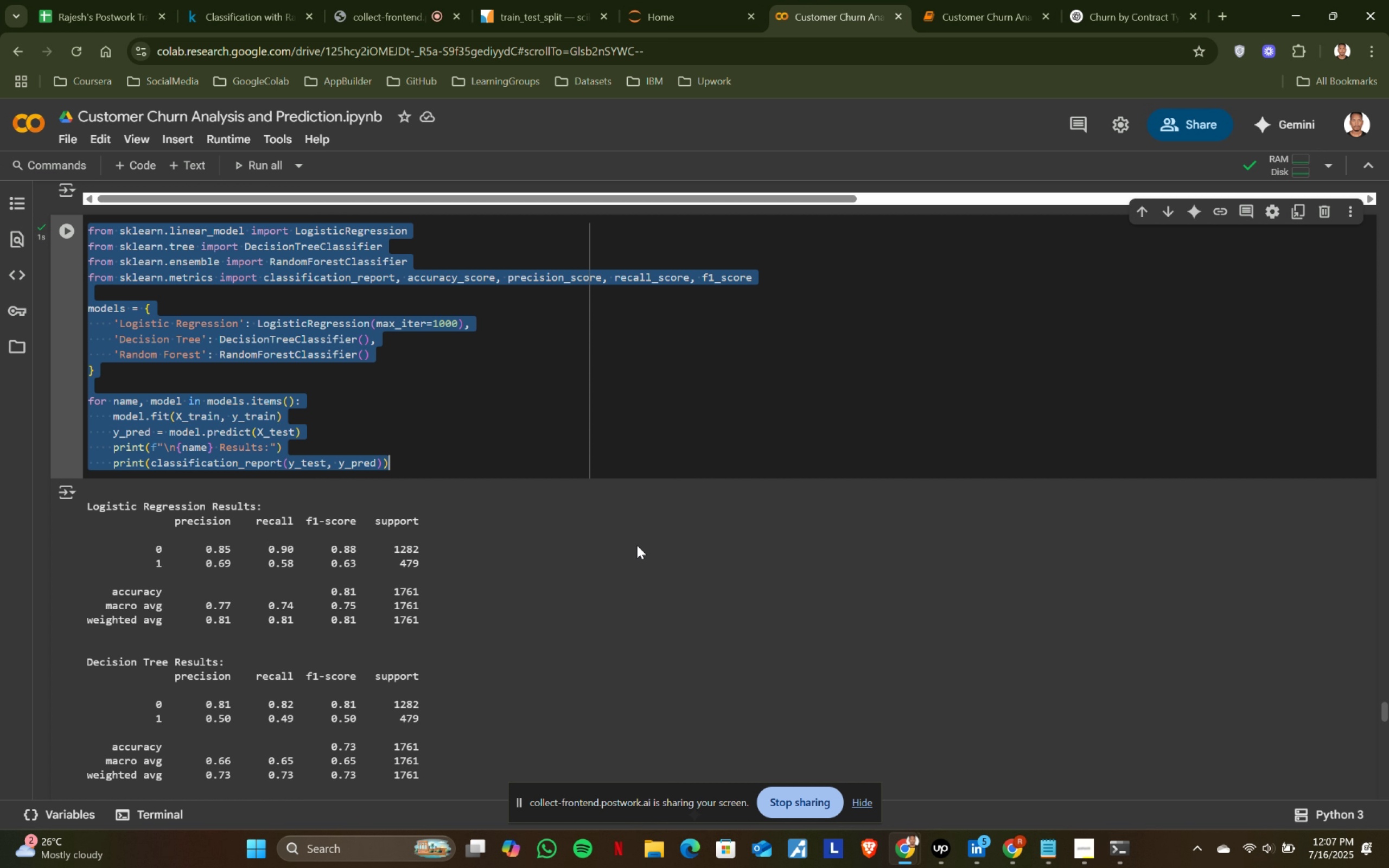 
scroll: coordinate [637, 545], scroll_direction: down, amount: 2.0
 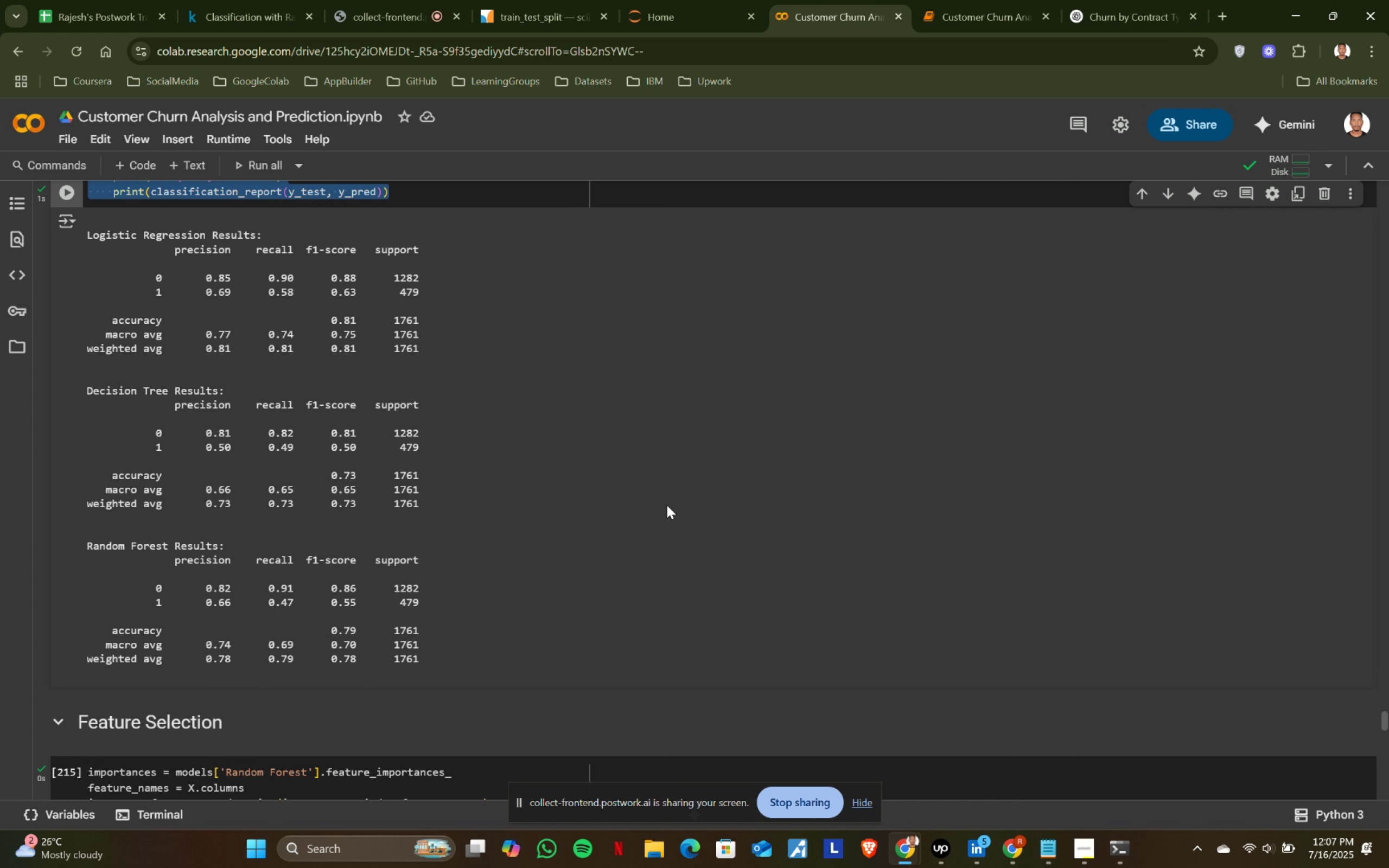 
left_click([977, 0])
 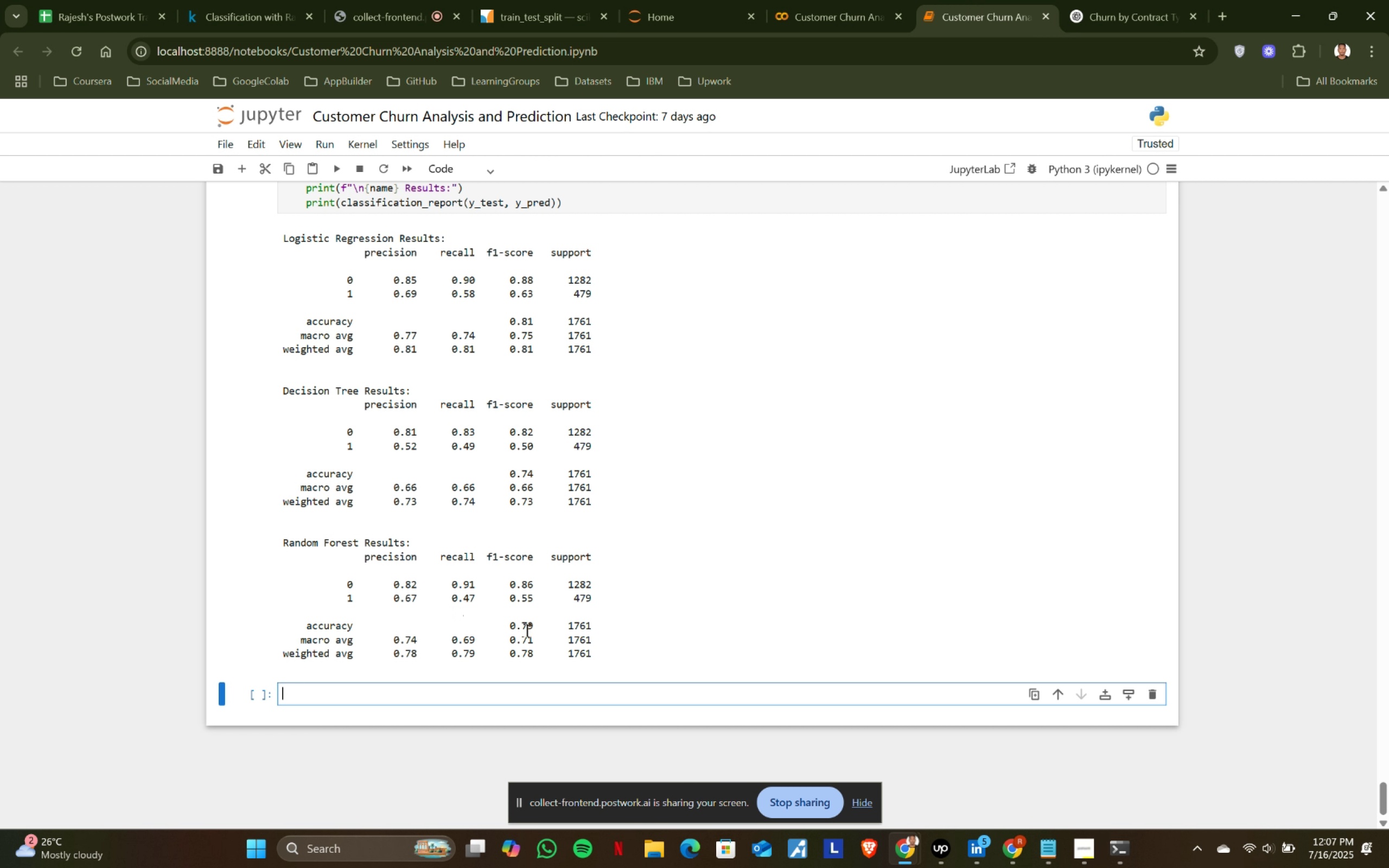 
left_click_drag(start_coordinate=[520, 622], to_coordinate=[549, 616])
 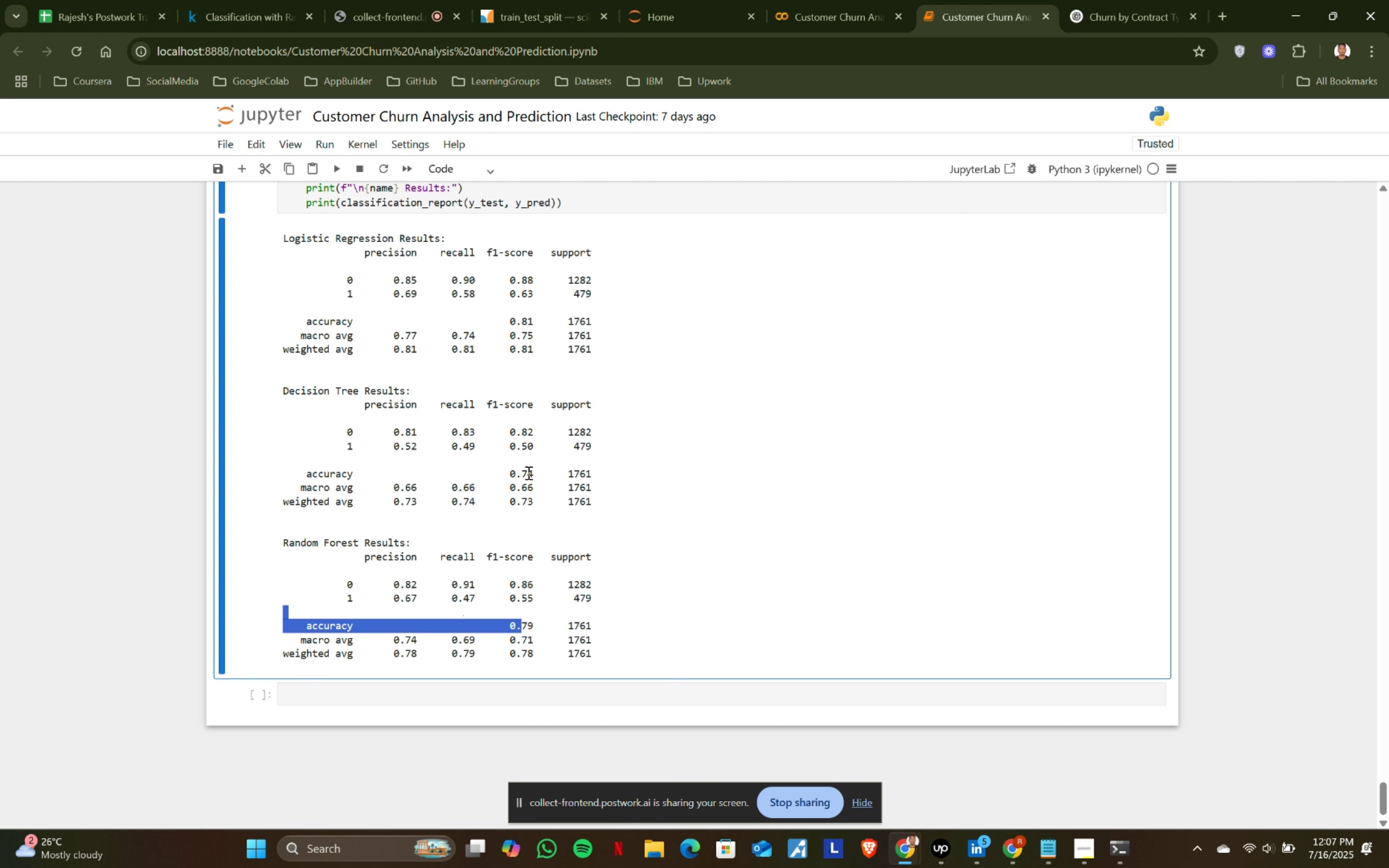 
left_click_drag(start_coordinate=[519, 469], to_coordinate=[538, 475])
 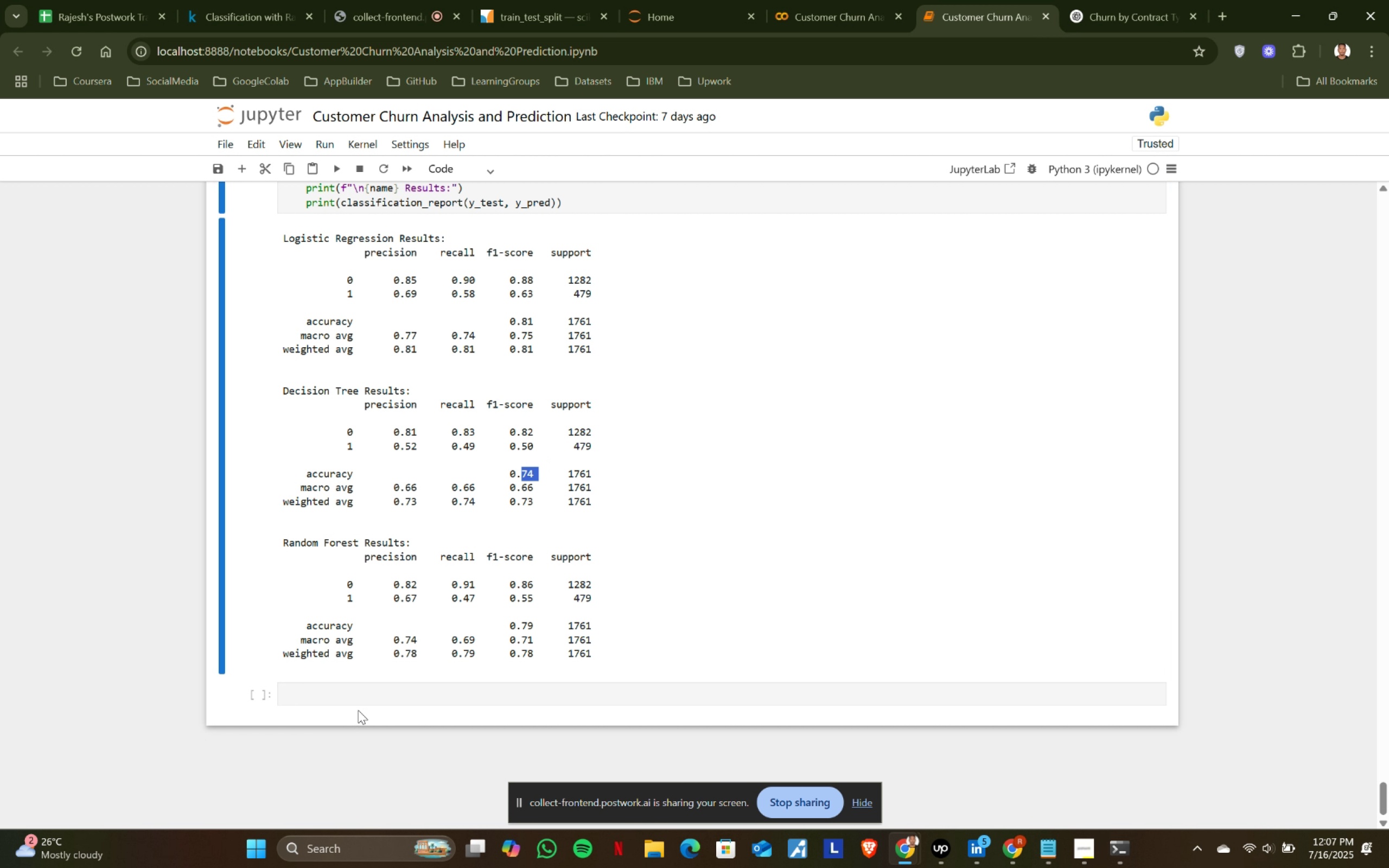 
double_click([373, 698])
 